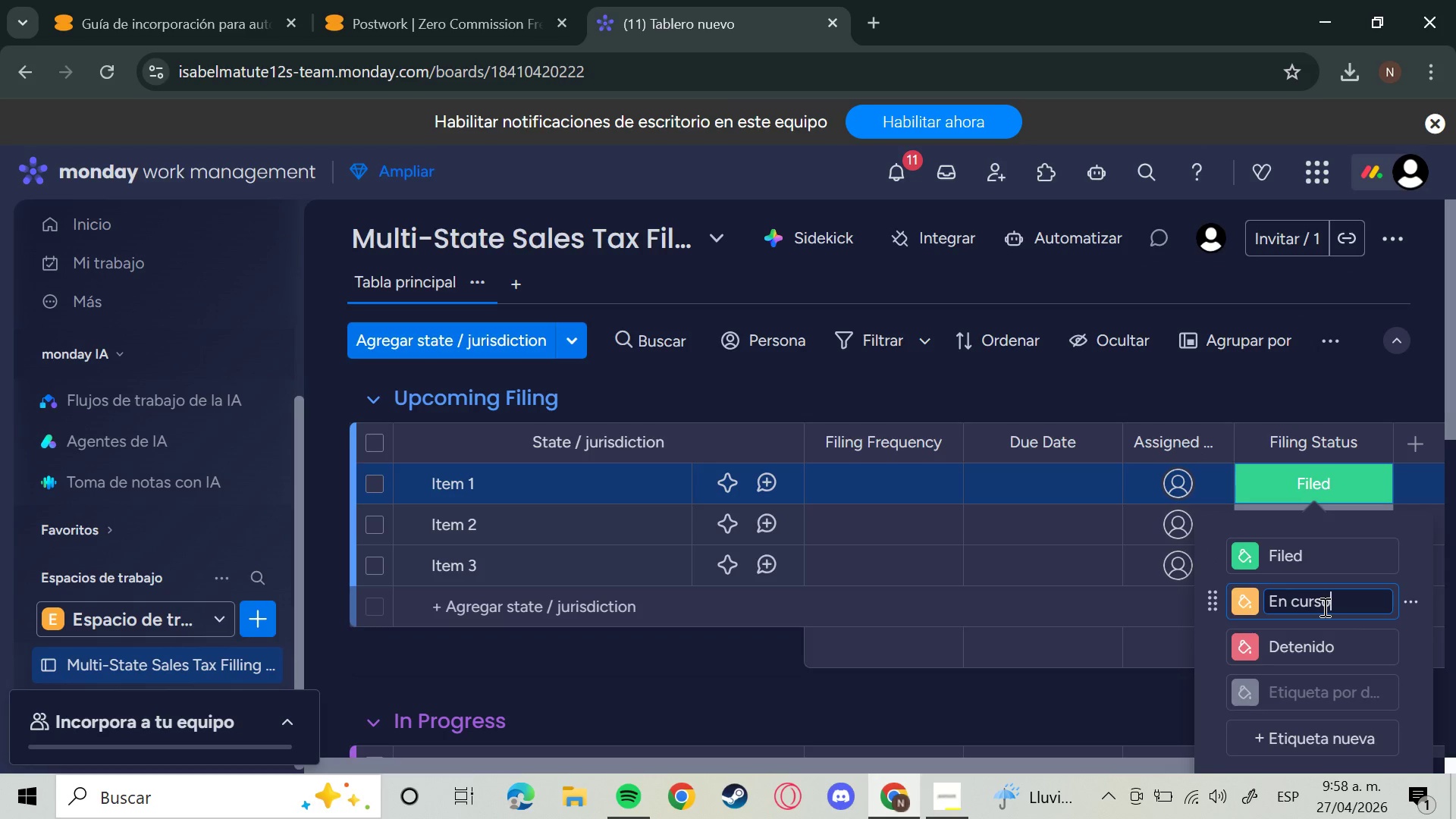 
hold_key(key=Backspace, duration=1.5)
 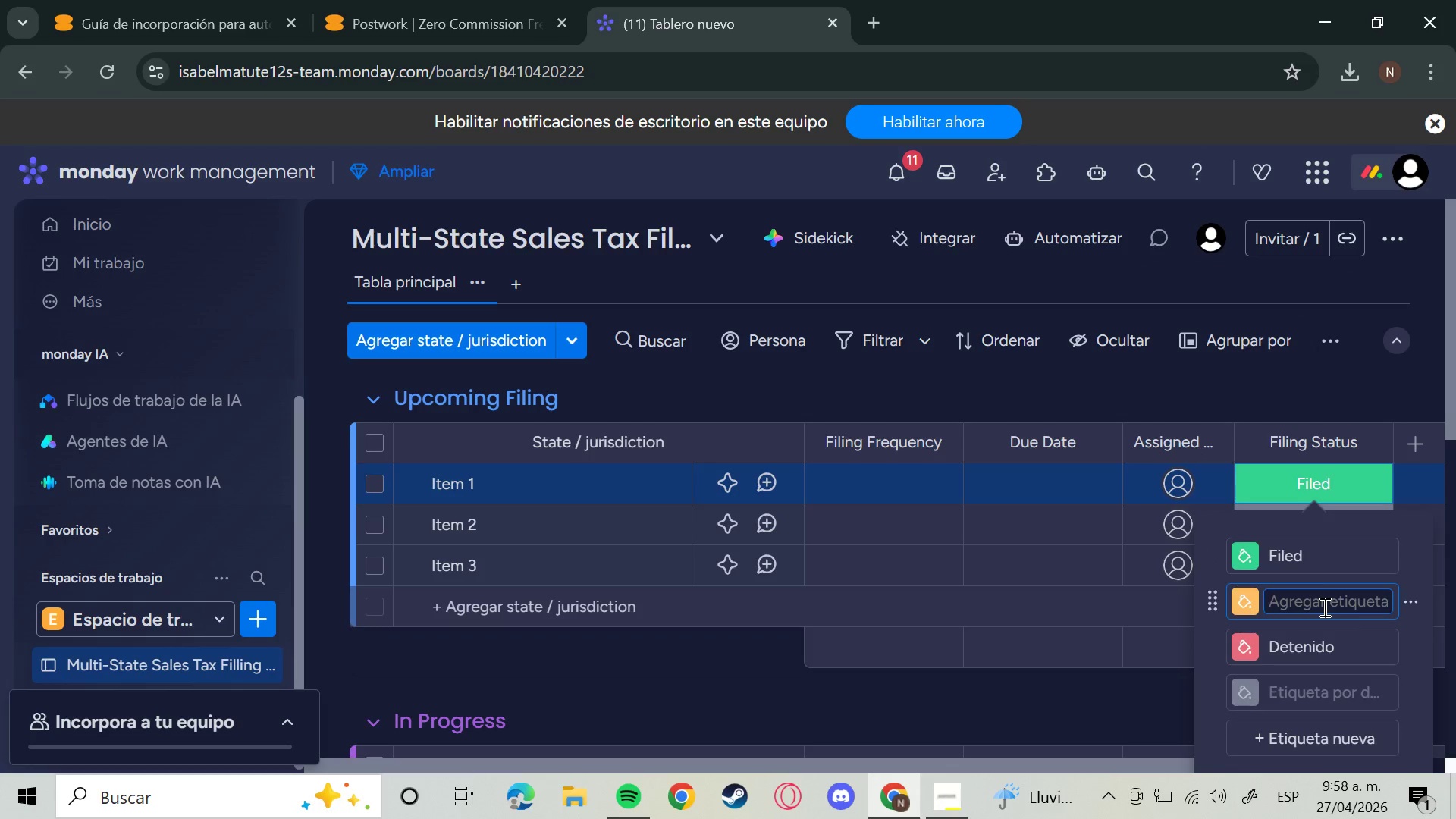 
hold_key(key=Backspace, duration=0.38)
 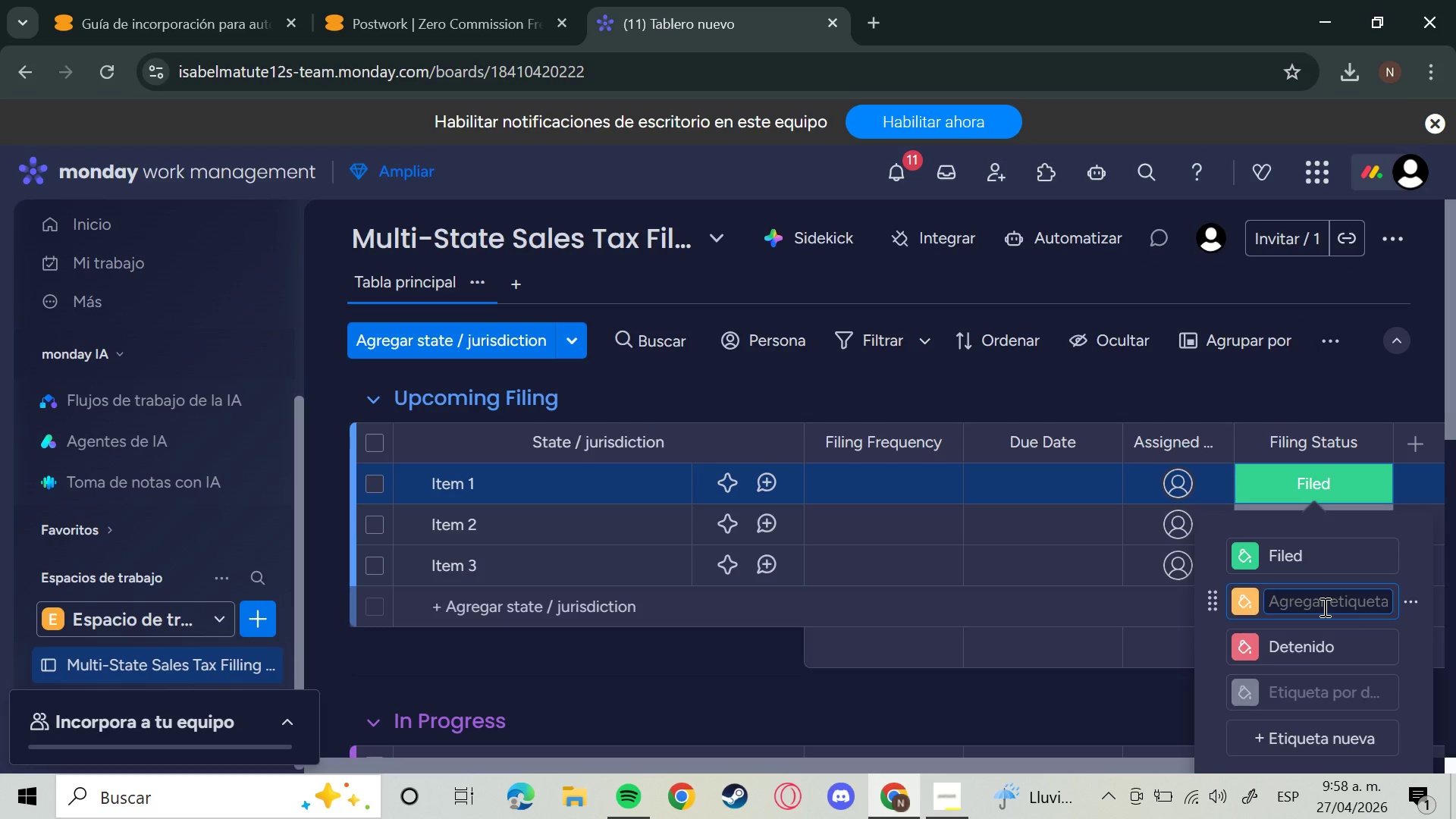 
key(CapsLock)
 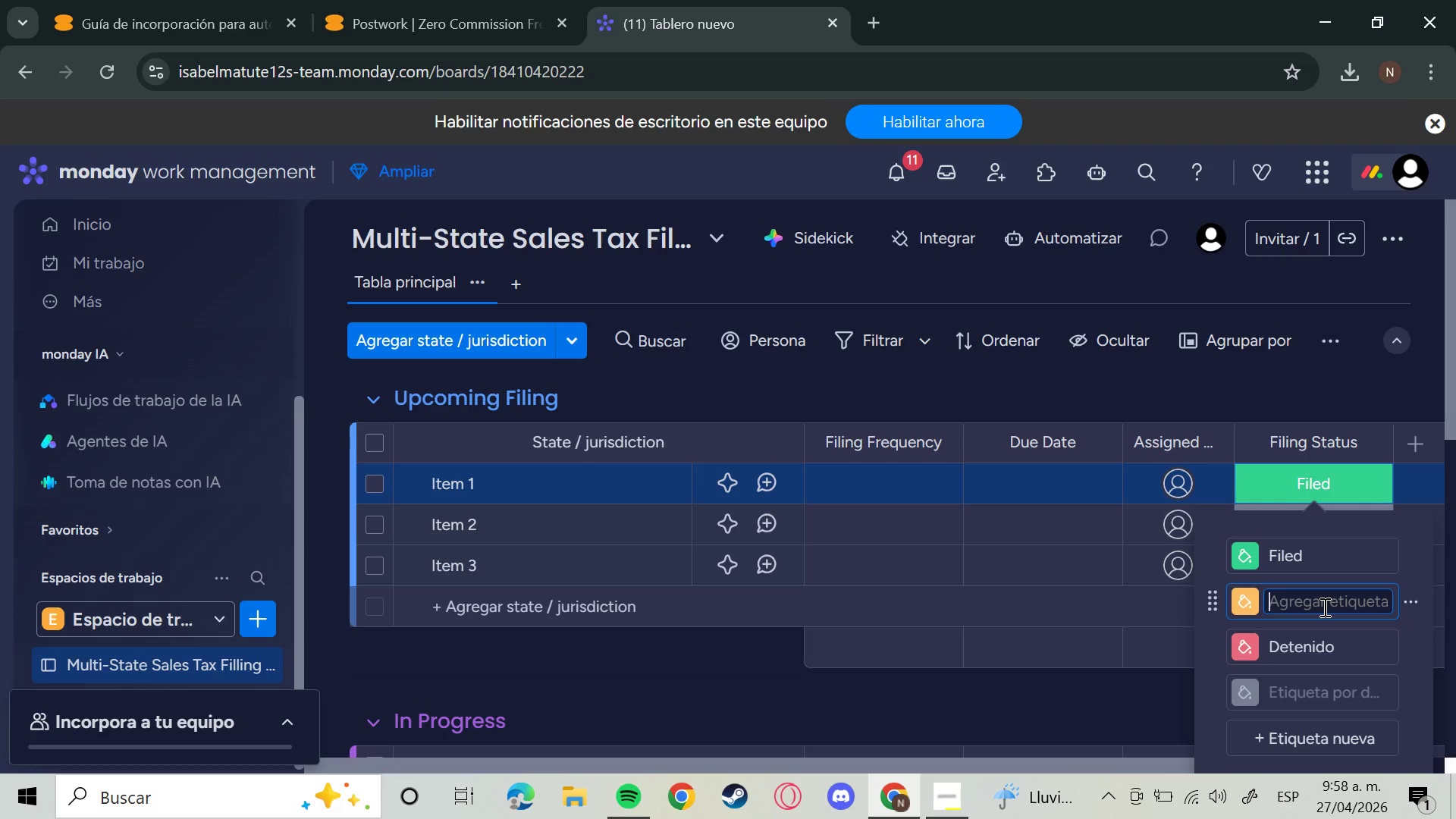 
type(Drafted)
 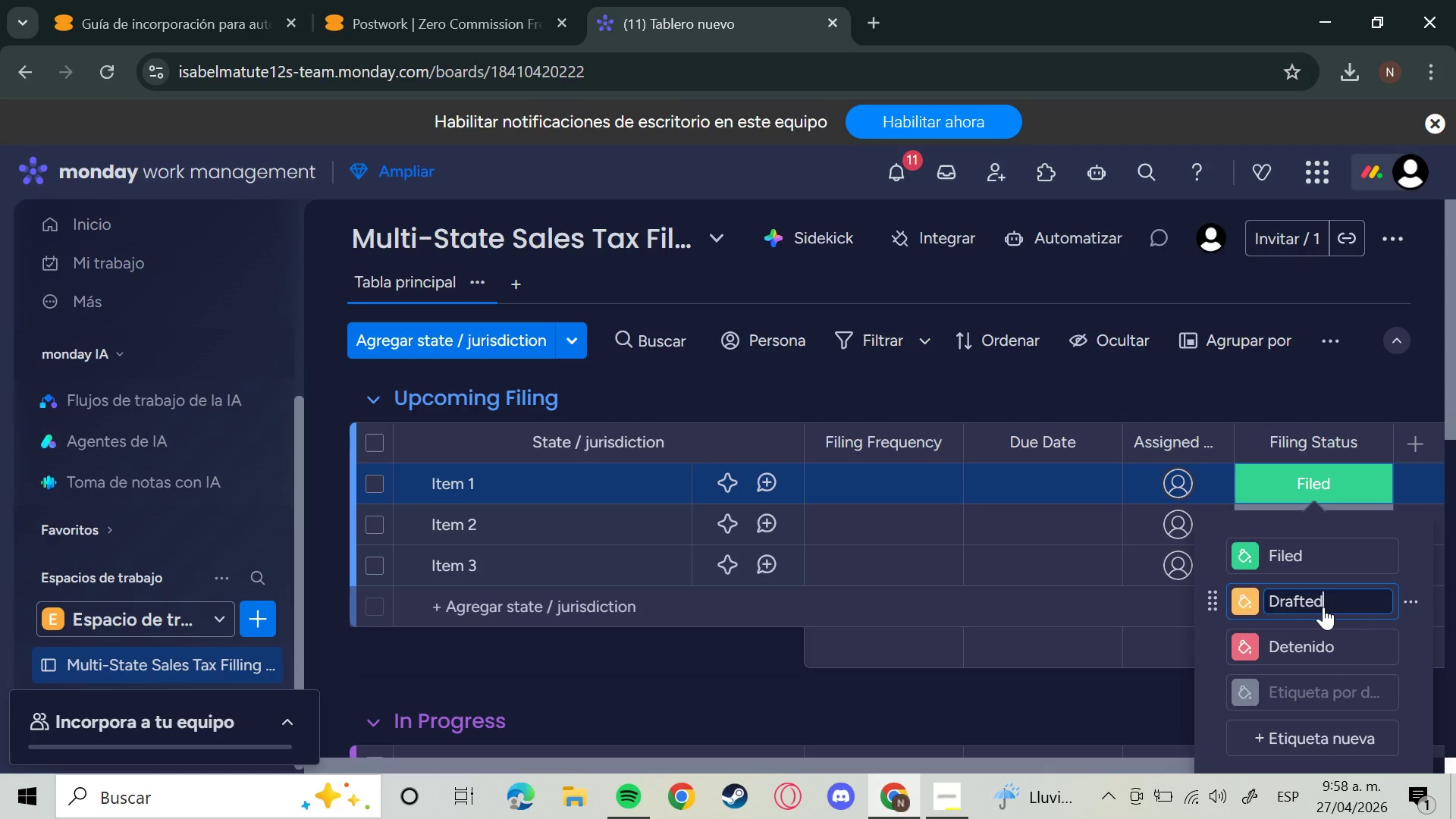 
key(Enter)
 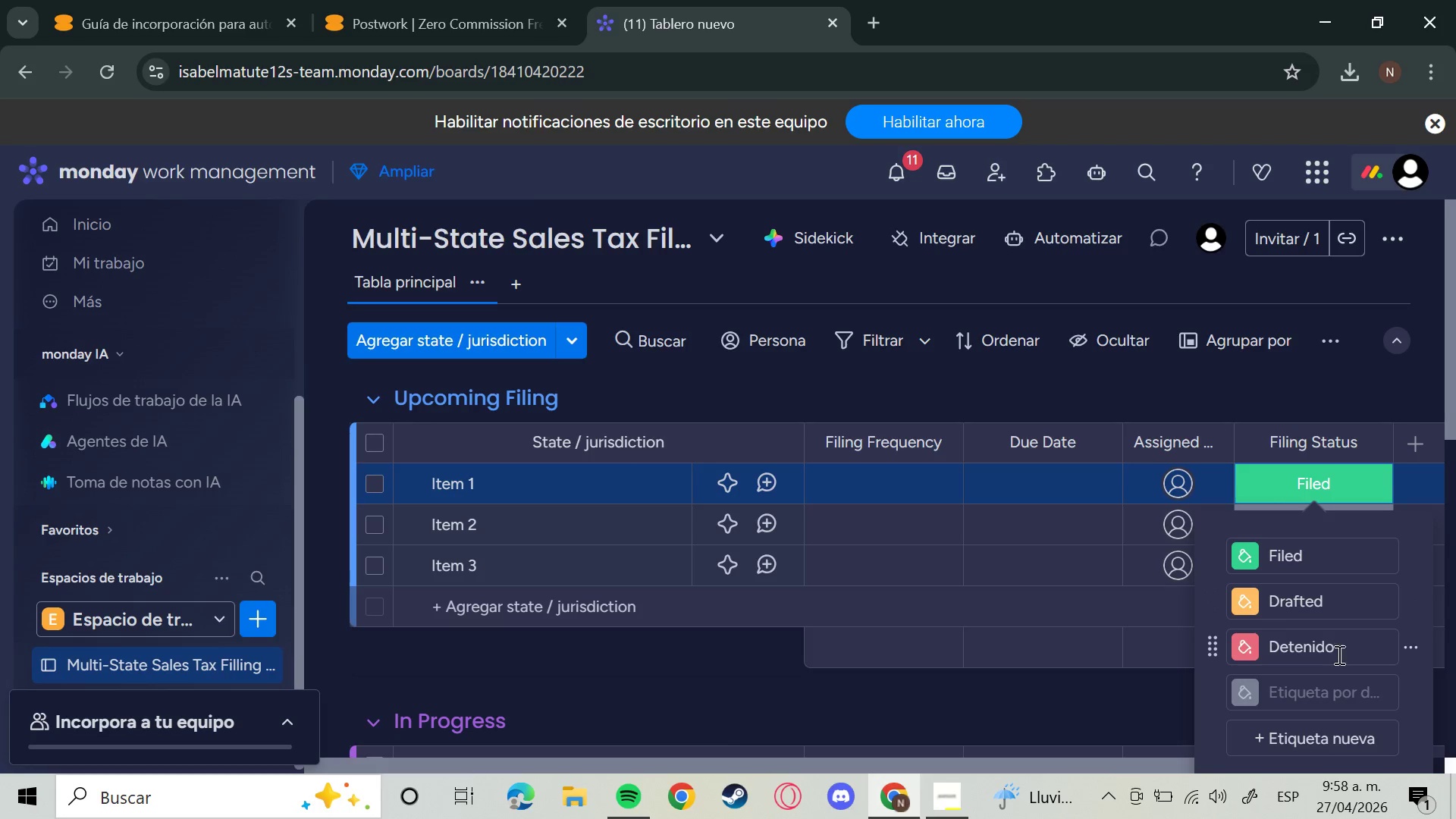 
left_click([1338, 654])
 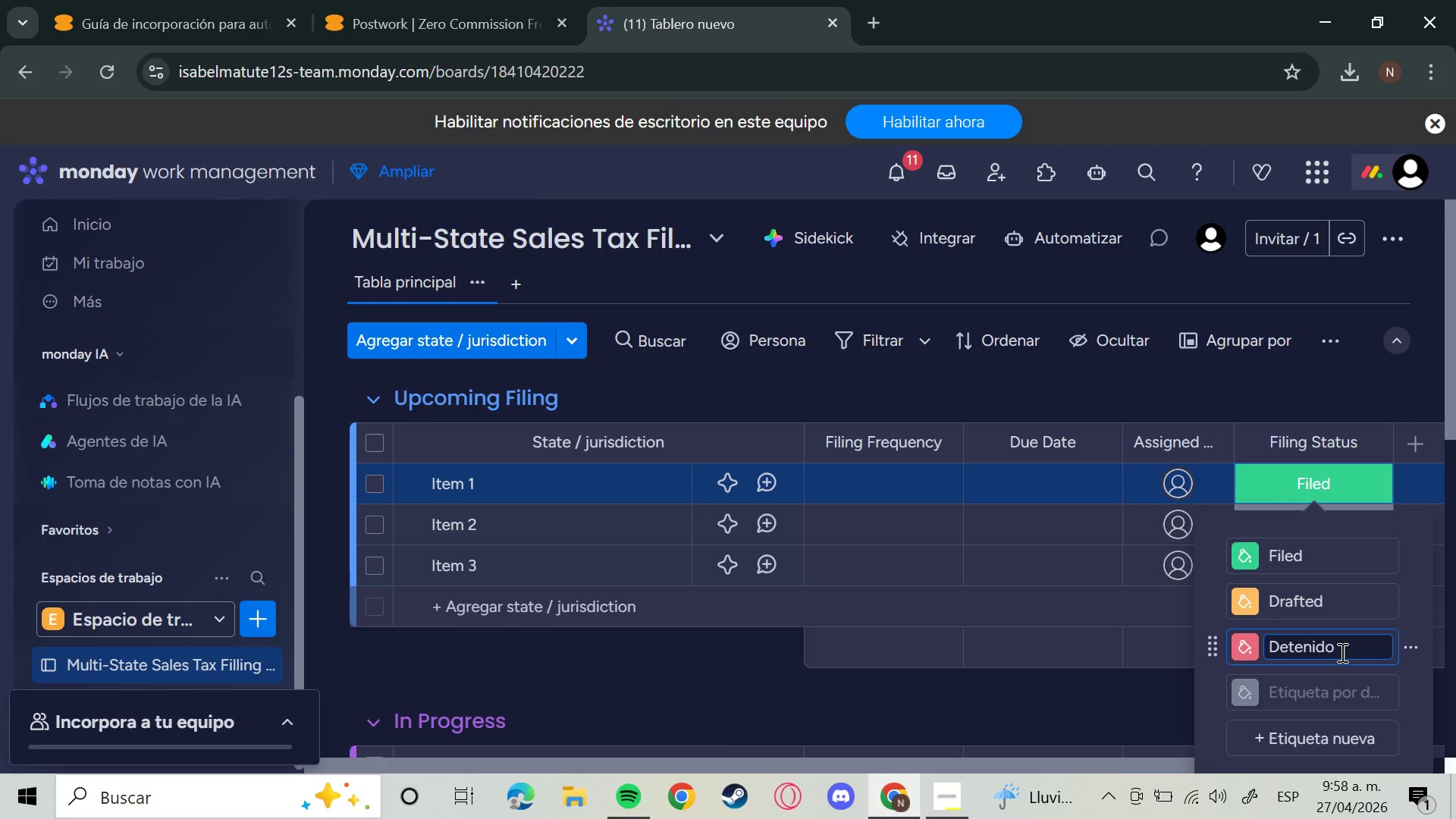 
hold_key(key=Backspace, duration=1.5)
 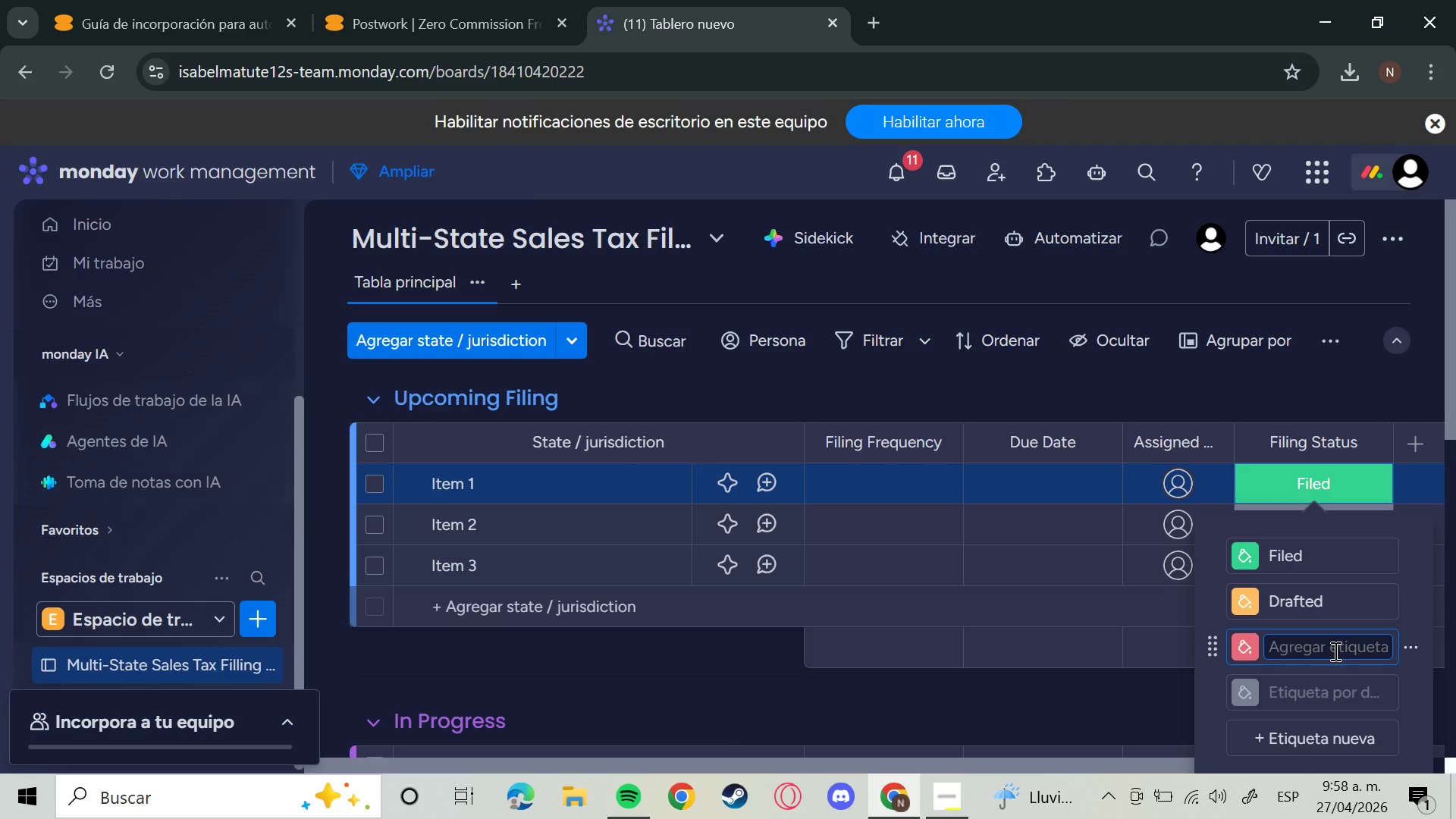 
hold_key(key=Backspace, duration=1.5)
 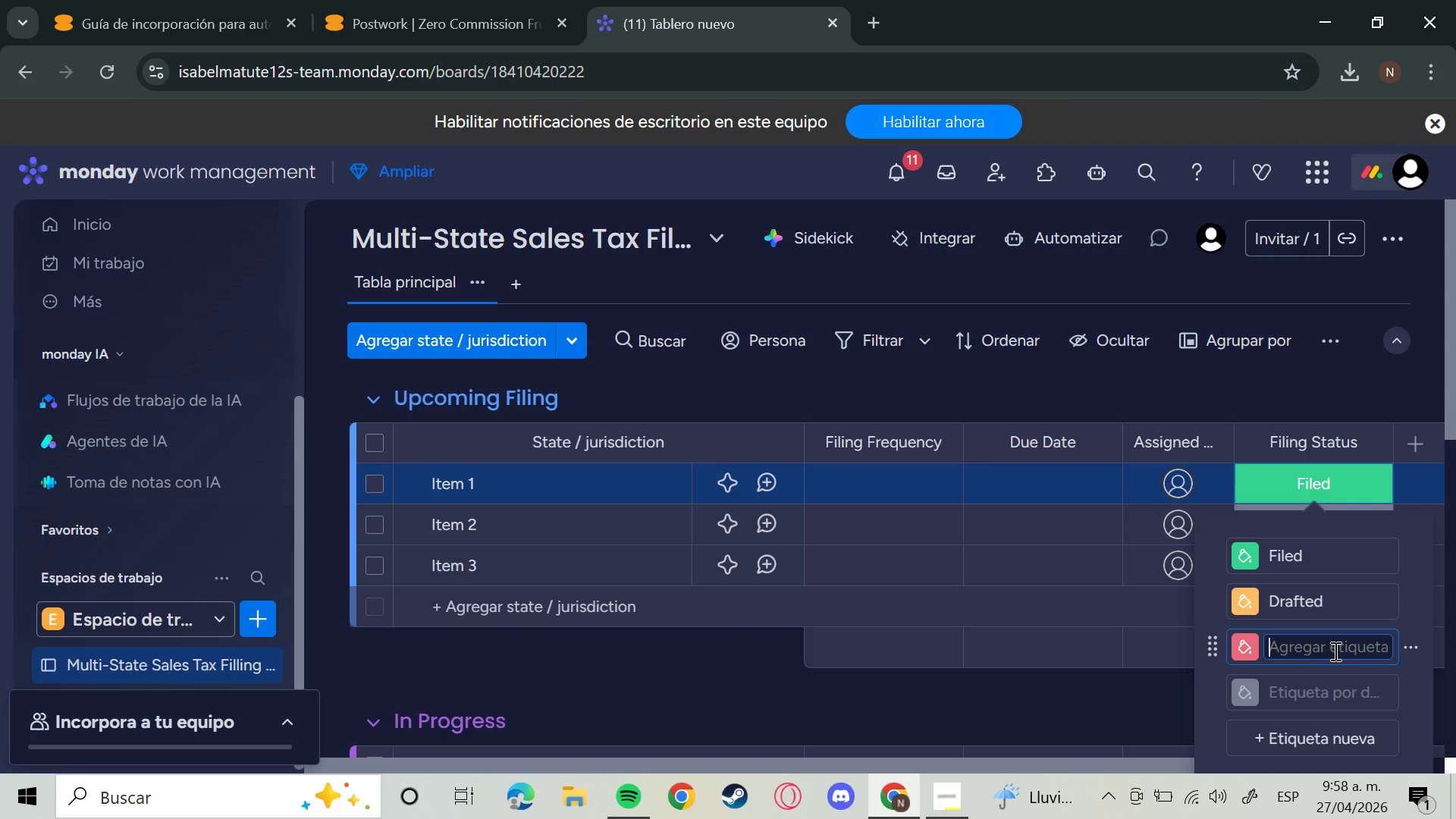 
hold_key(key=Backspace, duration=0.97)
 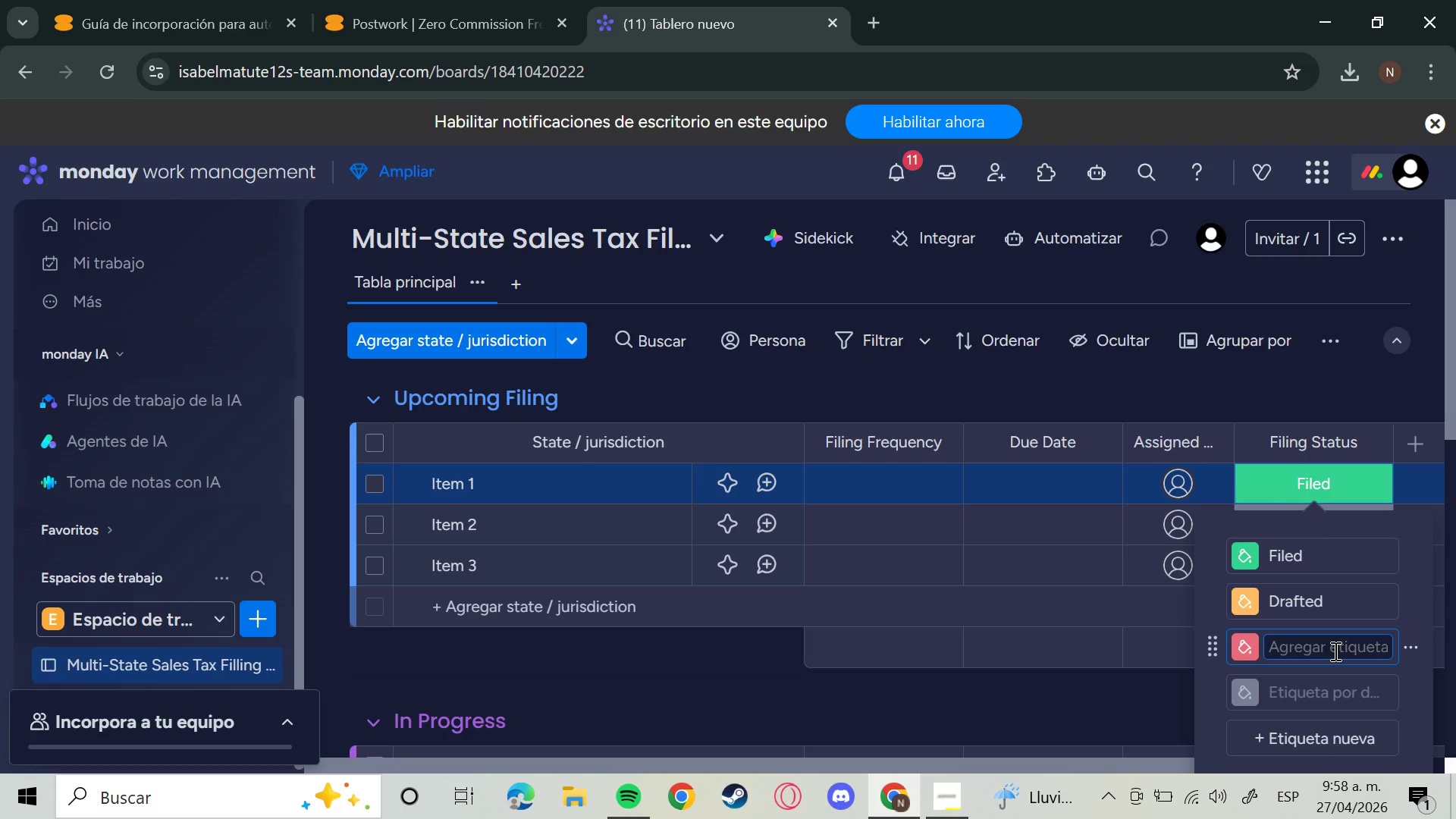 
type(B)
key(Backspace)
type(Not Started)
 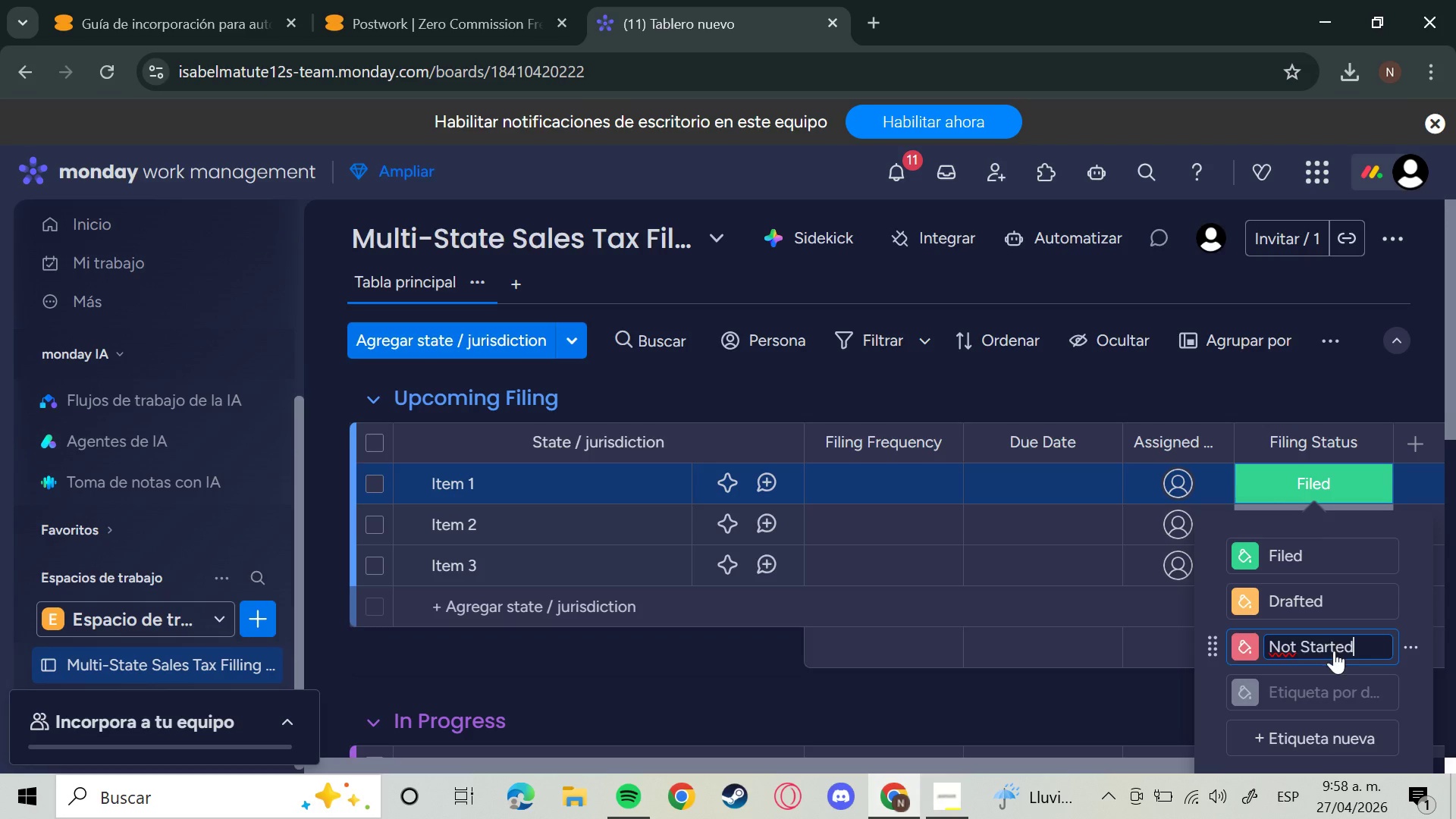 
key(Enter)
 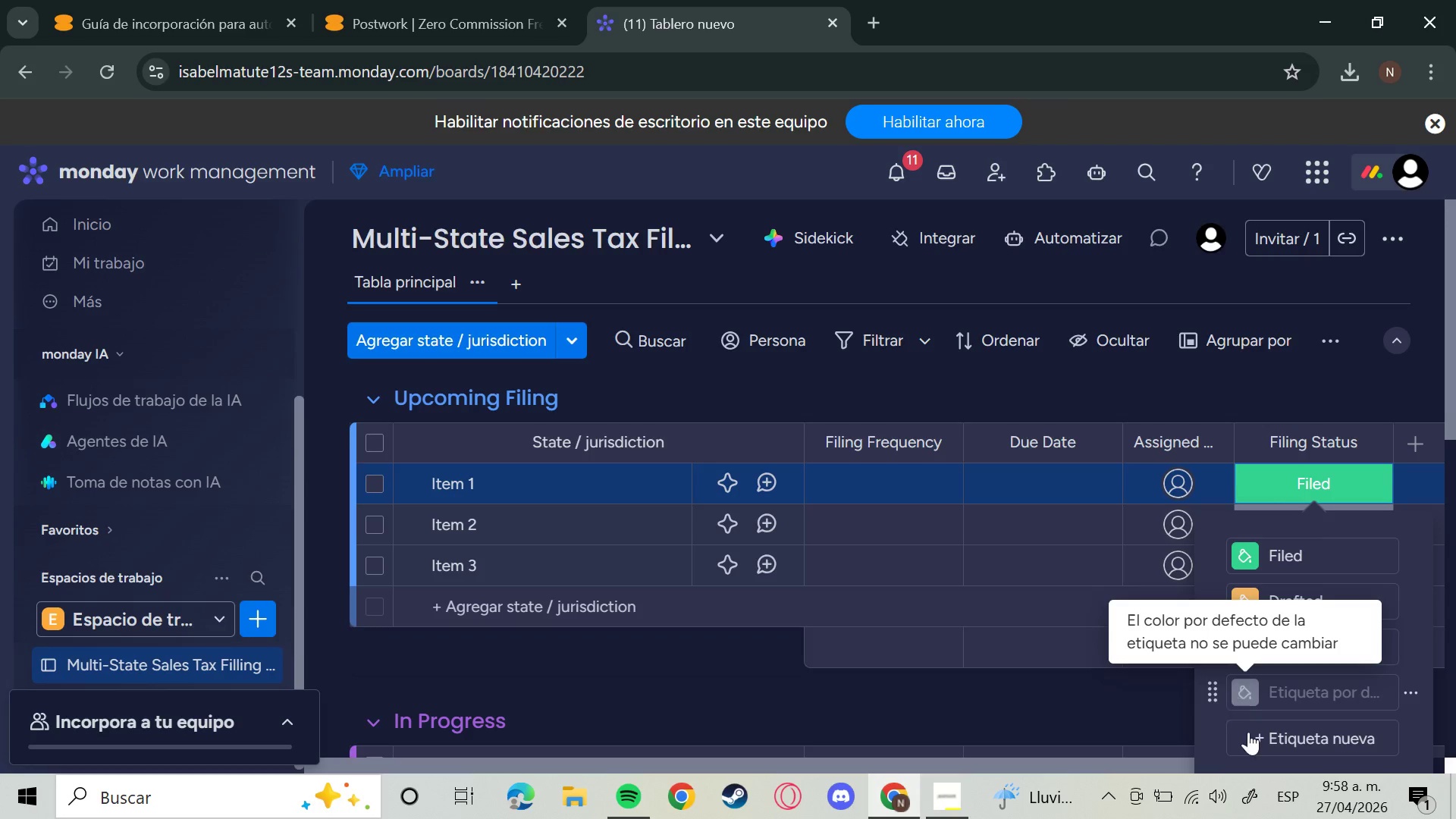 
left_click([1248, 732])
 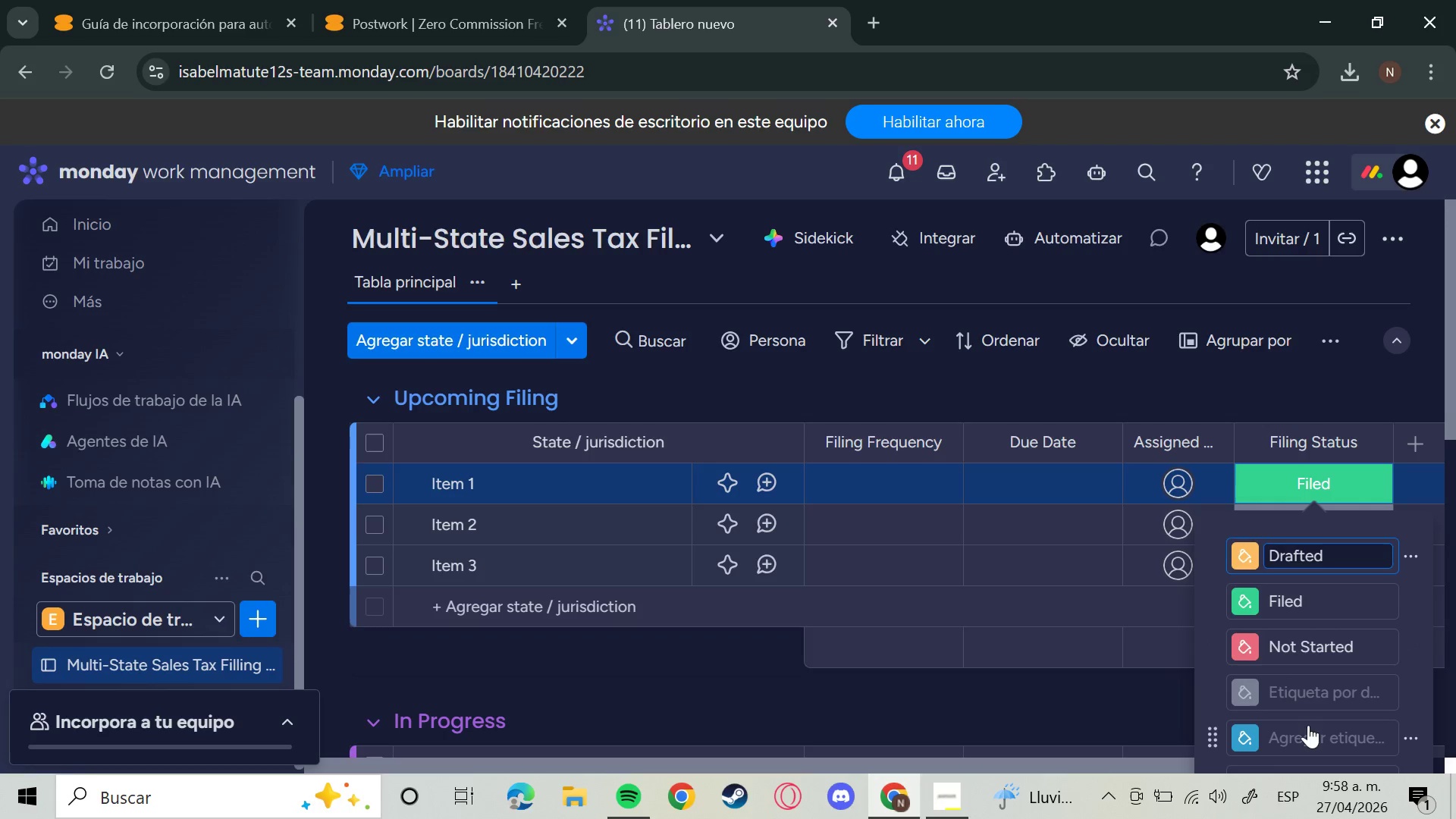 
left_click([1310, 736])
 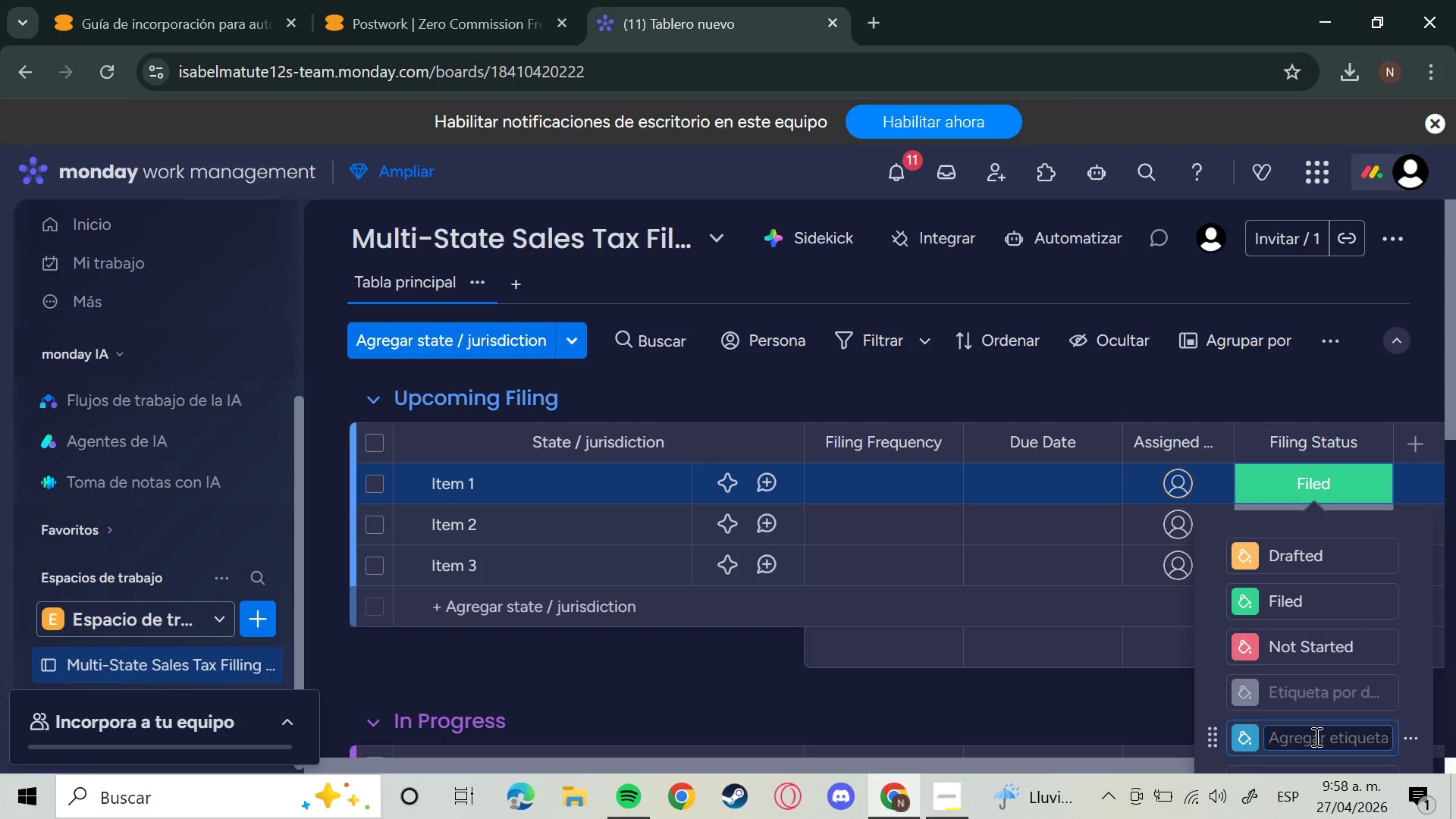 
type(Data Collected)
 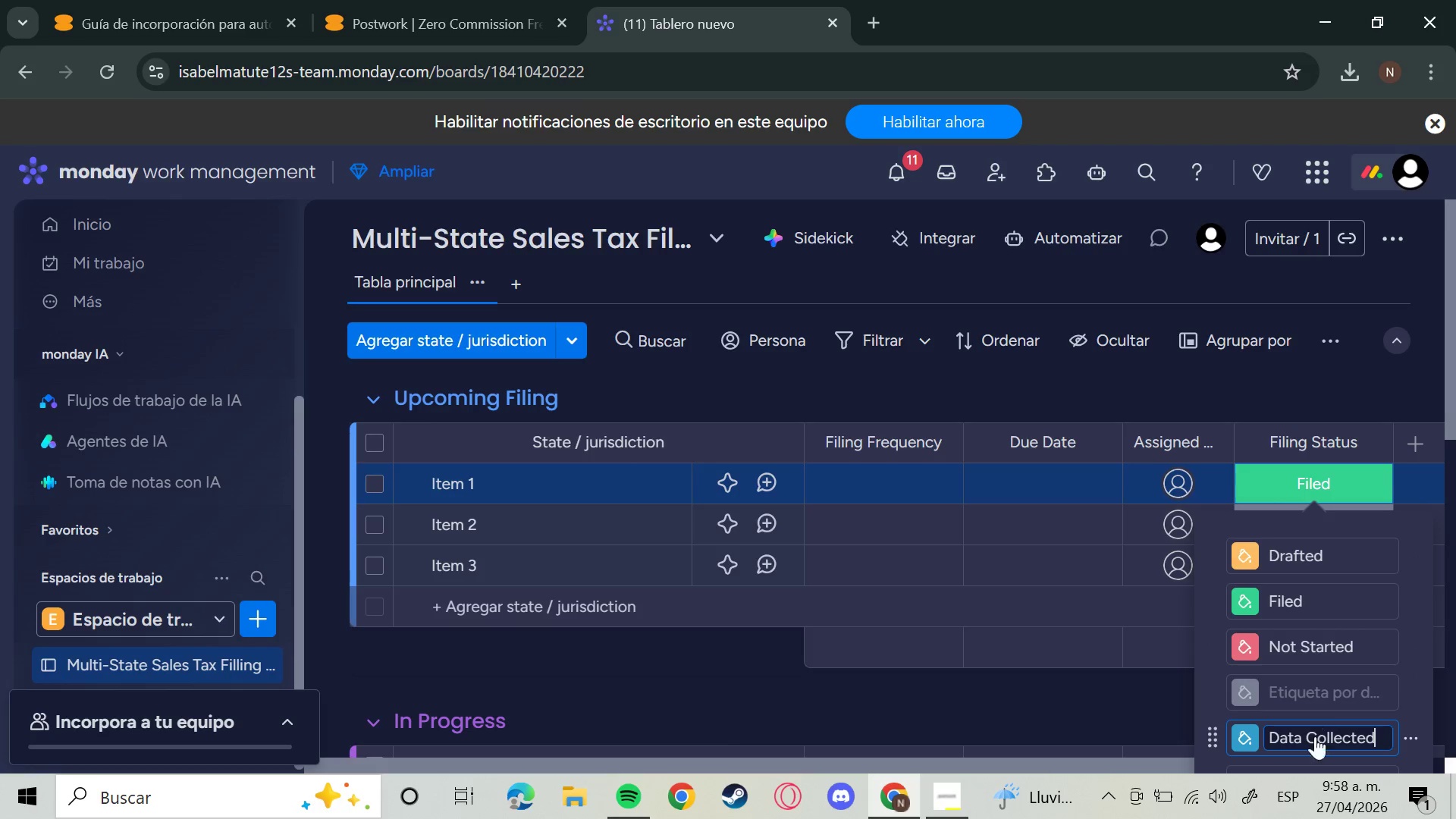 
key(Enter)
 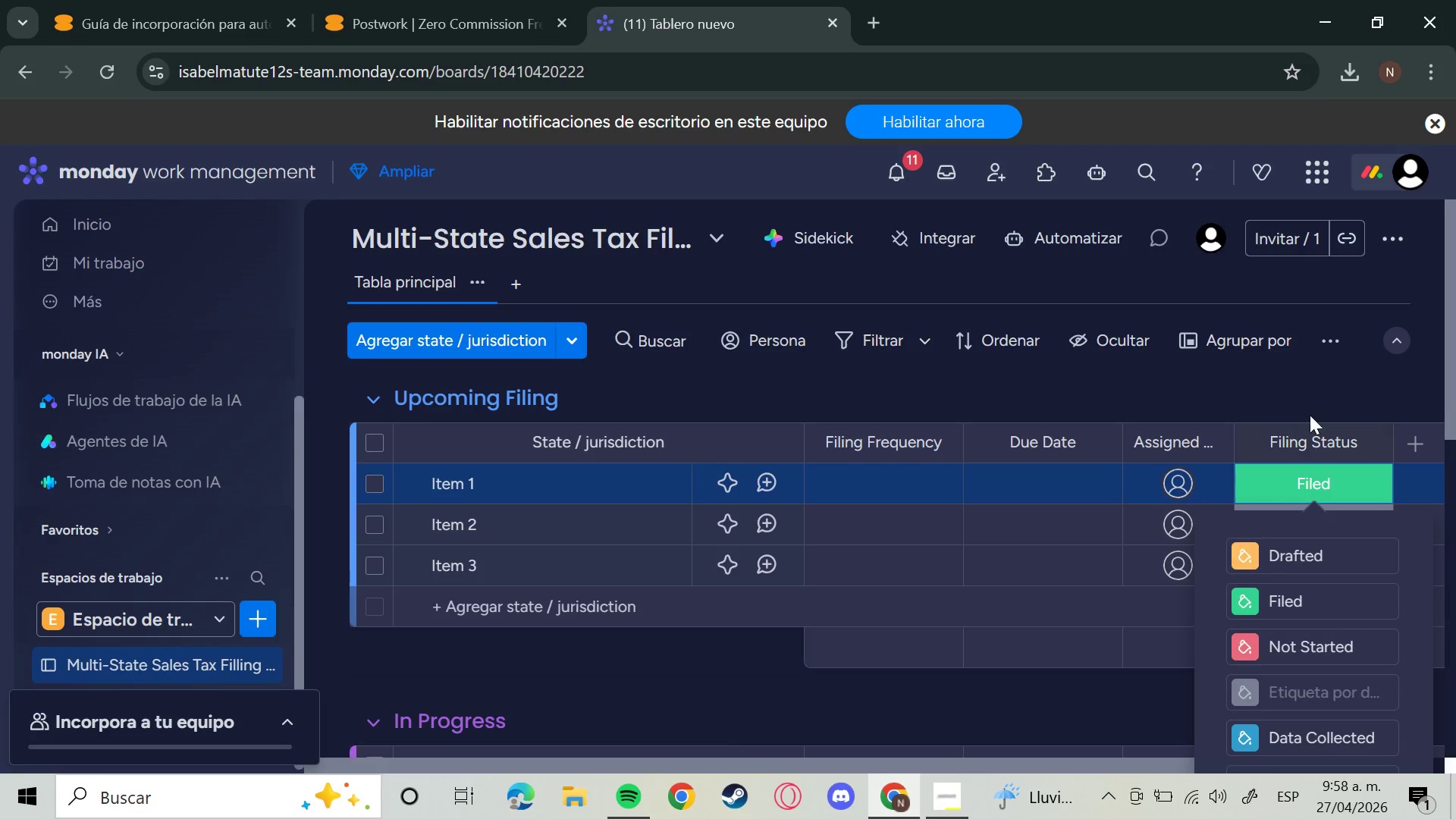 
scroll: coordinate [1389, 661], scroll_direction: down, amount: 4.0
 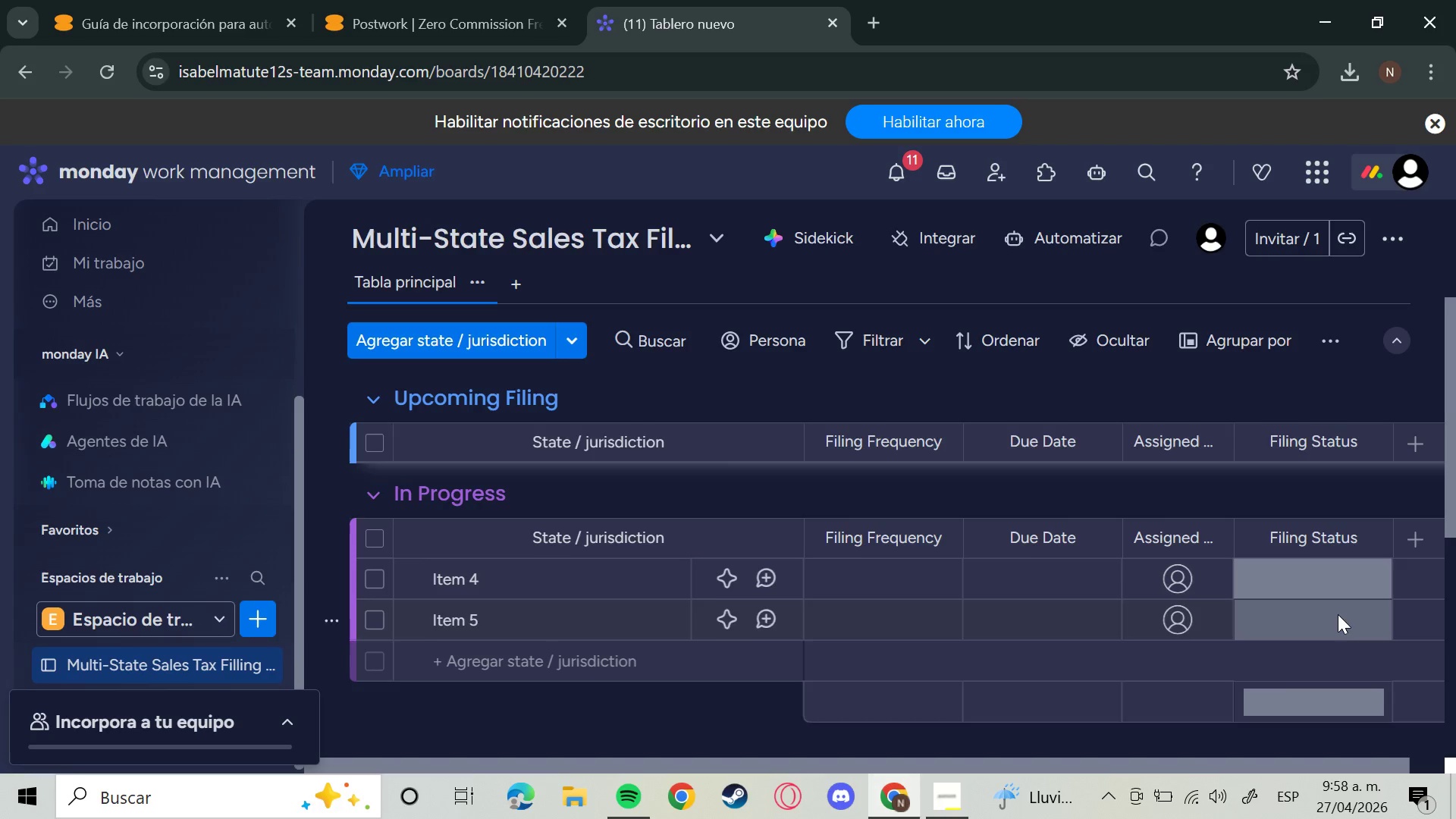 
scroll: coordinate [1296, 588], scroll_direction: up, amount: 9.0
 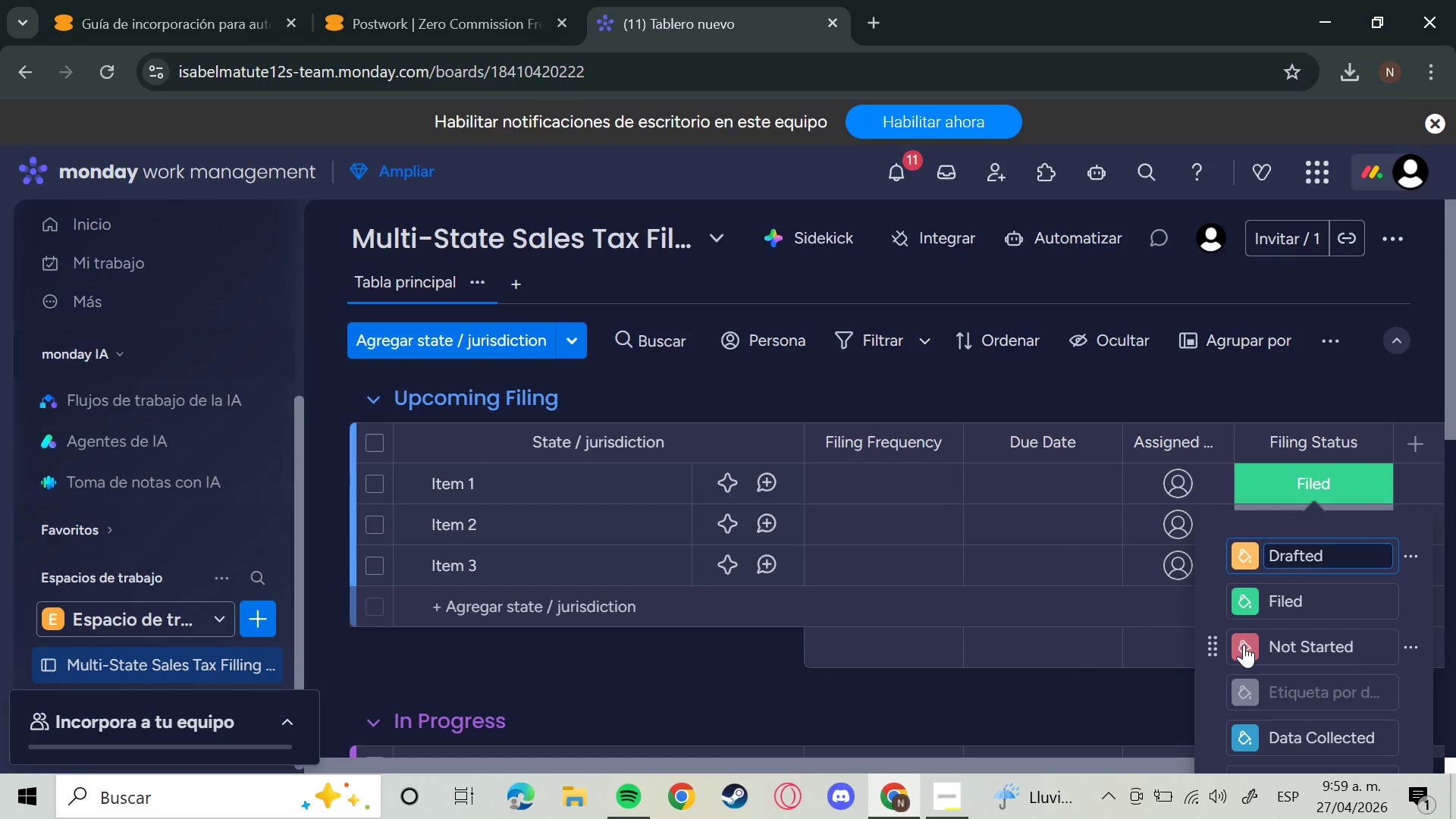 
left_click([1244, 645])
 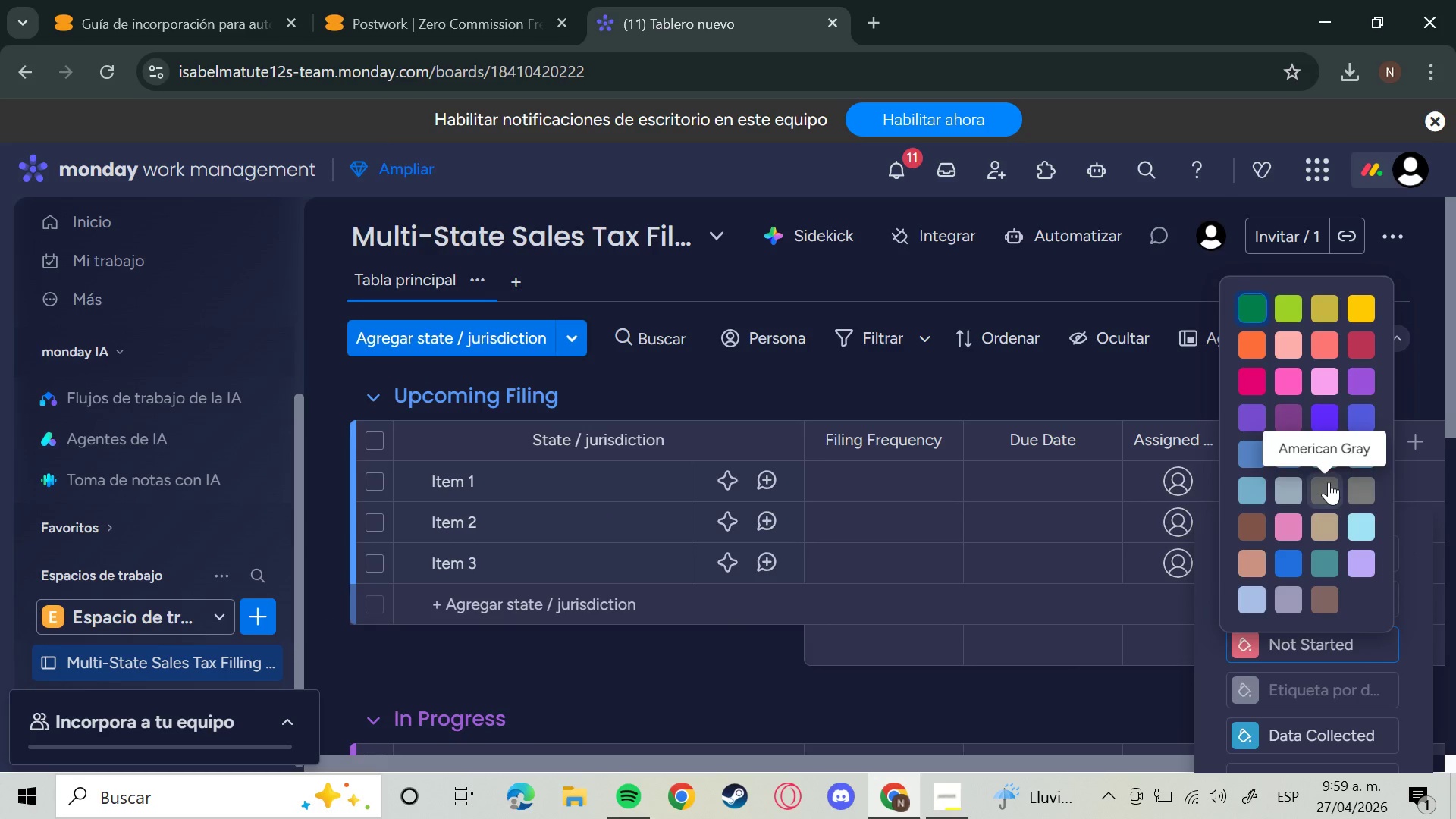 
left_click([1329, 482])
 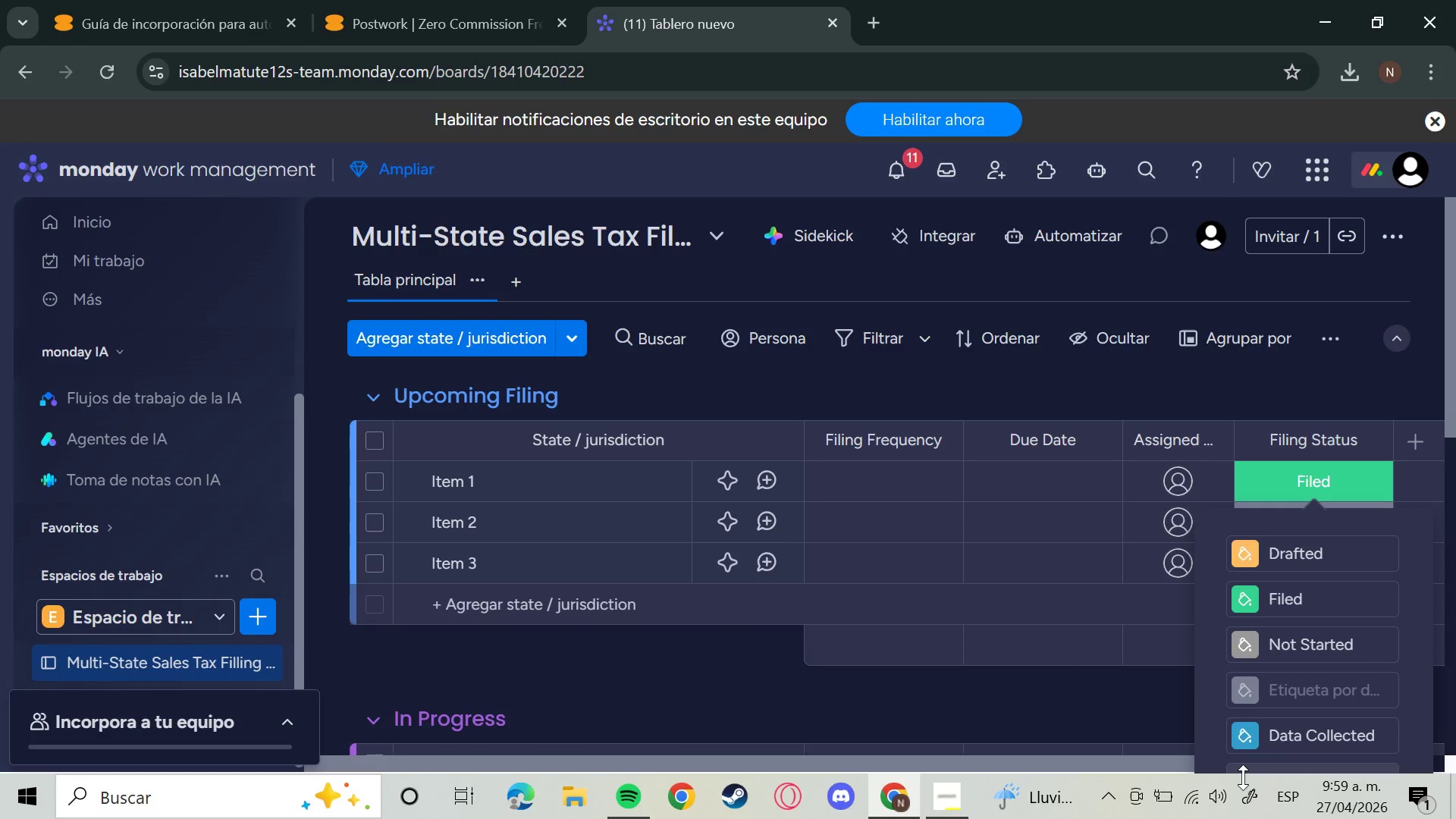 
left_click([1250, 739])
 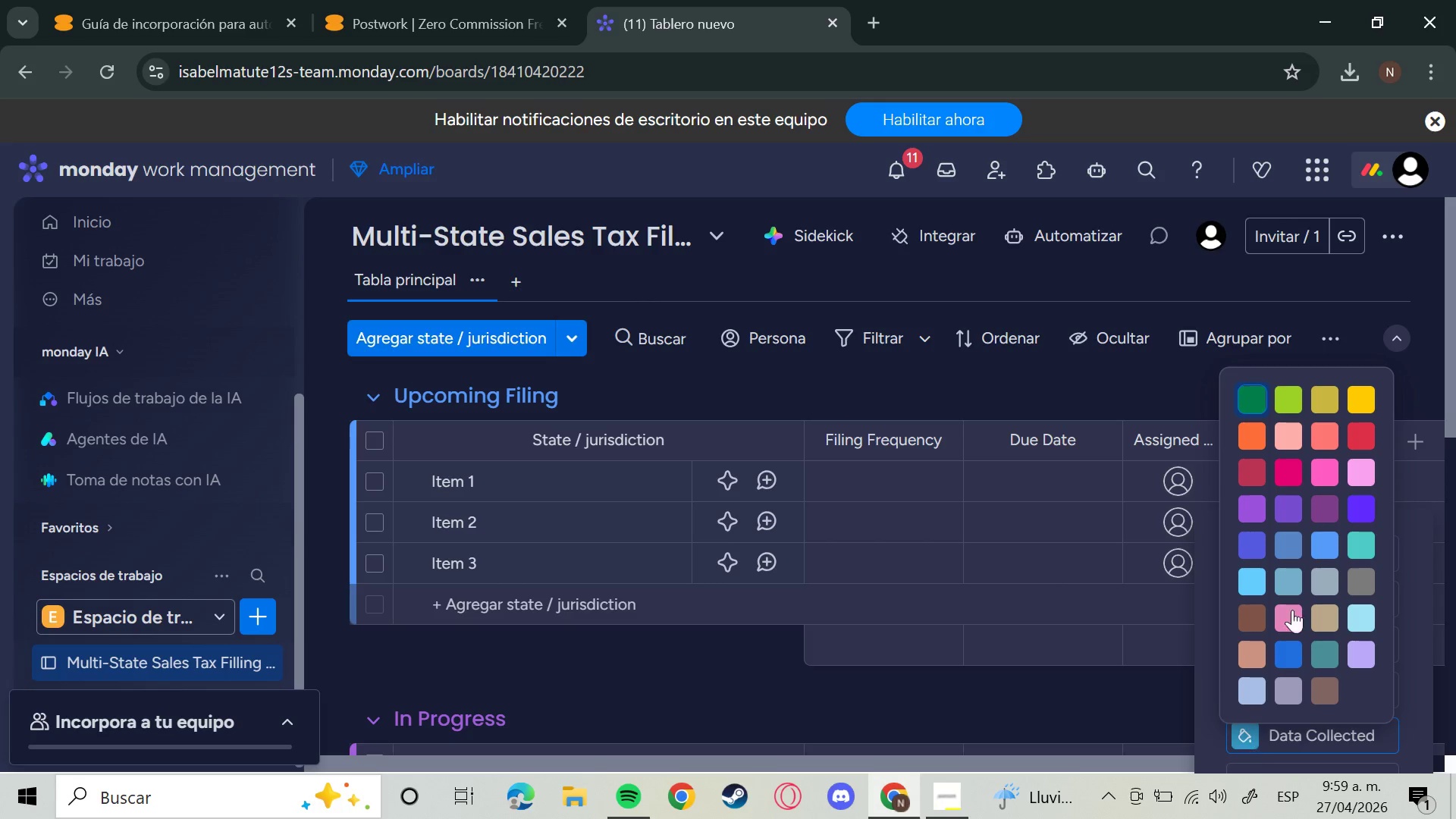 
left_click([1332, 541])
 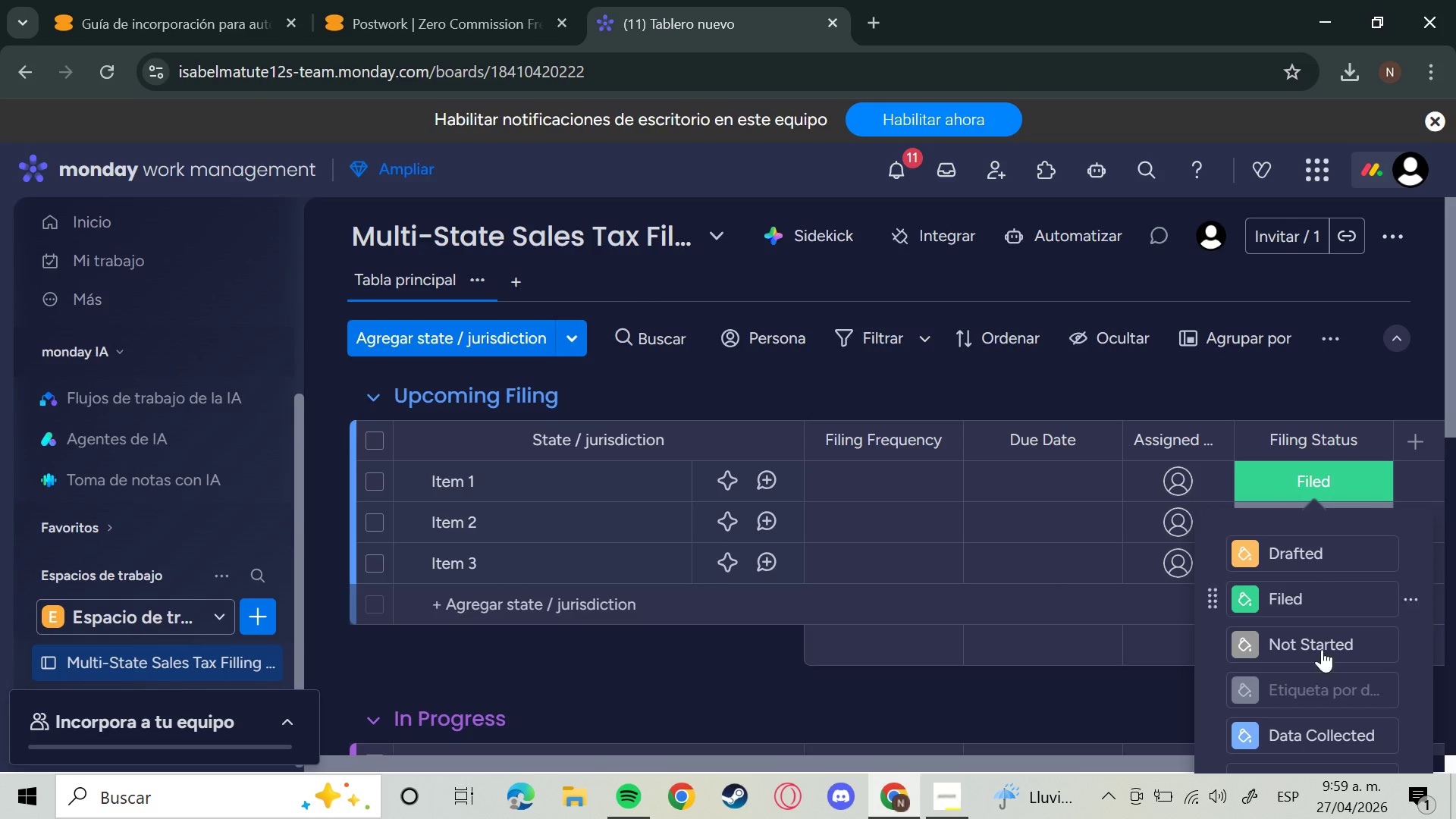 
scroll: coordinate [1382, 436], scroll_direction: down, amount: 4.0
 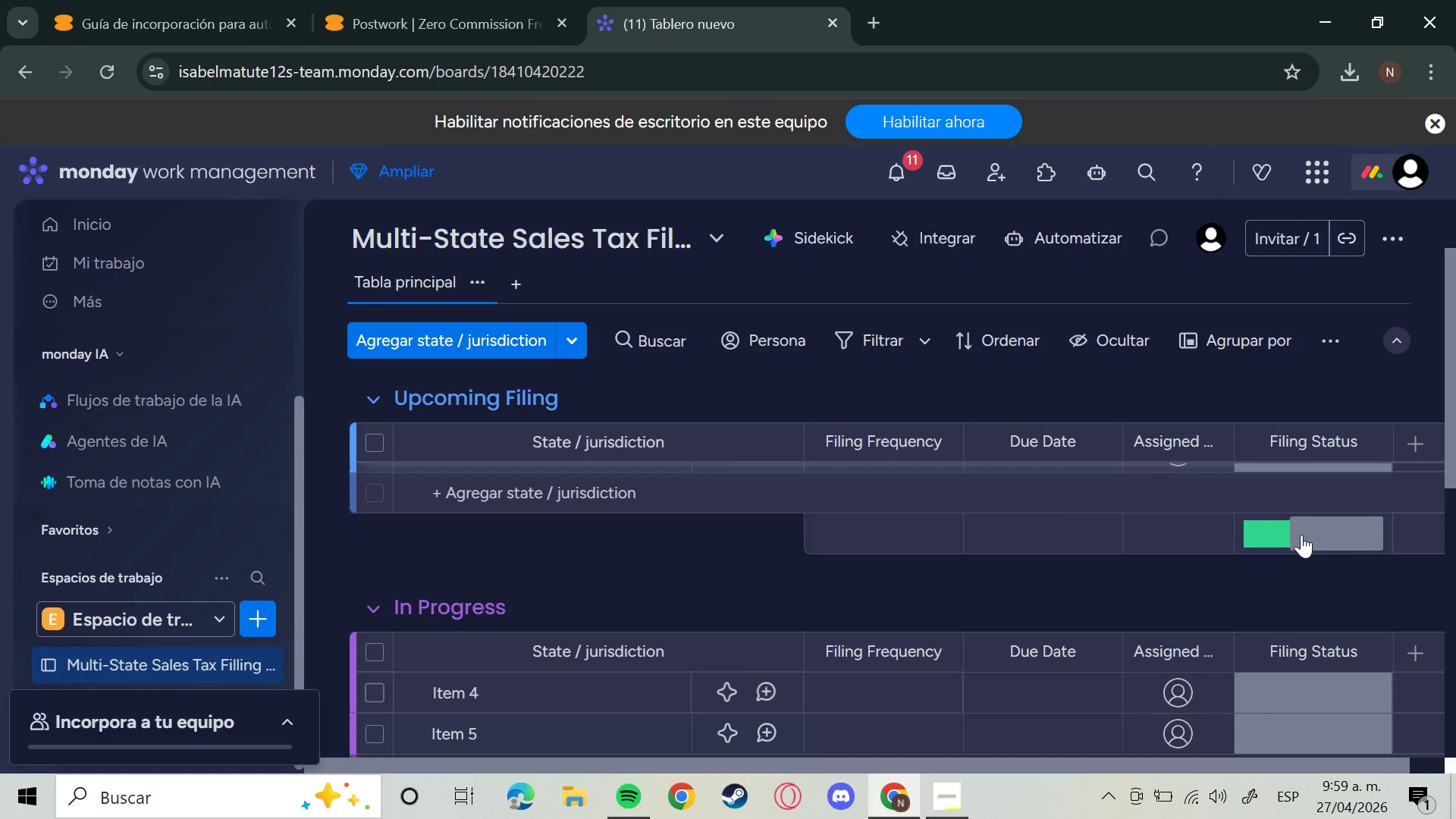 
scroll: coordinate [1313, 535], scroll_direction: up, amount: 2.0
 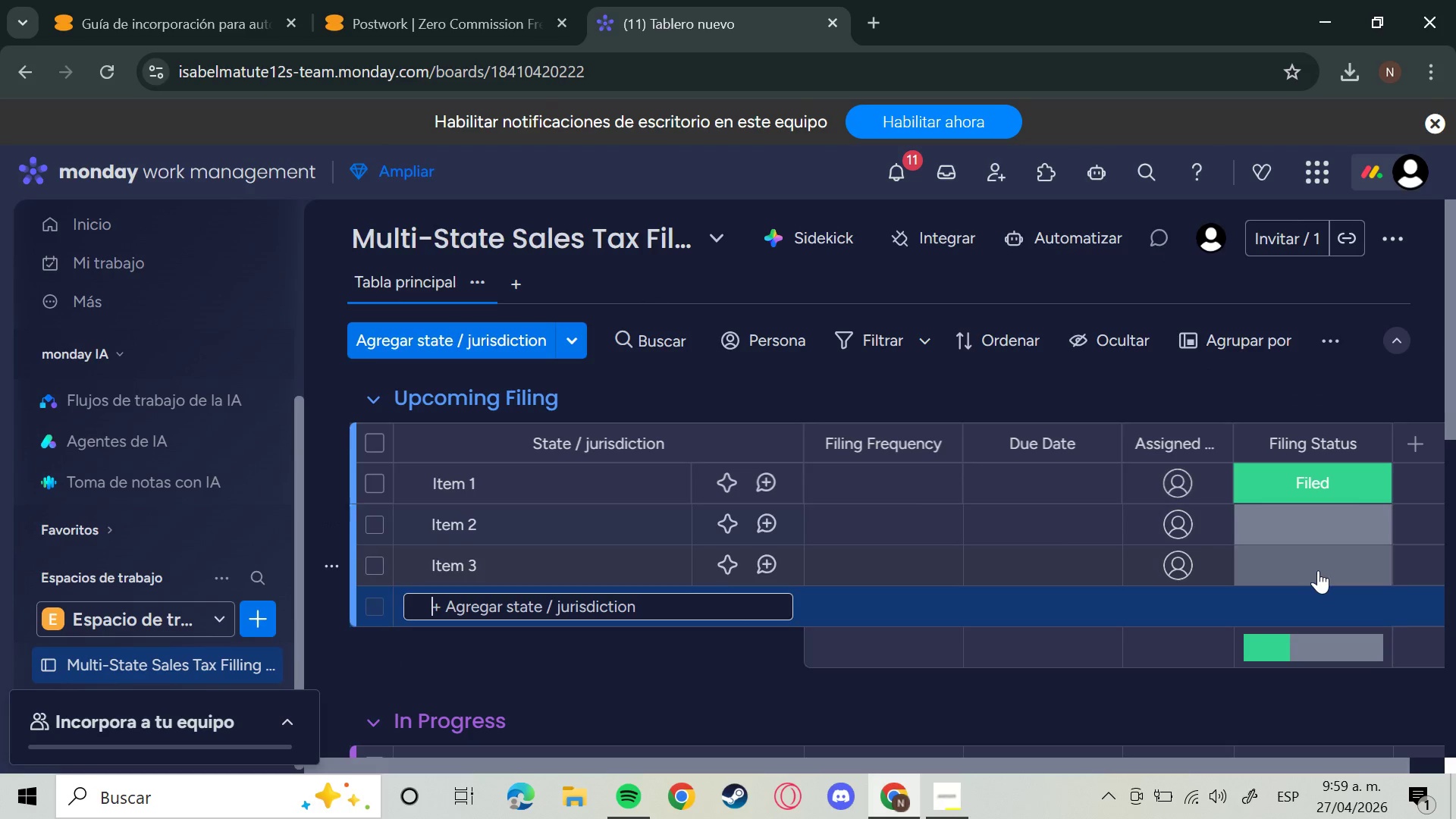 
left_click([1317, 570])
 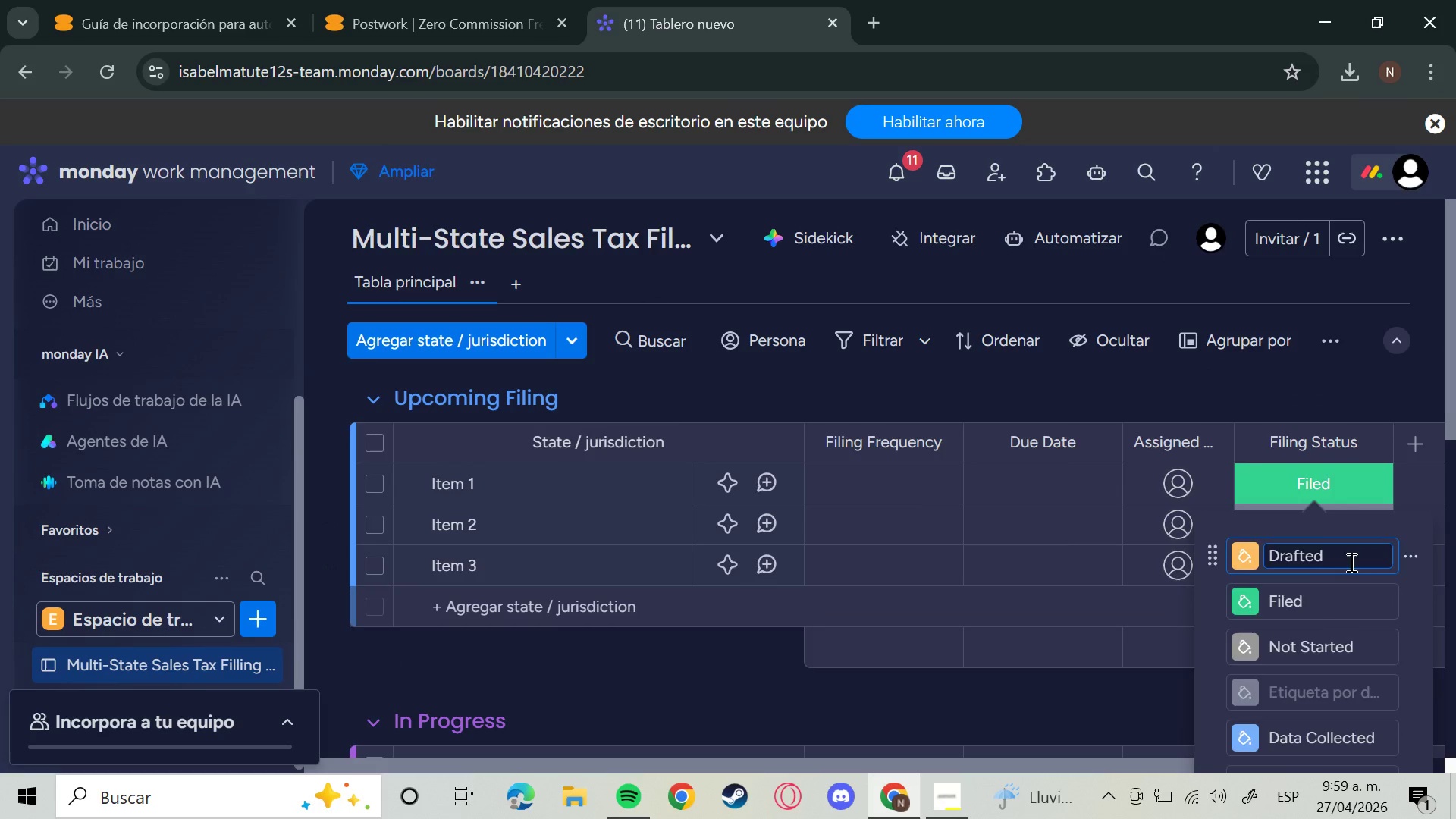 
scroll: coordinate [1414, 427], scroll_direction: down, amount: 4.0
 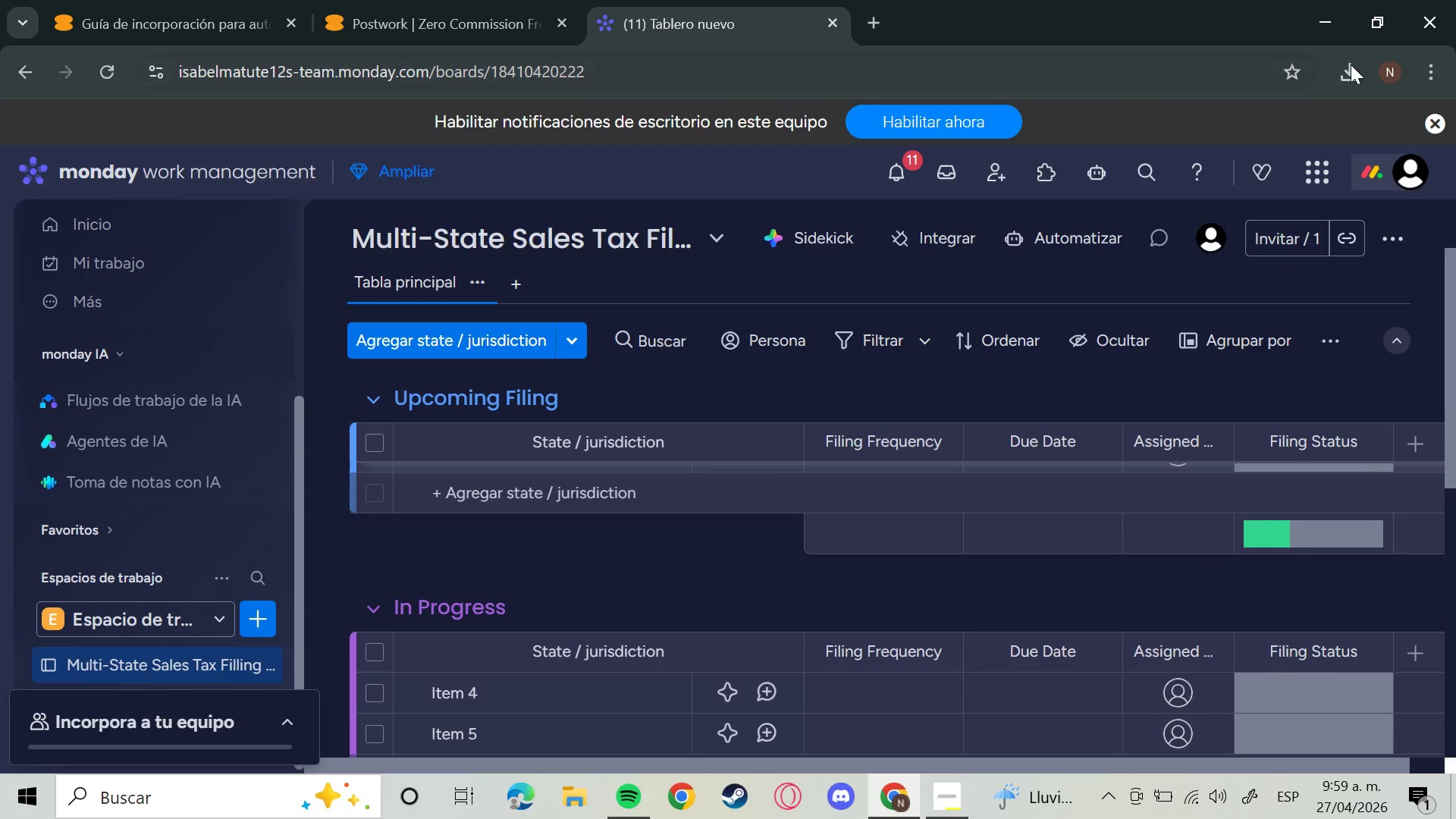 
left_click([1430, 65])
 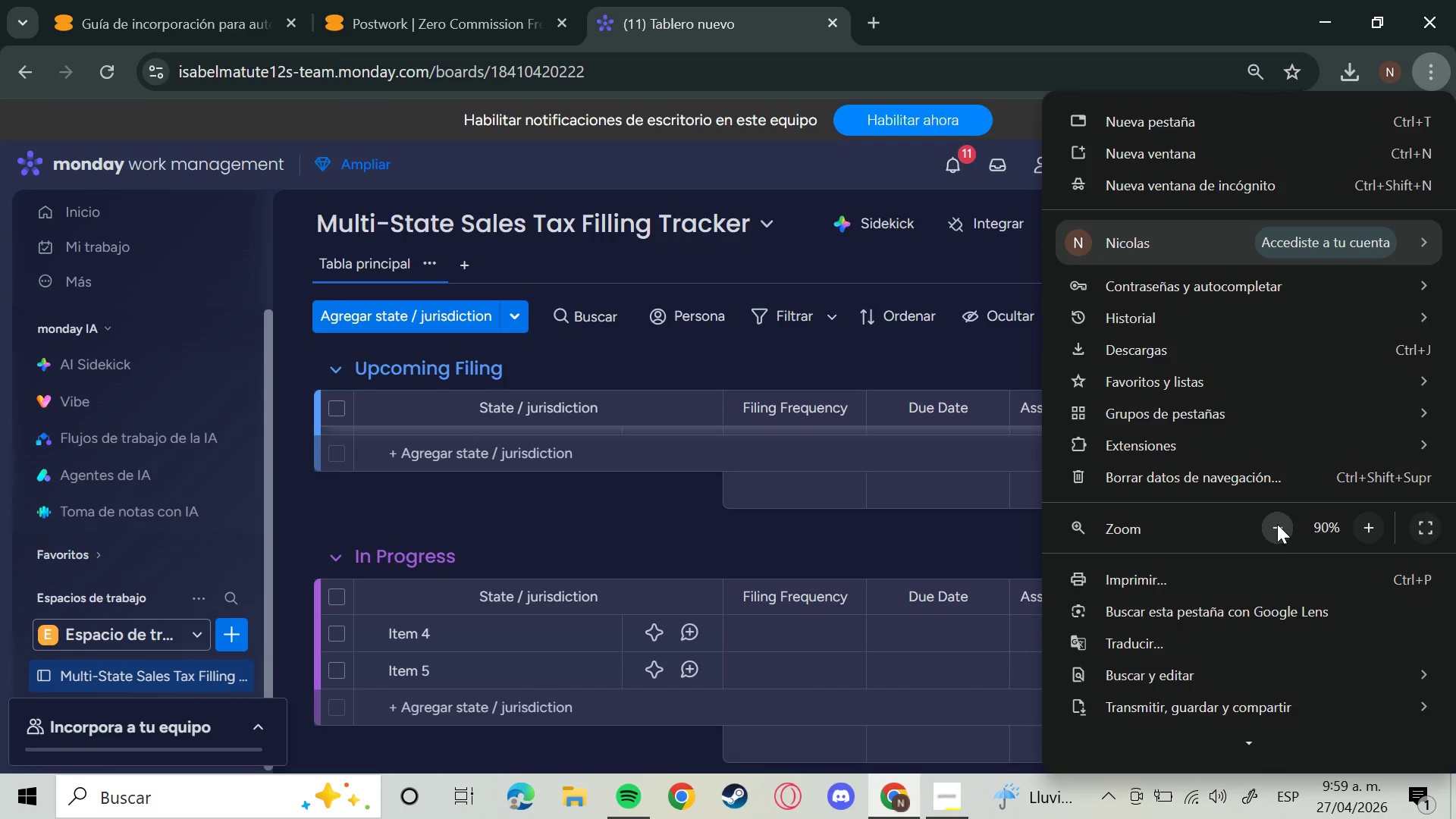 
wait(5.09)
 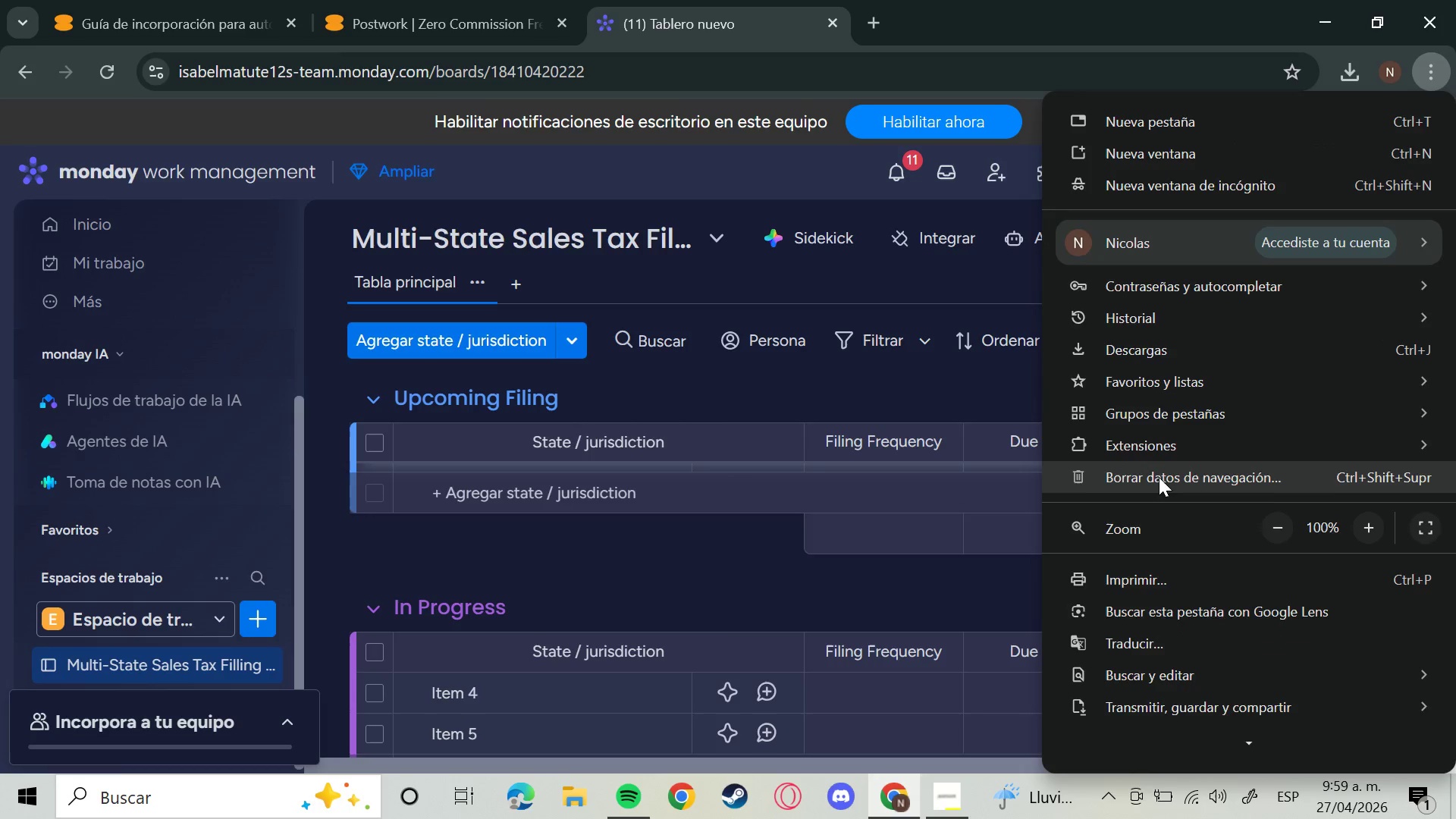 
left_click([915, 314])
 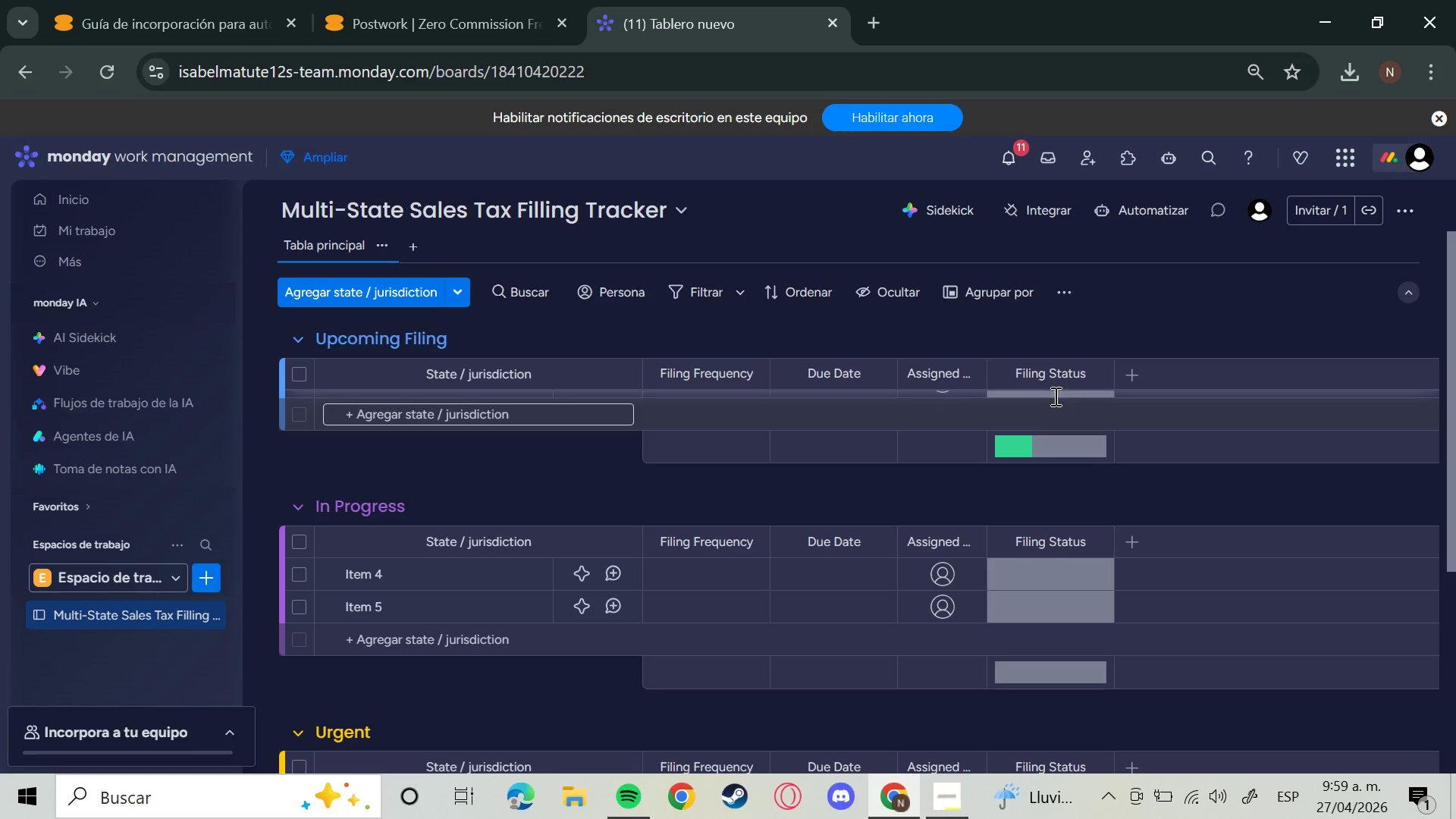 
left_click([1049, 394])
 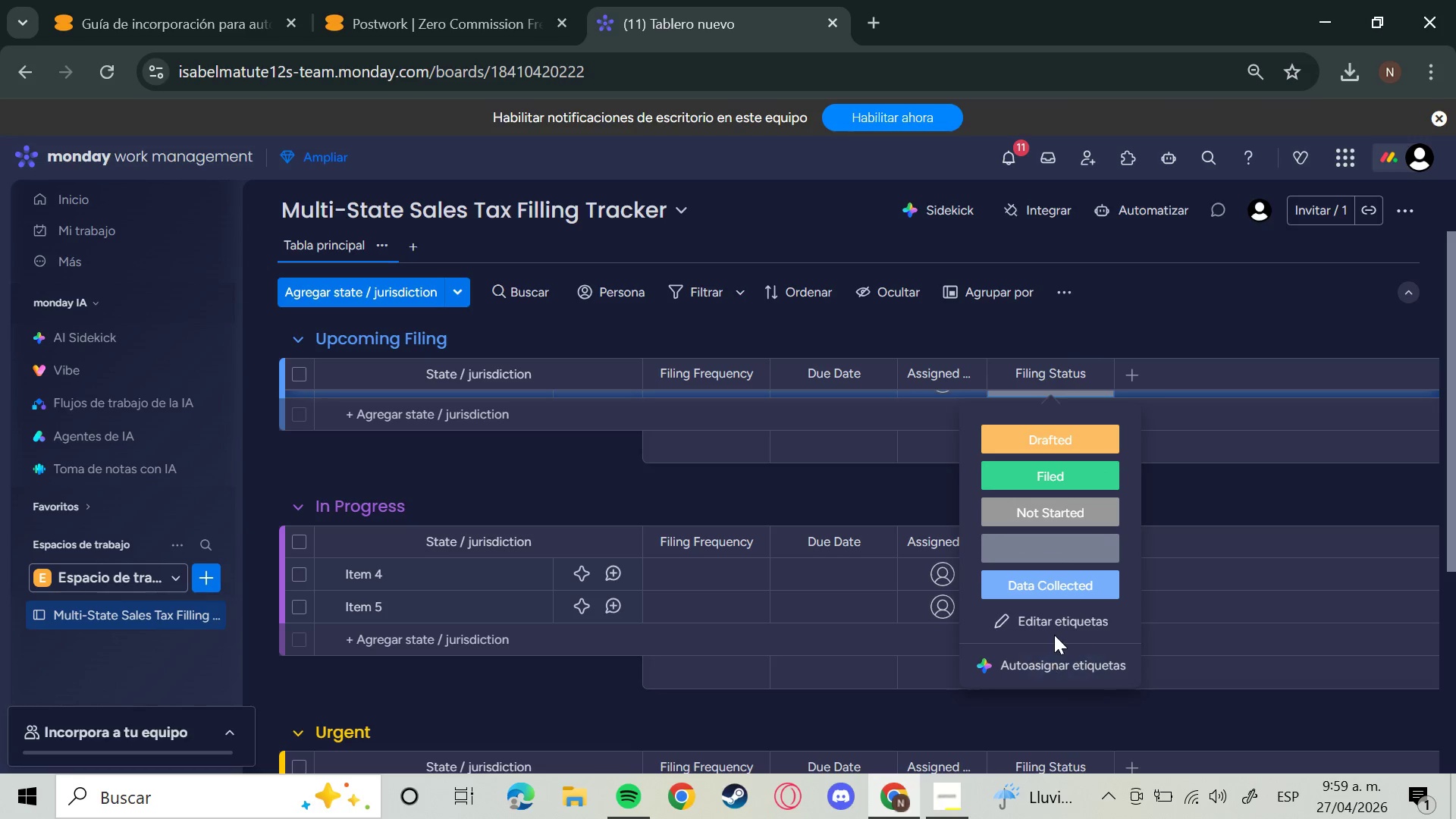 
left_click([1053, 633])
 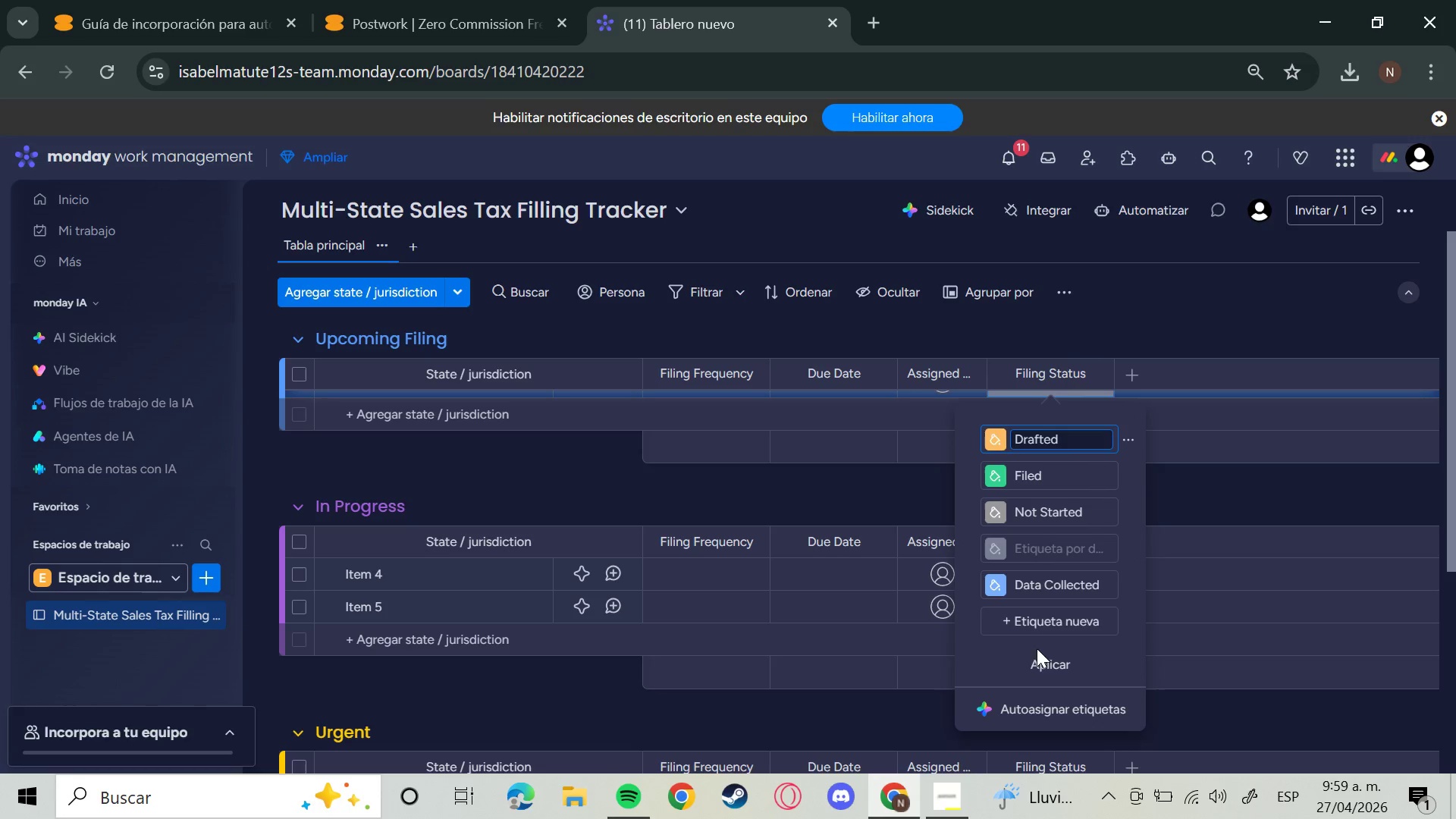 
left_click([1044, 607])
 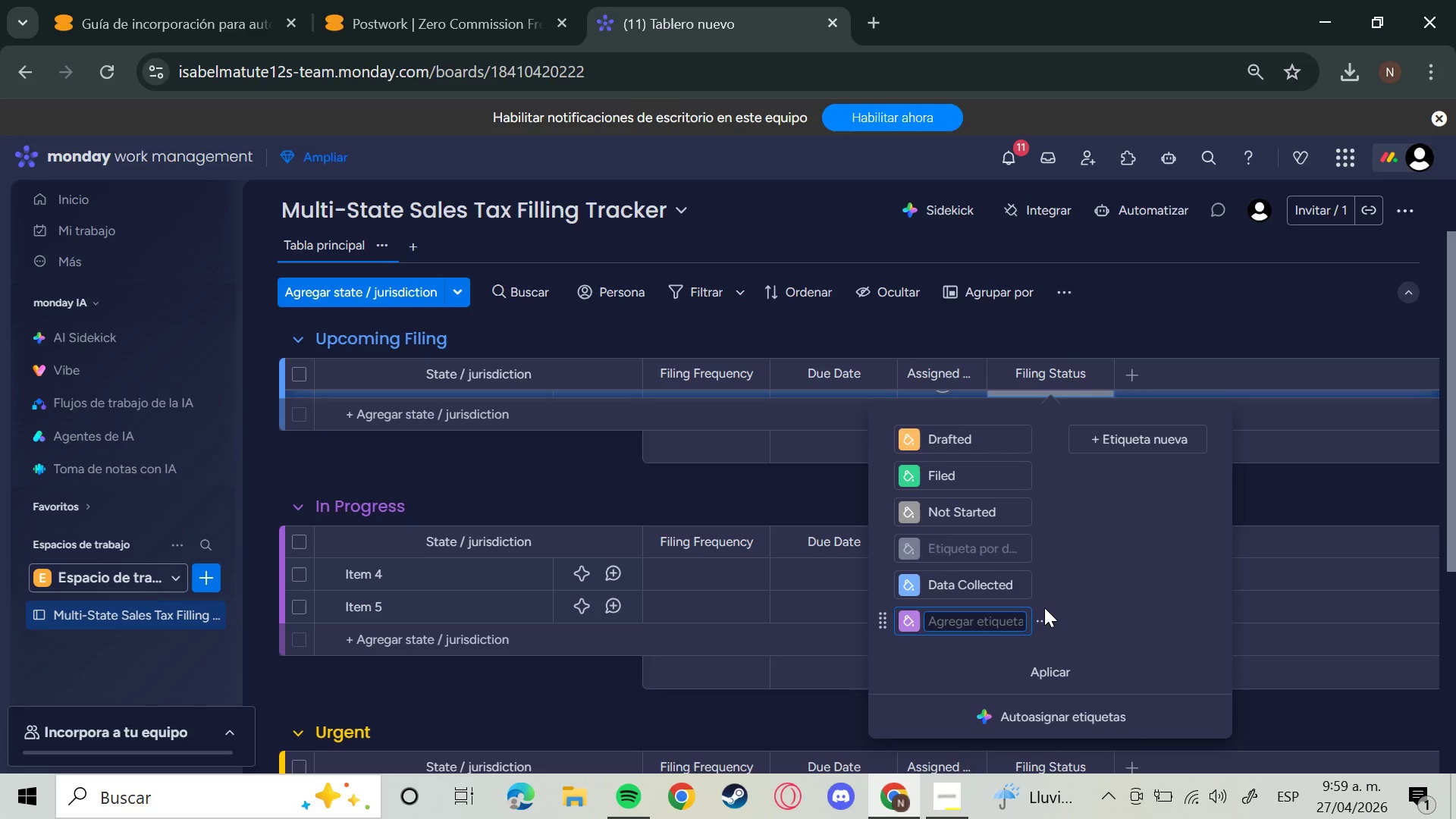 
wait(5.47)
 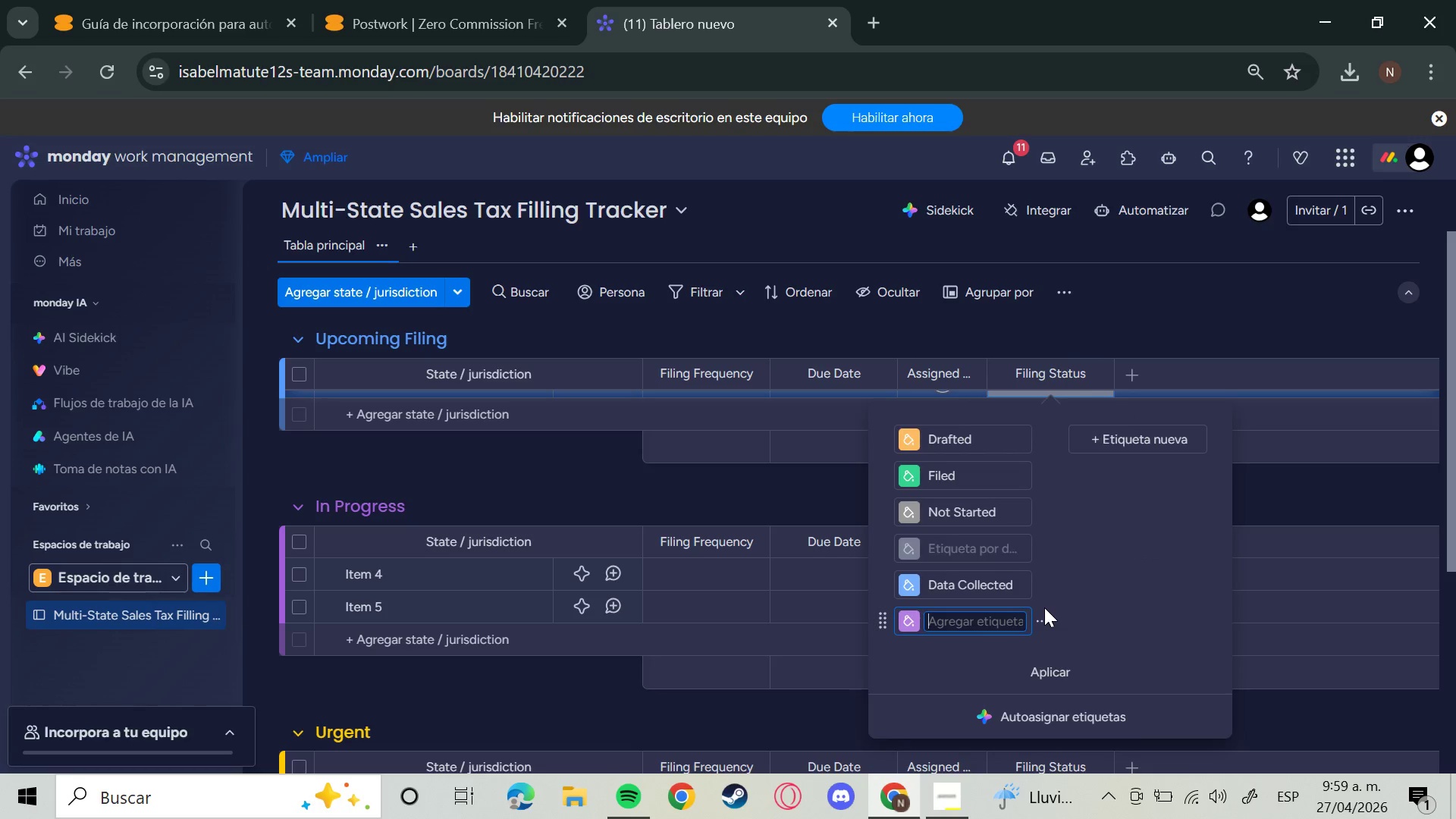 
type(Payment Authorized)
 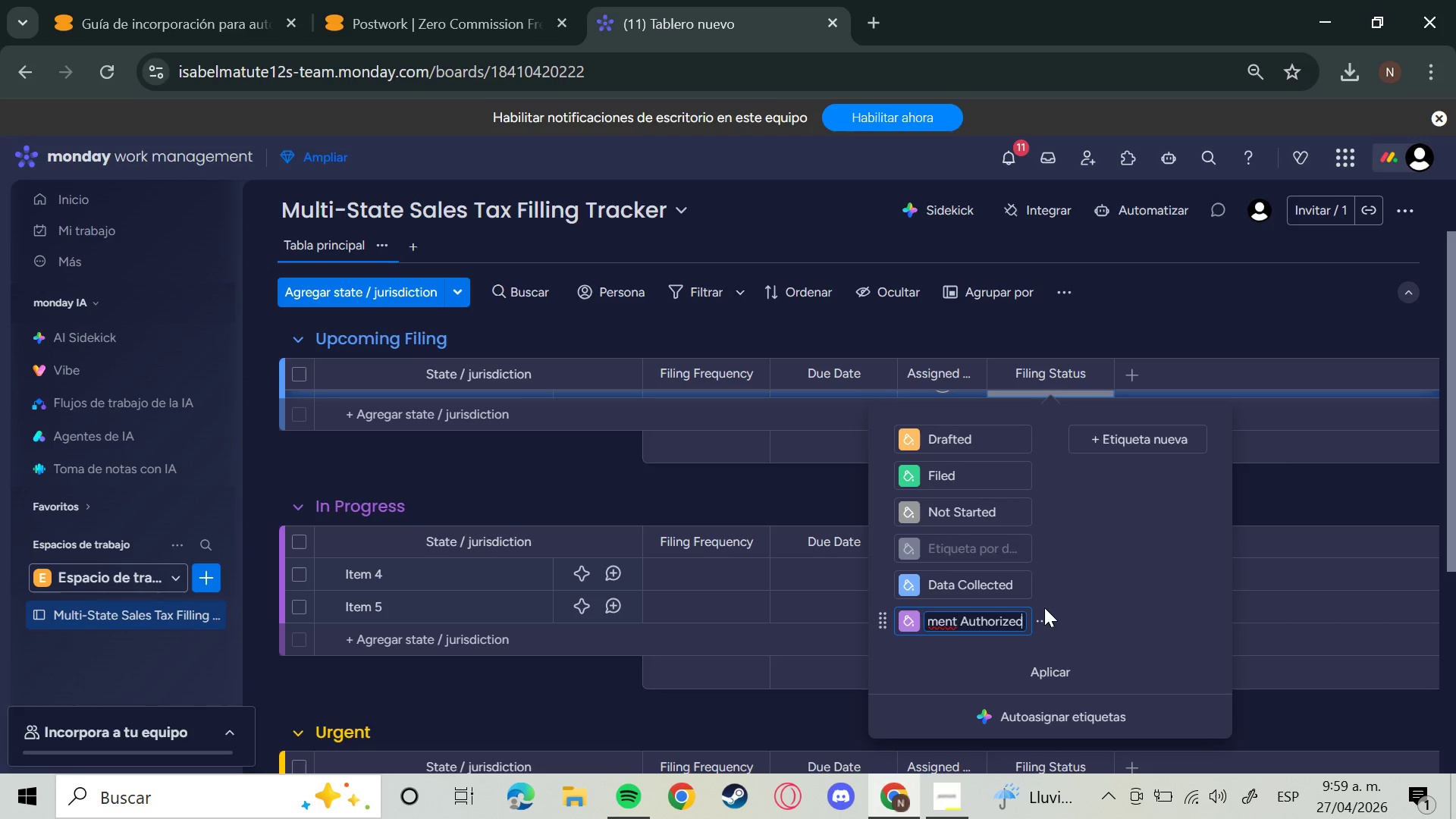 
key(Enter)
 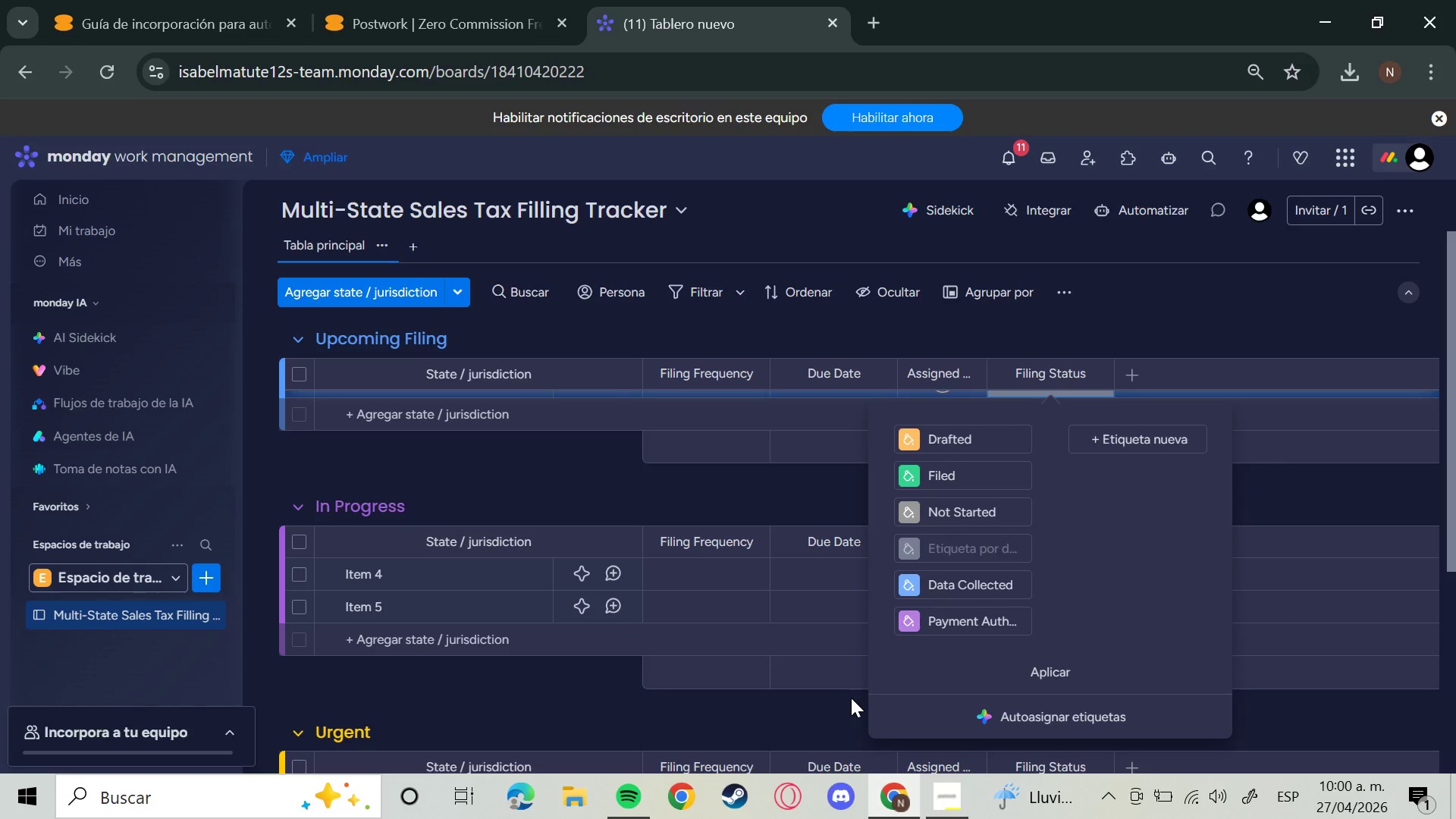 
wait(19.87)
 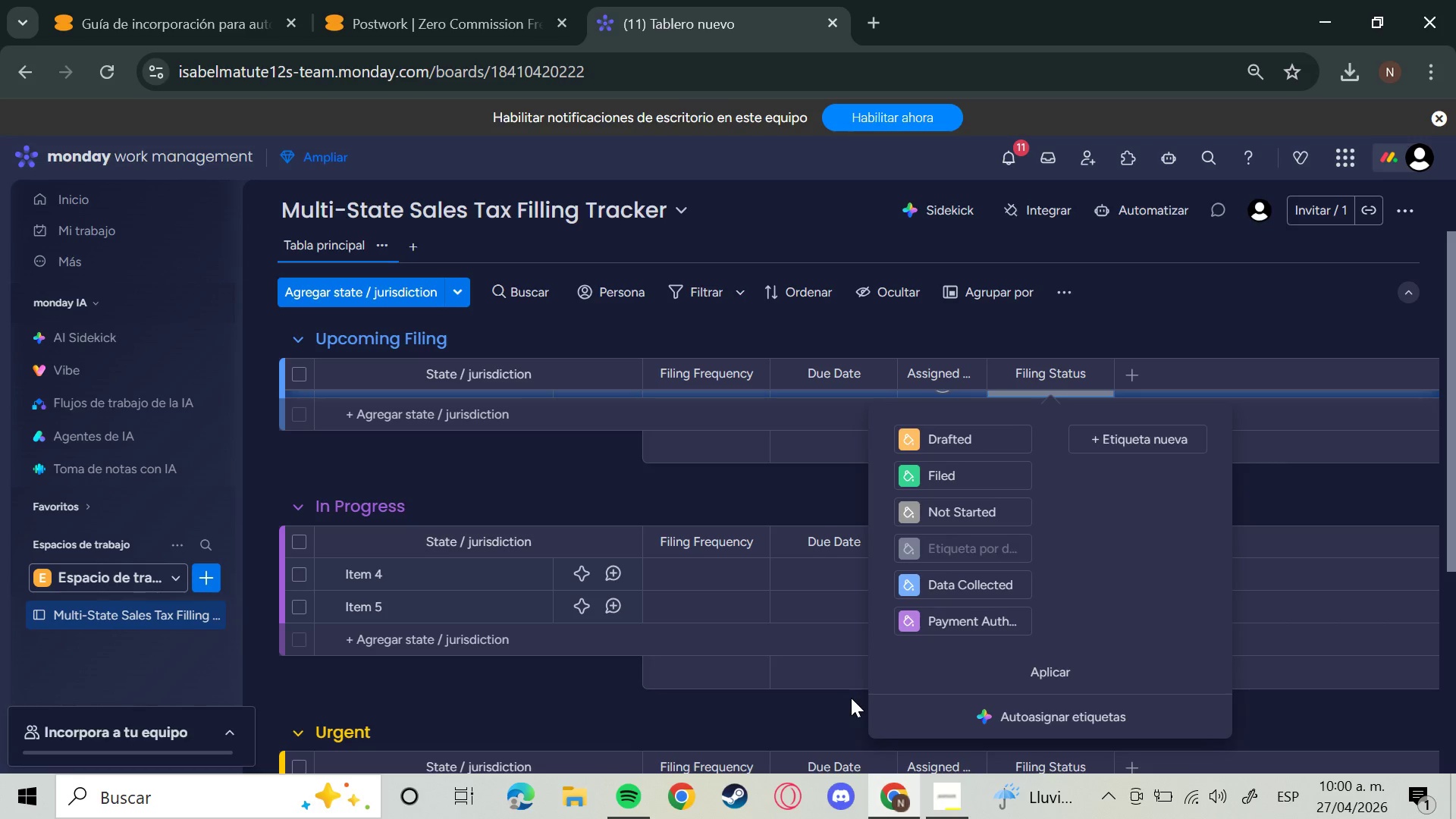 
mouse_move([957, 550])
 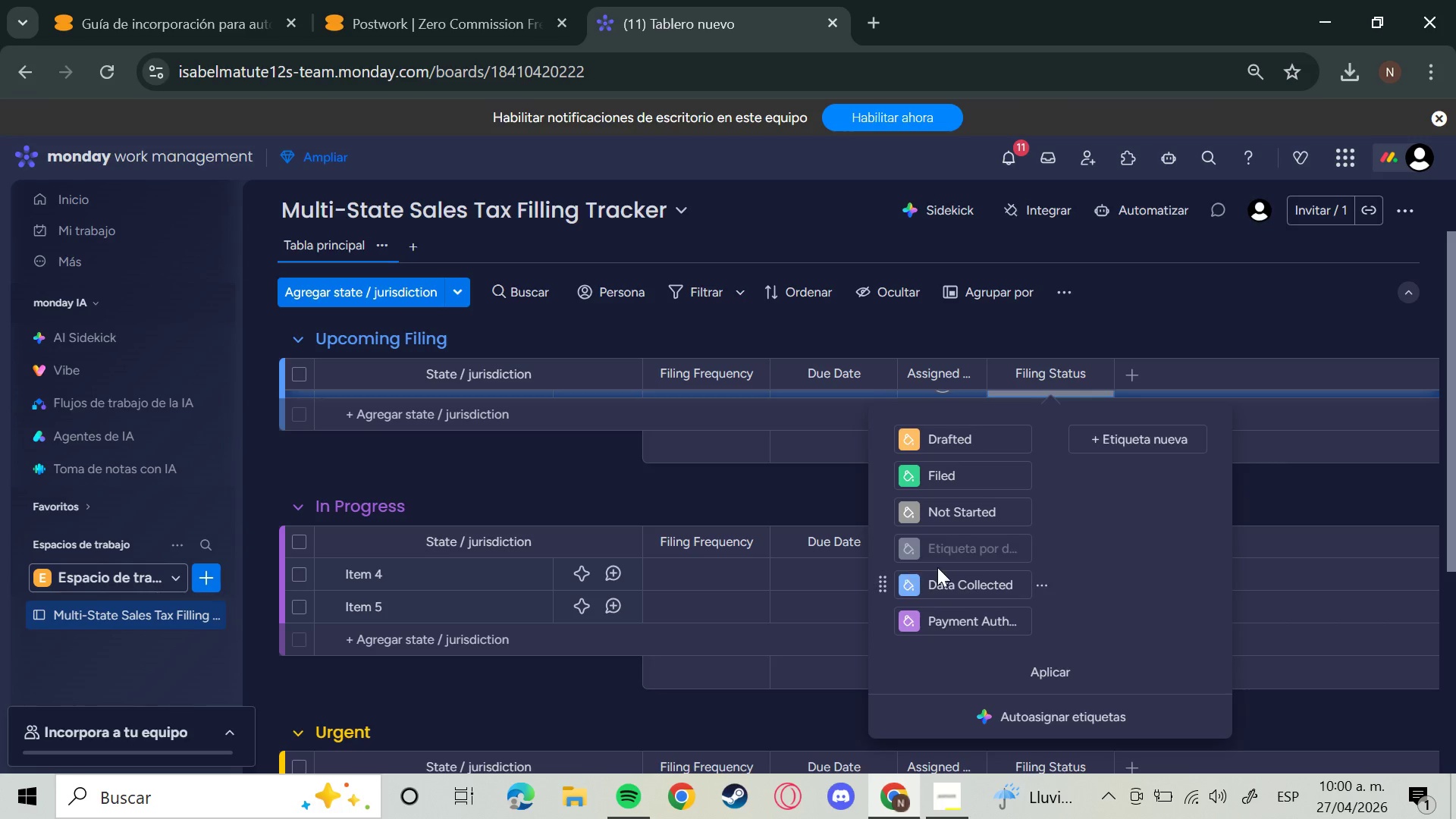 
left_click([788, 509])
 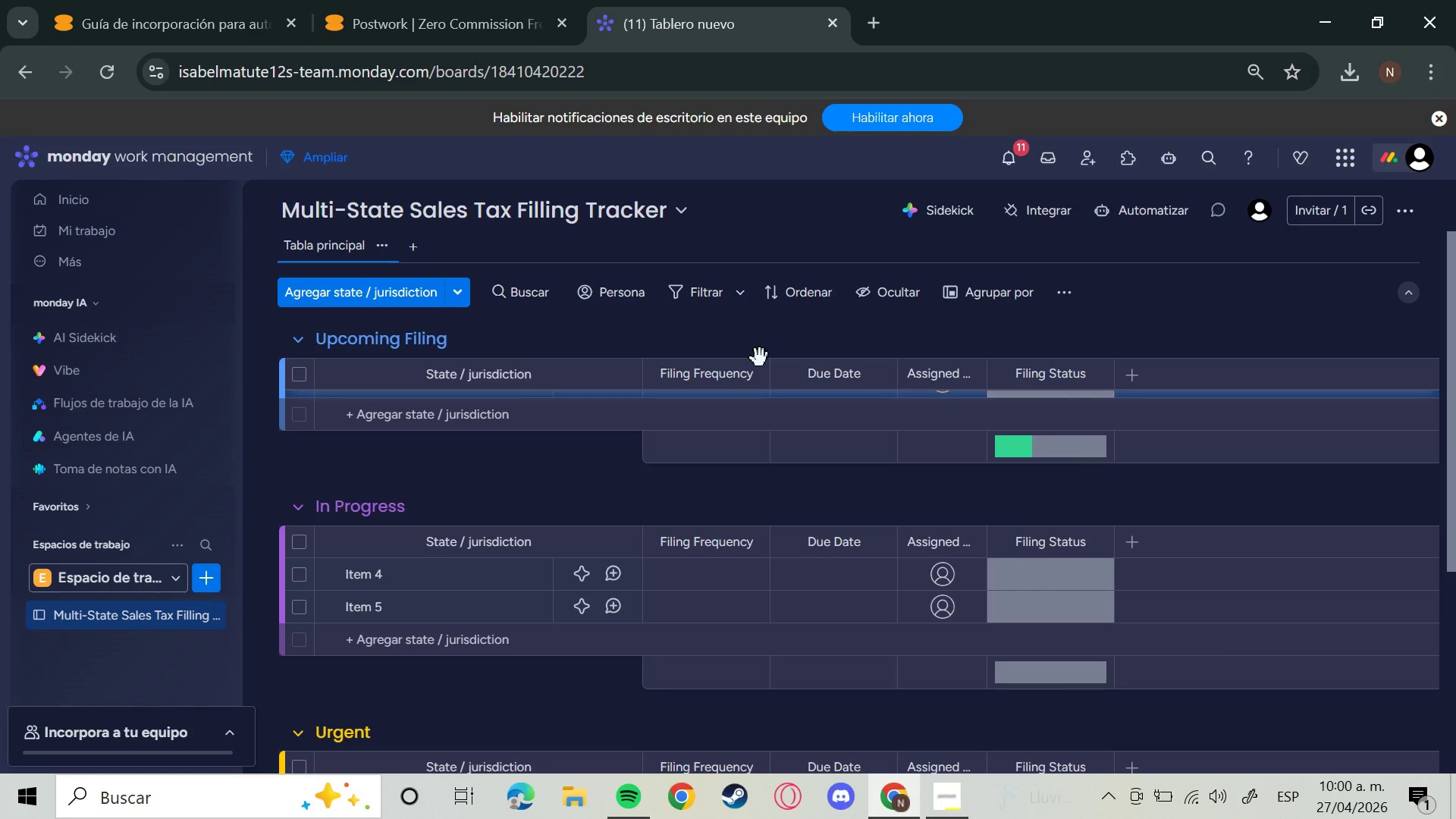 
scroll: coordinate [749, 608], scroll_direction: up, amount: 3.0
 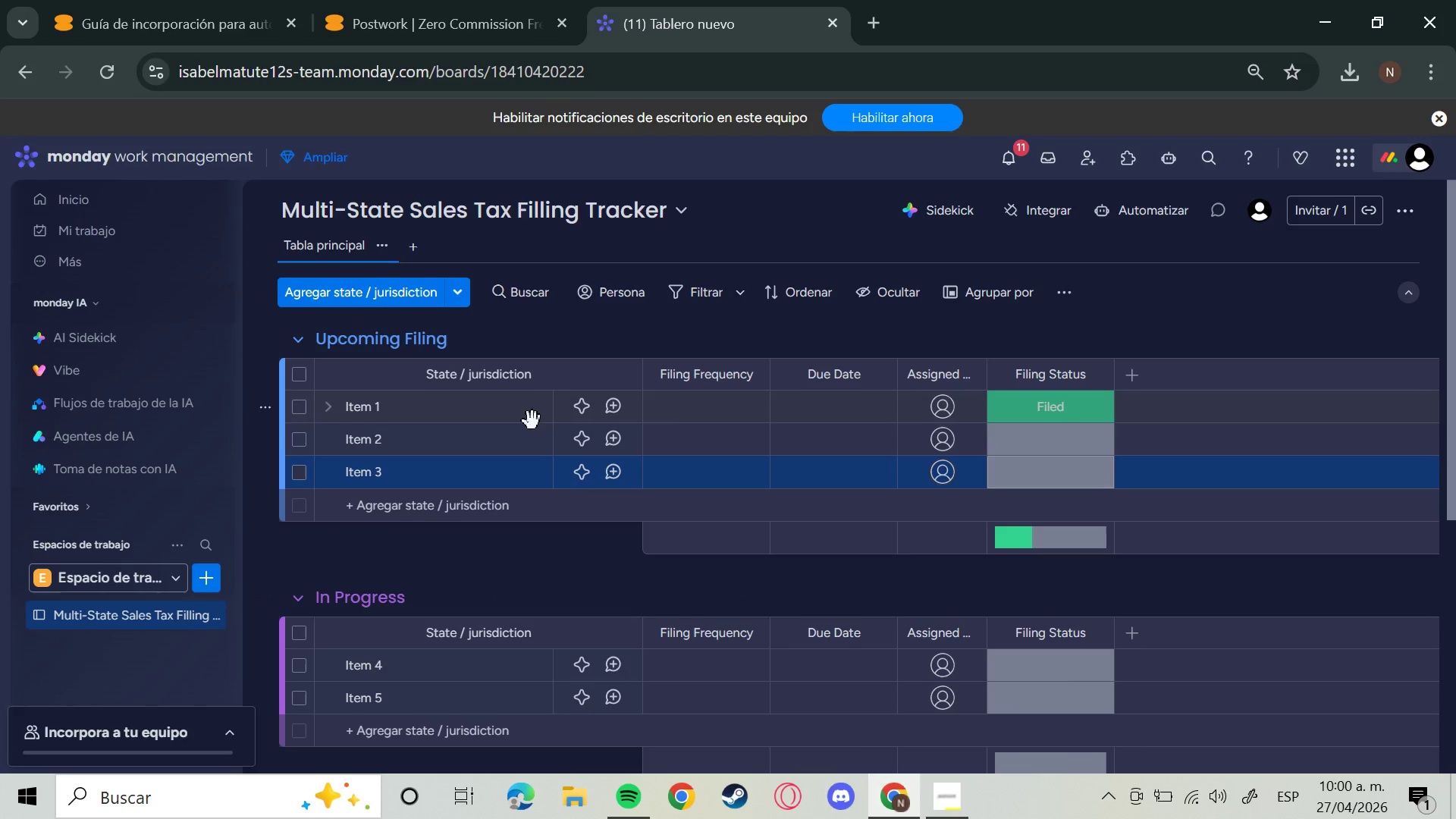 
left_click([375, 410])
 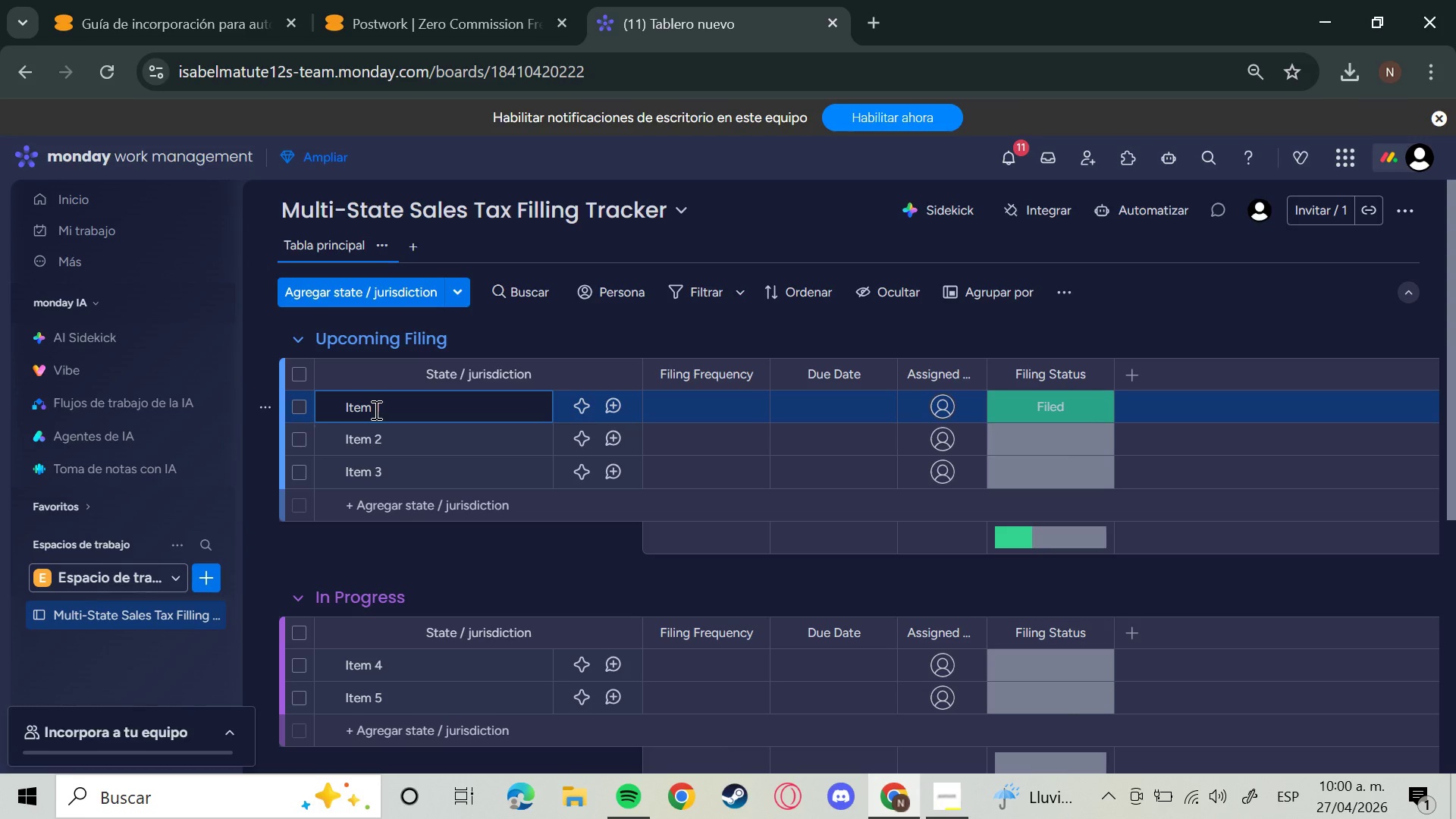 
hold_key(key=Backspace, duration=1.02)
 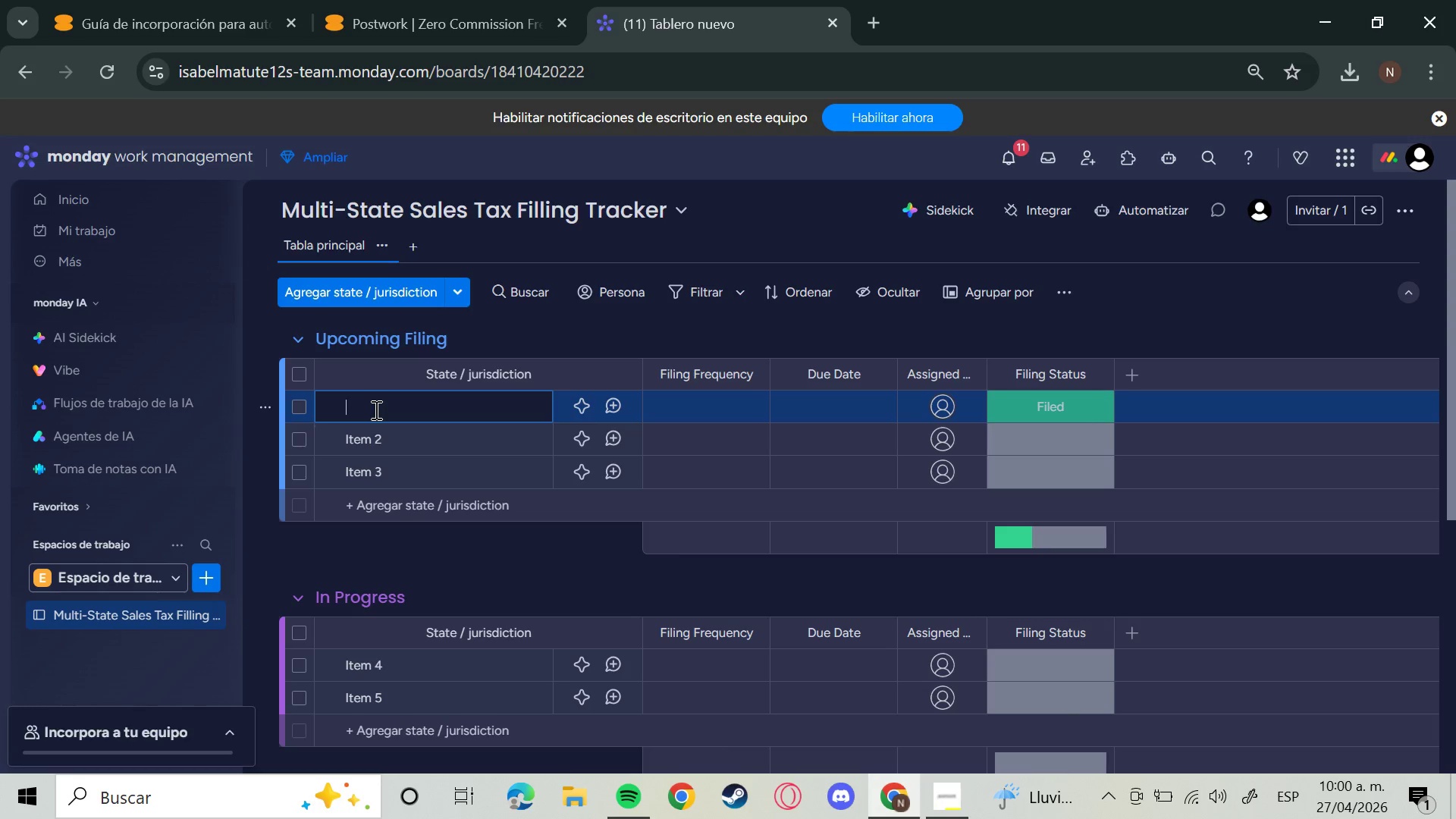 
type(Cl9e)
key(Backspace)
key(Backspace)
type(ient)
 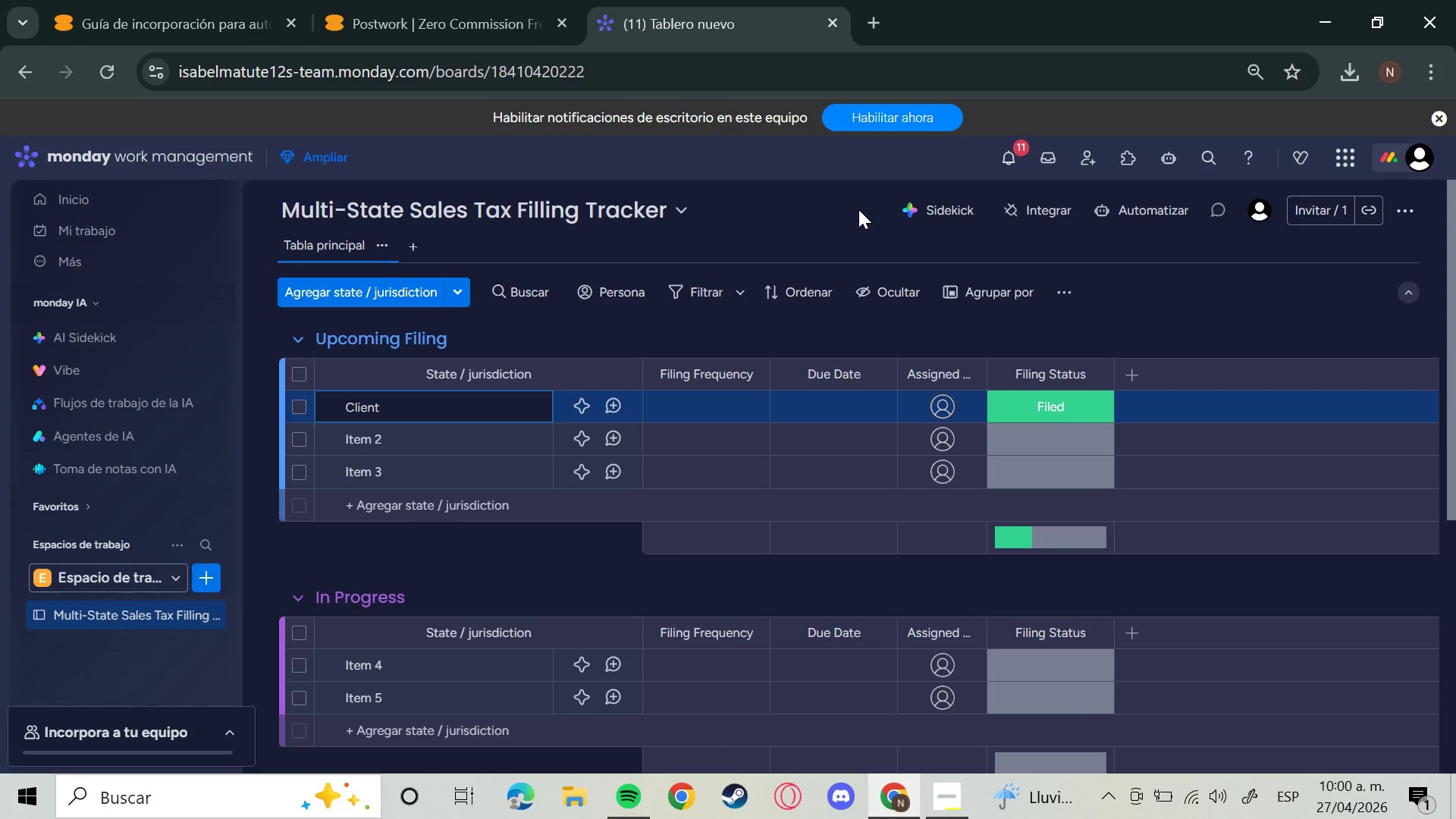 
type( A- Cla)
key(Backspace)
key(Backspace)
type(ak)
key(Backspace)
type(lifornia Sales Tax)
 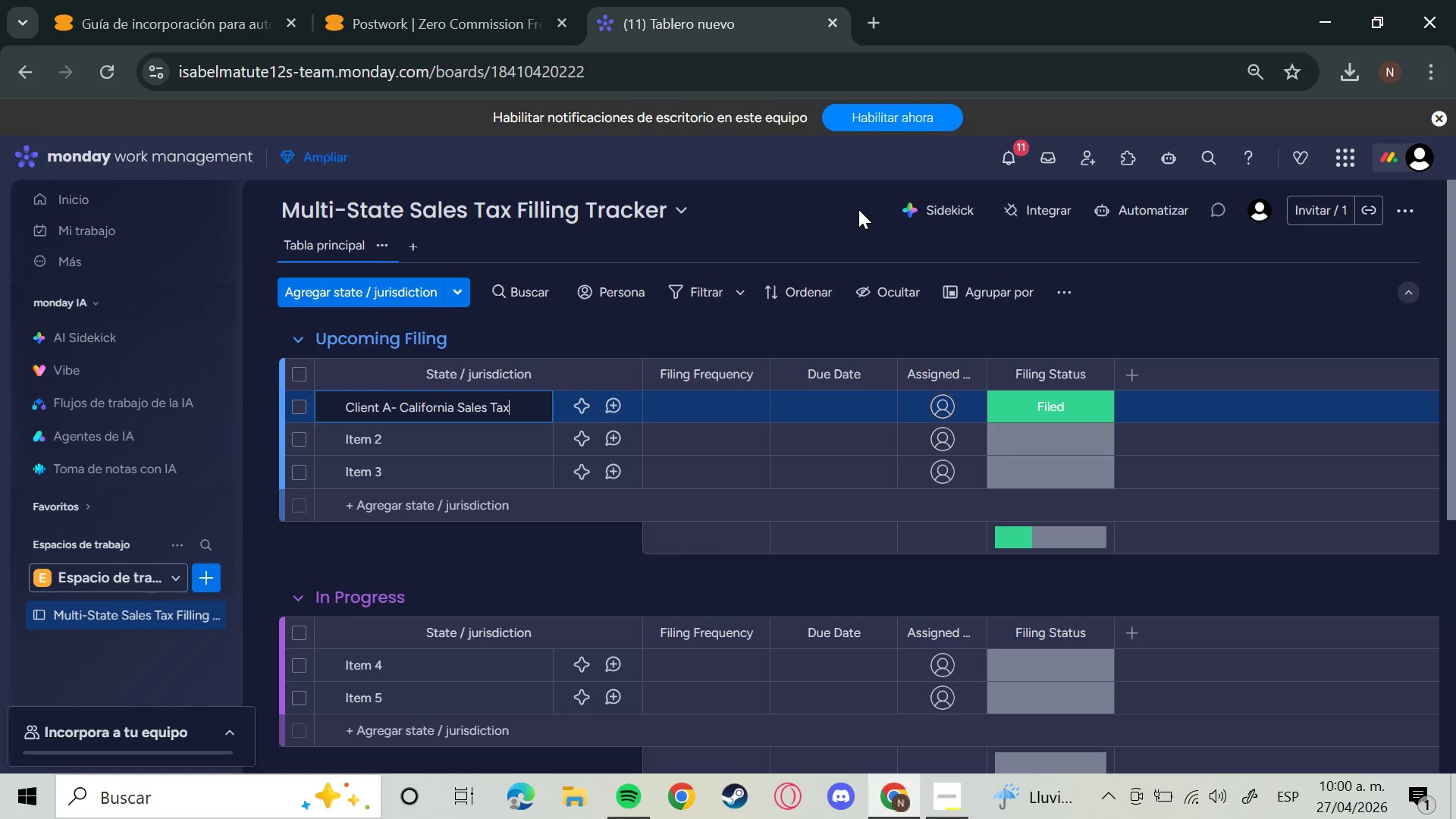 
key(Control+ControlLeft)
 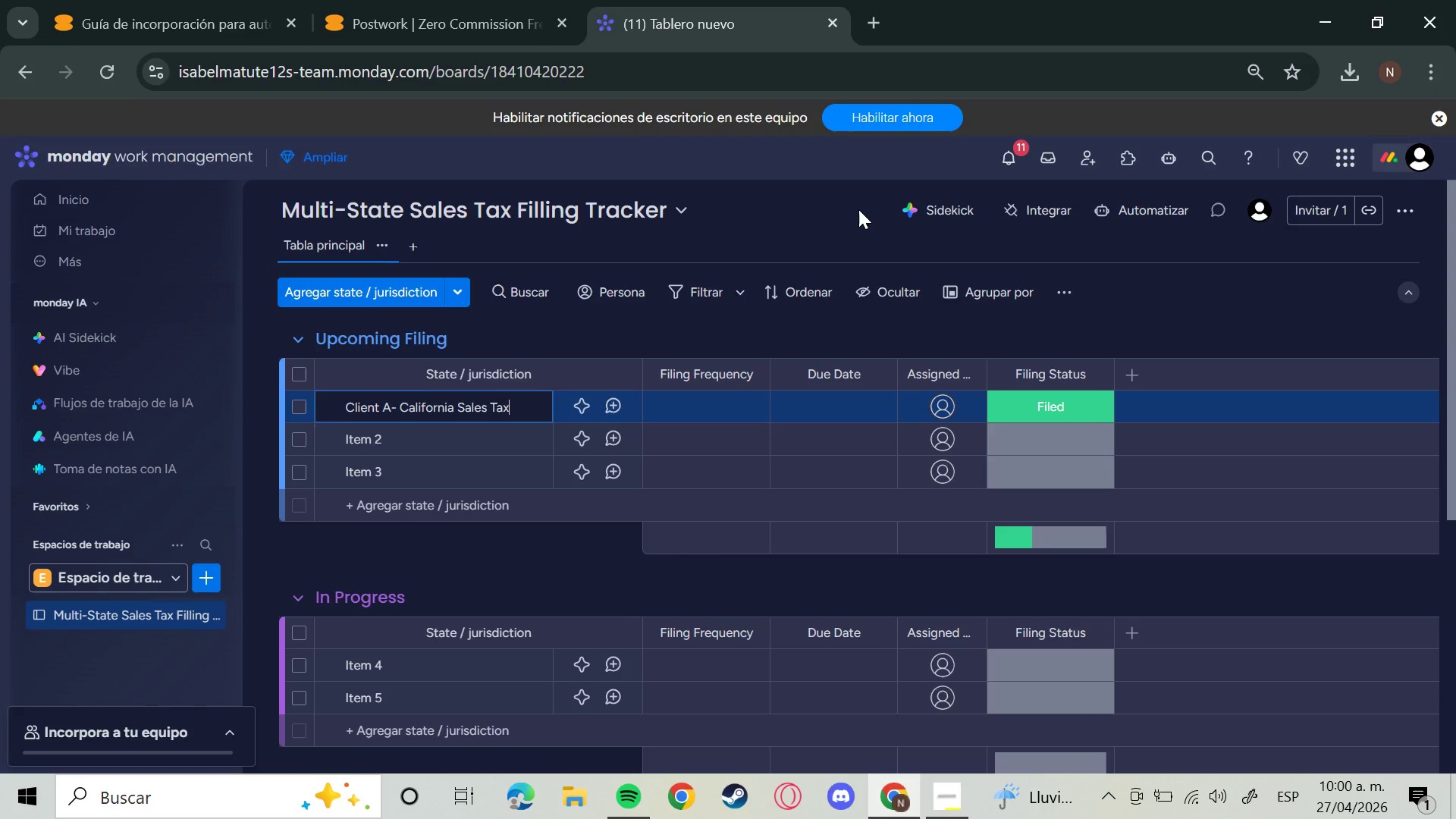 
key(Control+Enter)
 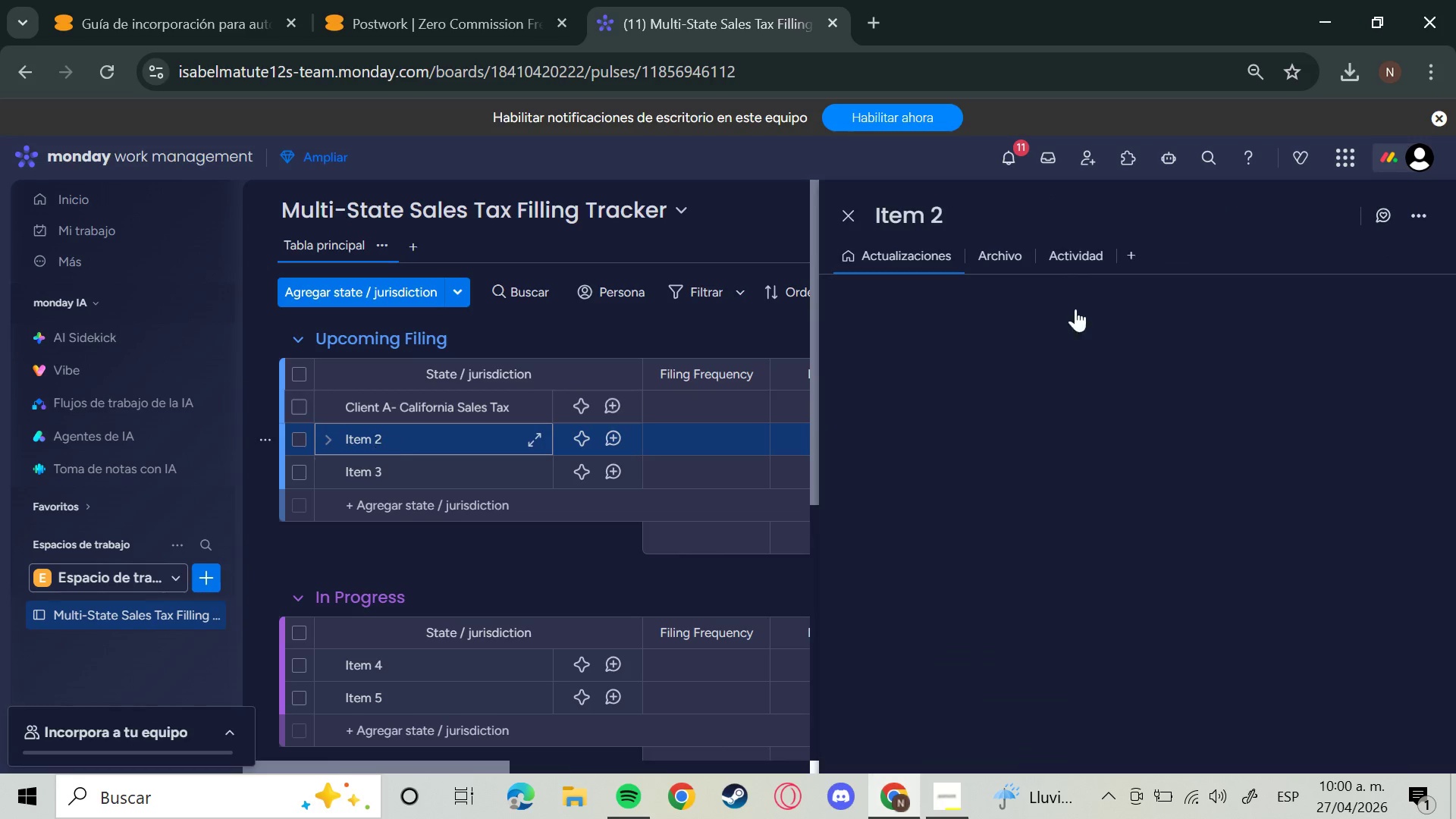 
left_click([960, 214])
 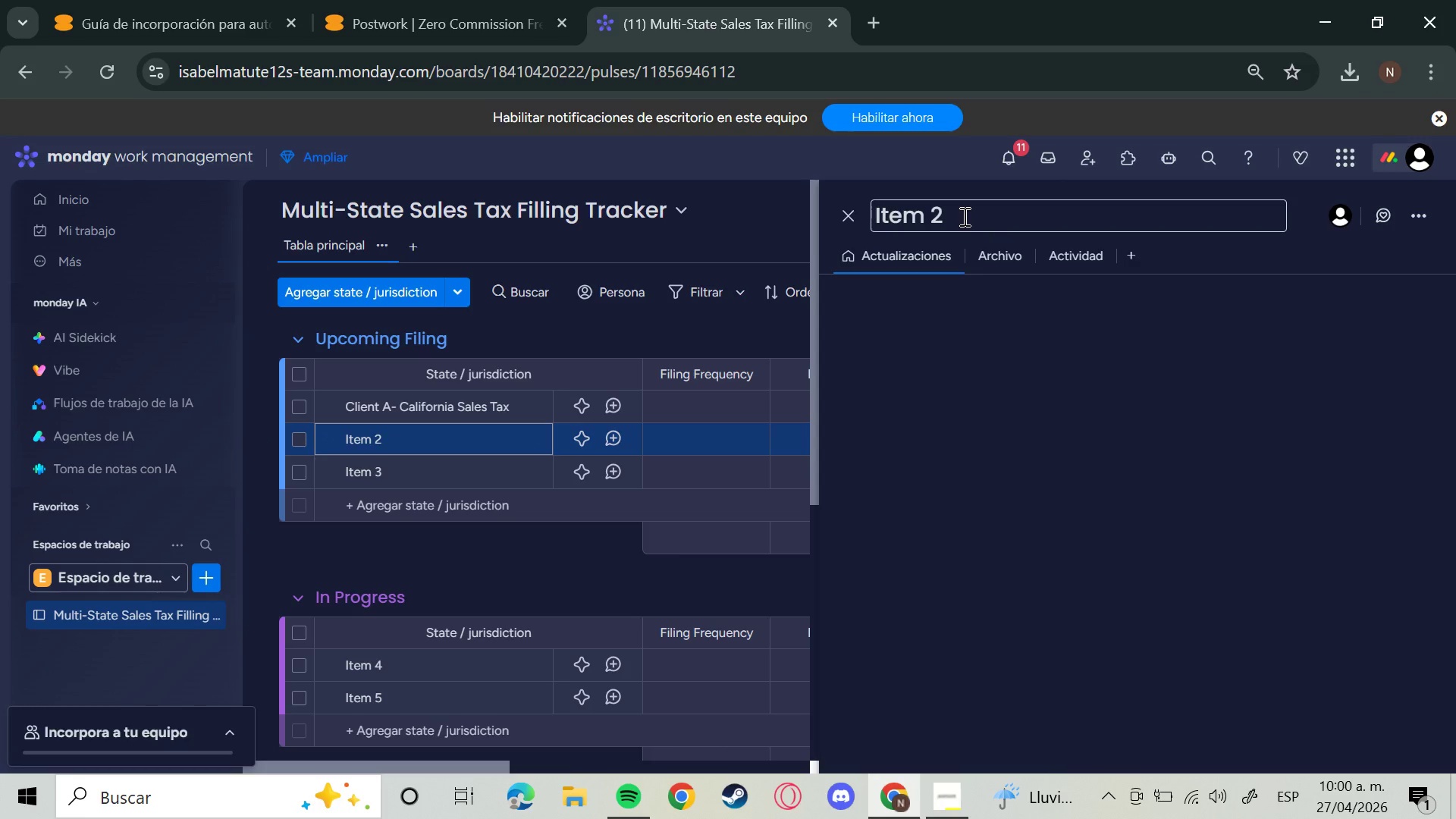 
hold_key(key=Backspace, duration=1.17)
 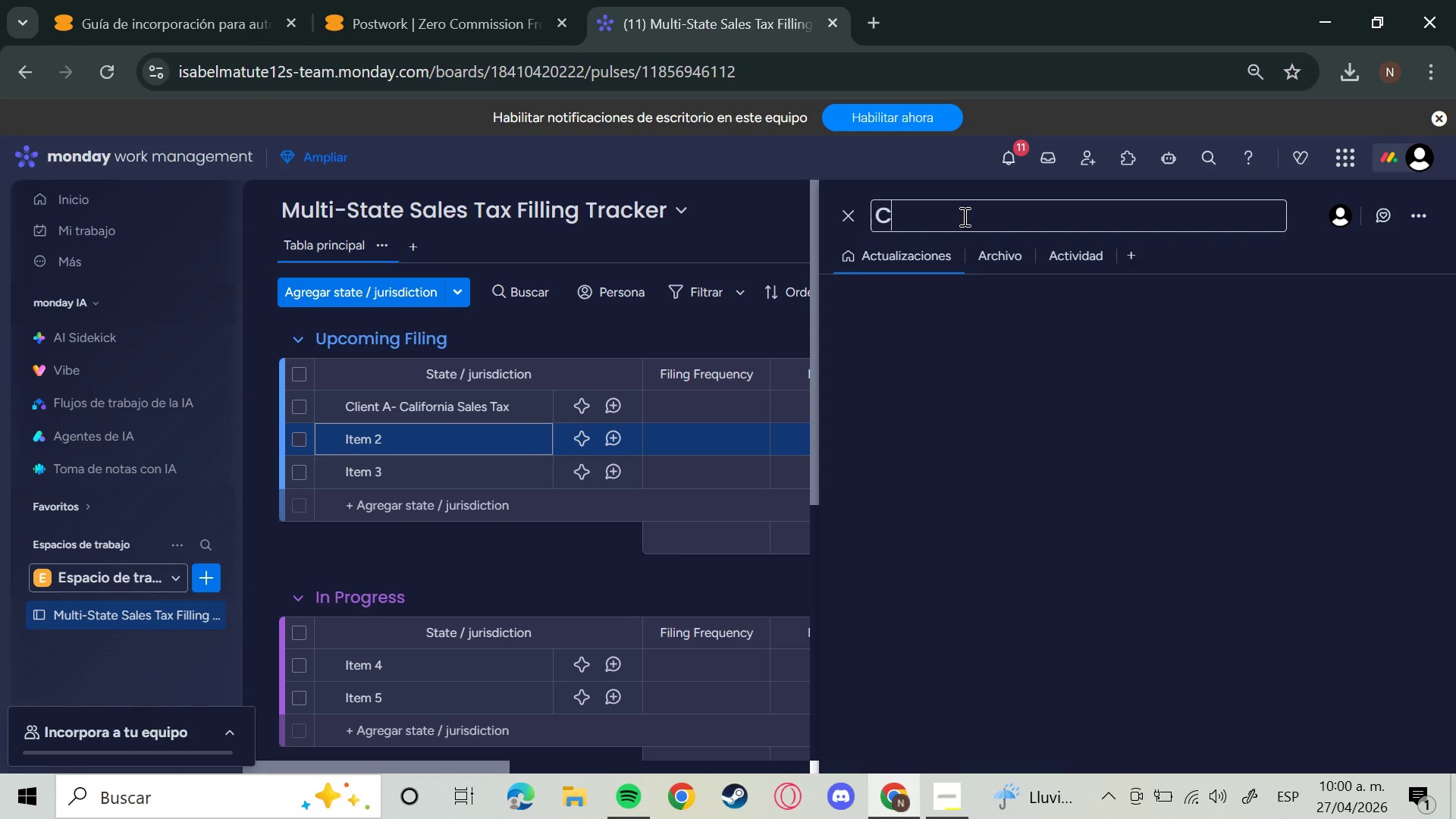 
type(Client B - Taxes )
key(Backspace)
key(Backspace)
key(Backspace)
key(Backspace)
key(Backspace)
type(ecas)
key(Backspace)
key(Backspace)
key(Backspace)
type(xas )
 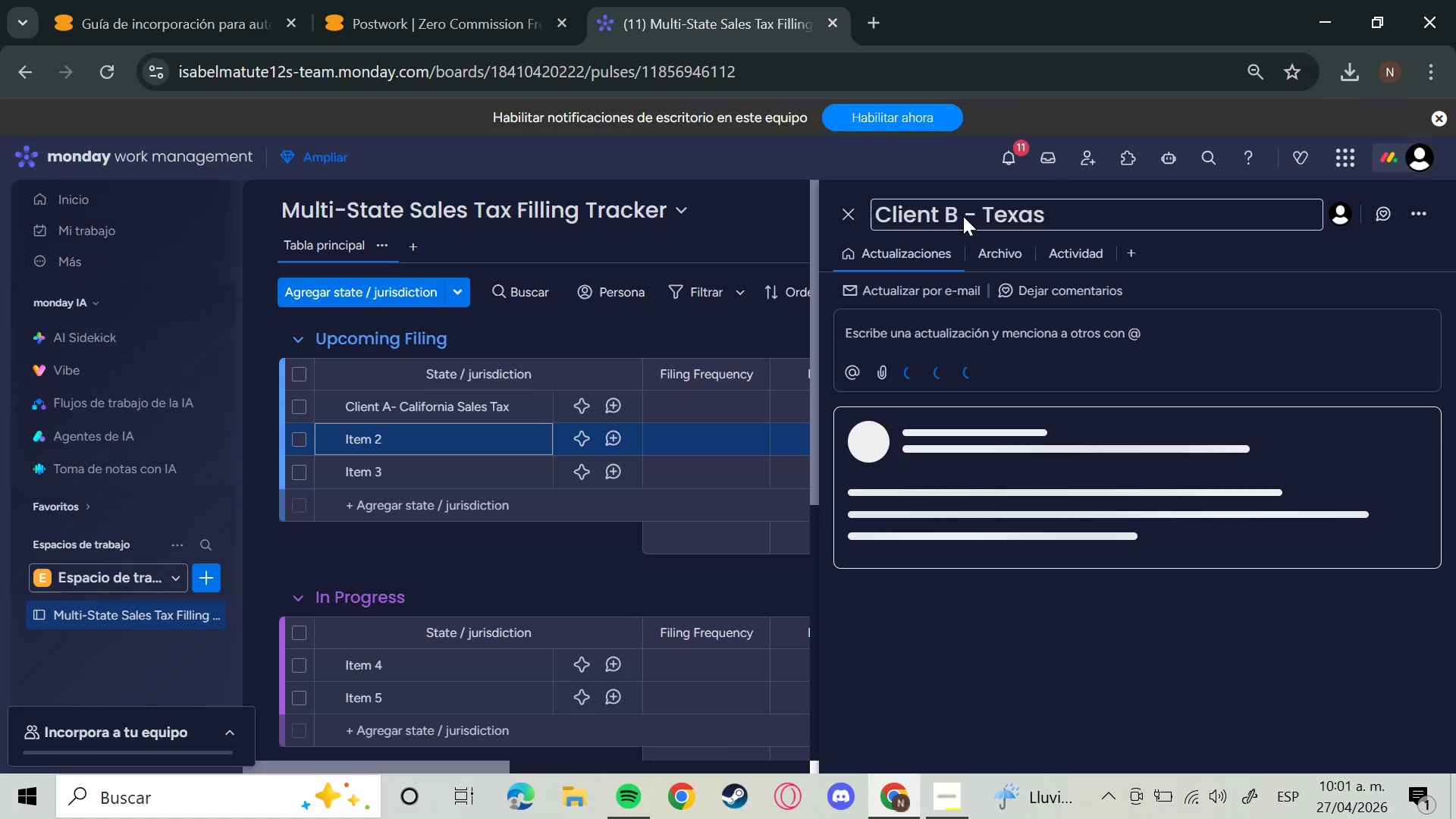 
type(sa)
 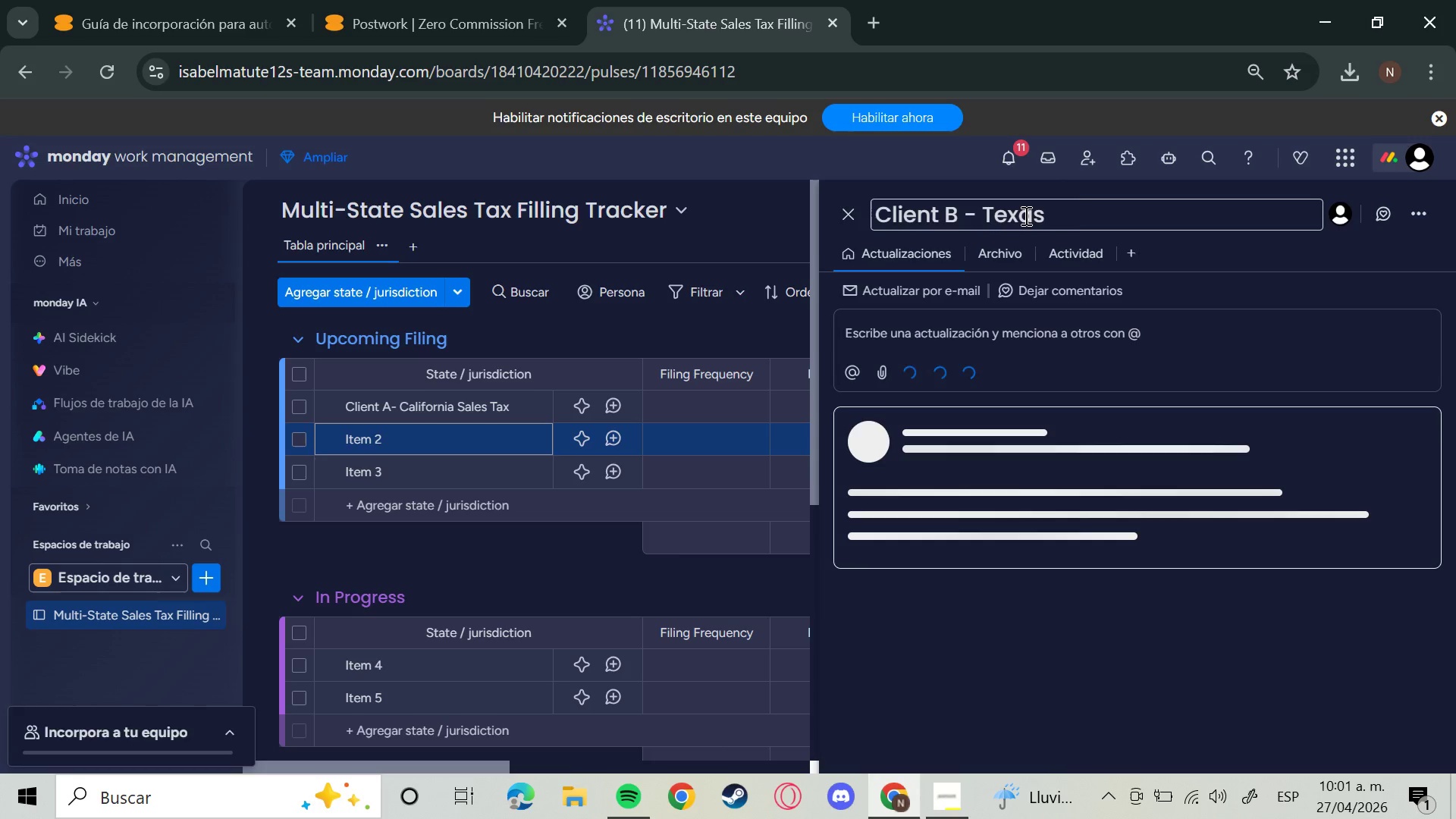 
left_click([1074, 215])
 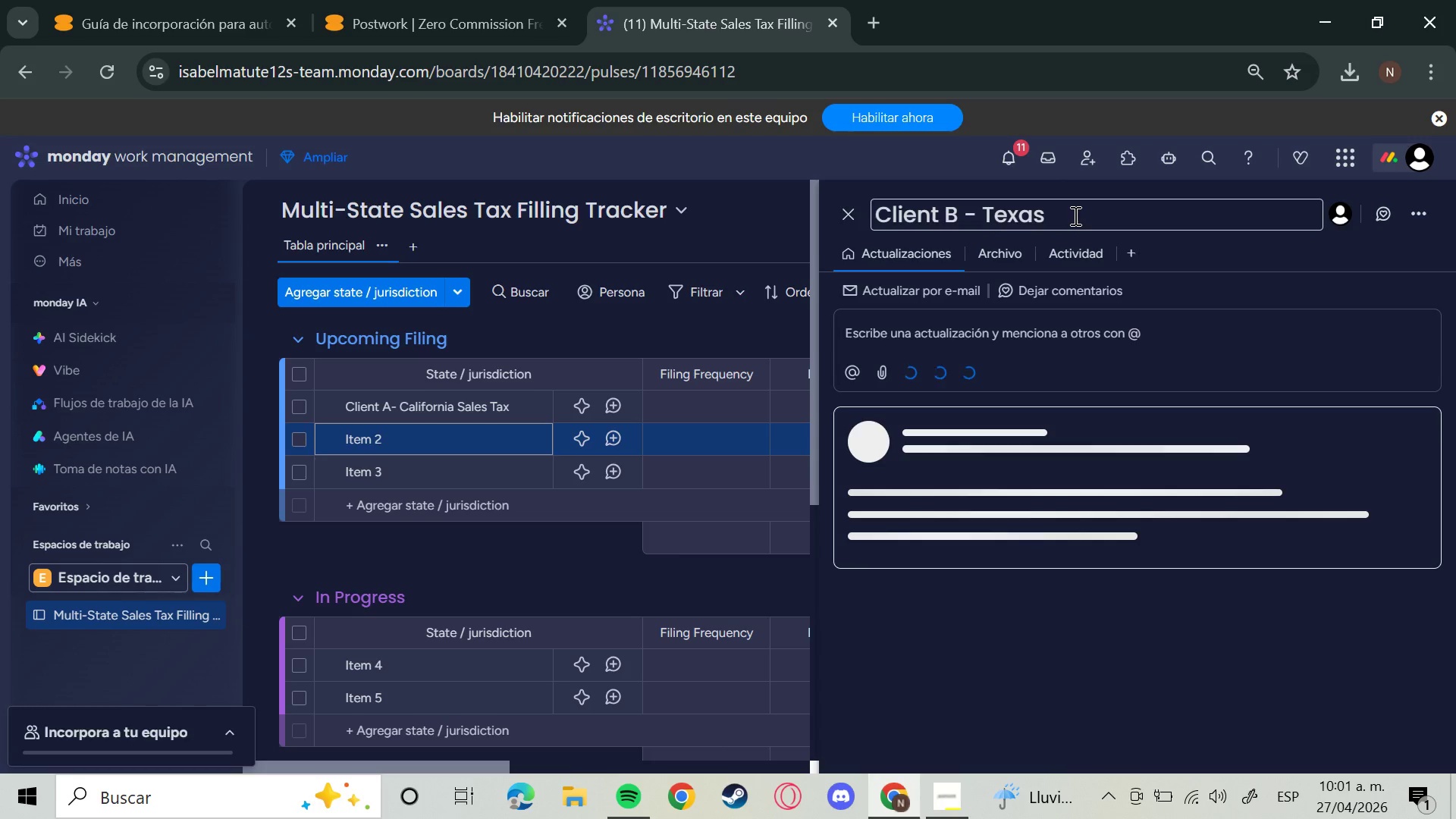 
type( sales )
key(Backspace)
key(Backspace)
key(Backspace)
key(Backspace)
key(Backspace)
key(Backspace)
type(Sales Taxes)
key(Backspace)
 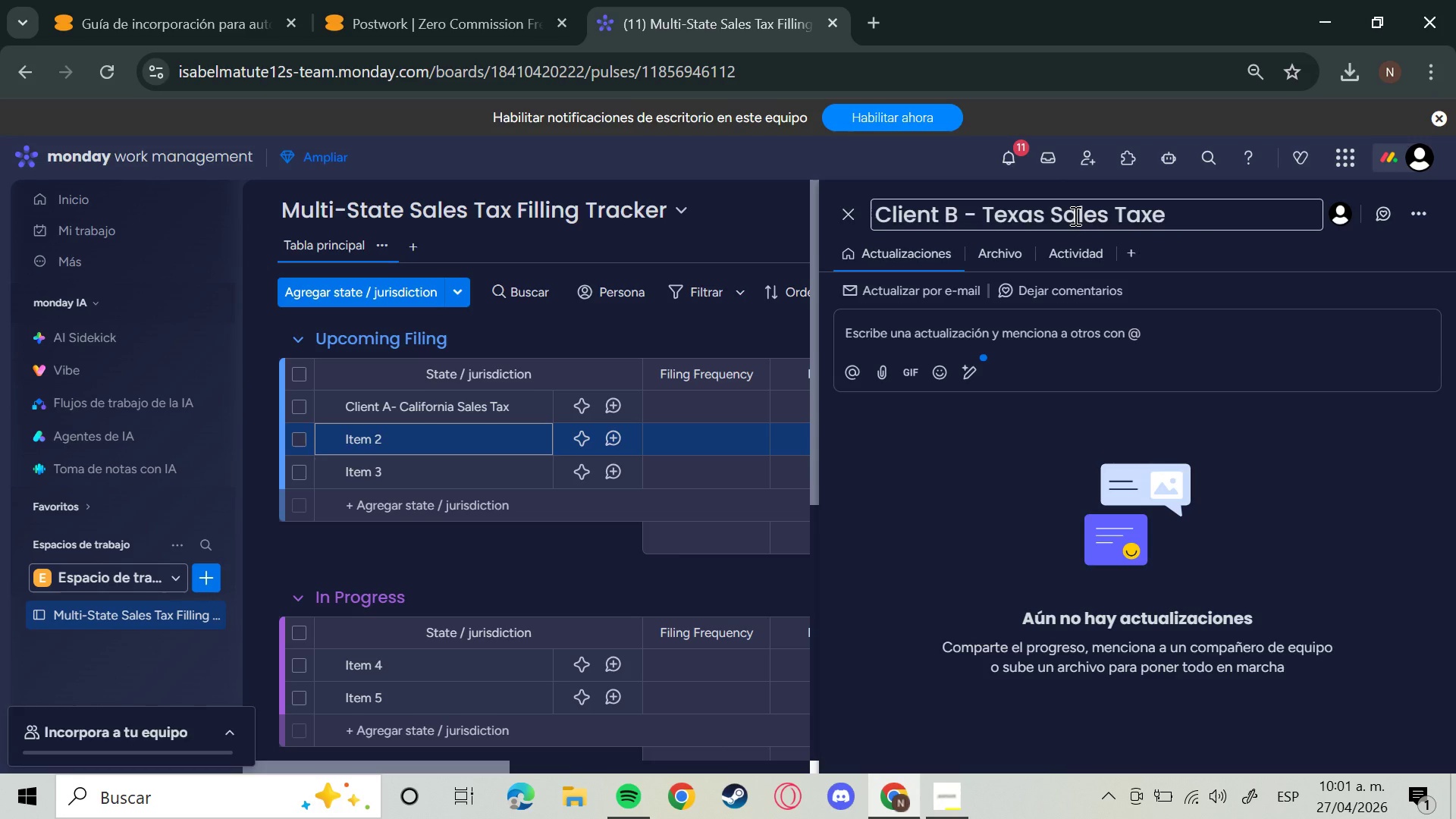 
key(Enter)
 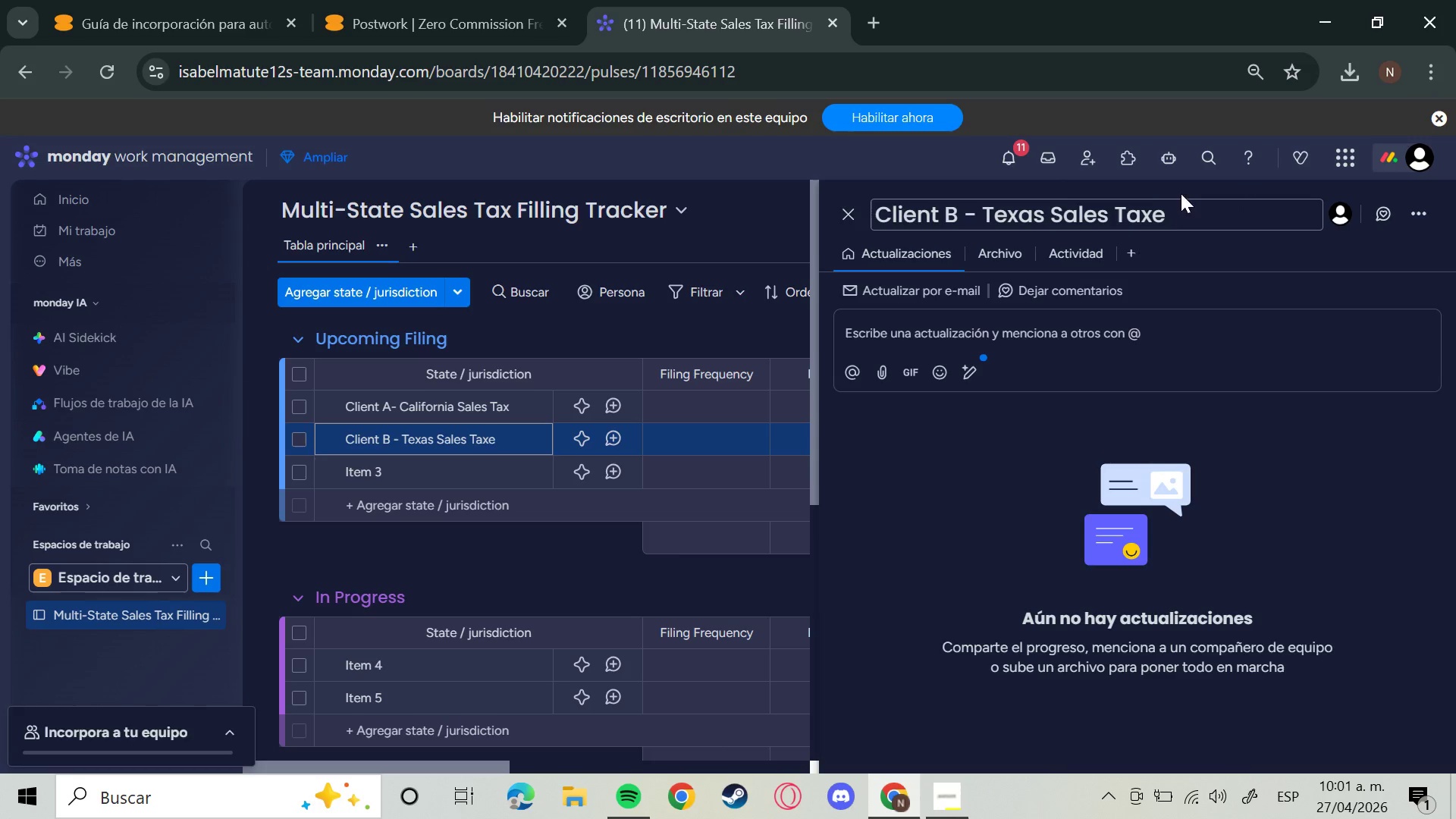 
left_click([1181, 214])
 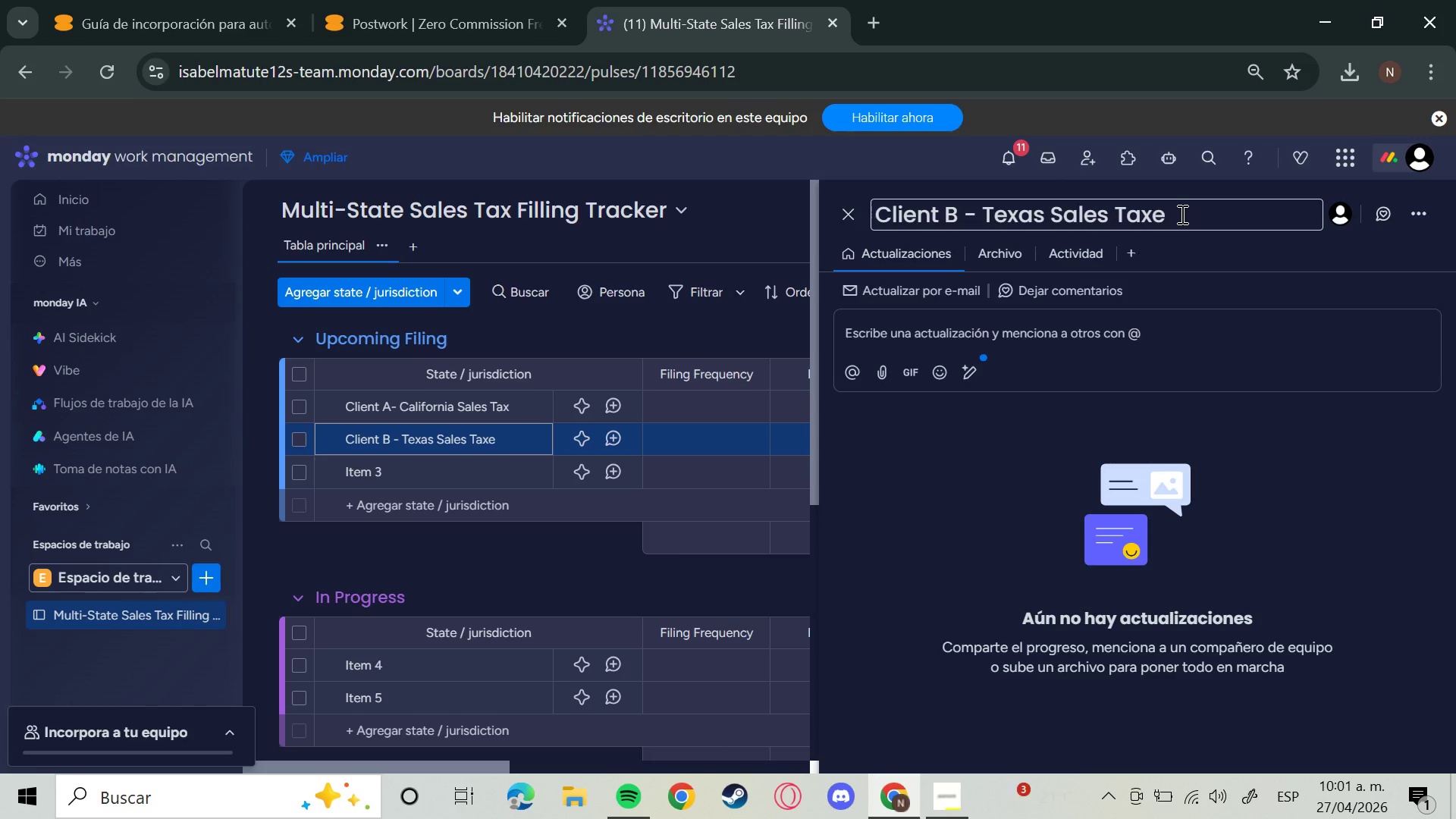 
key(Backspace)
 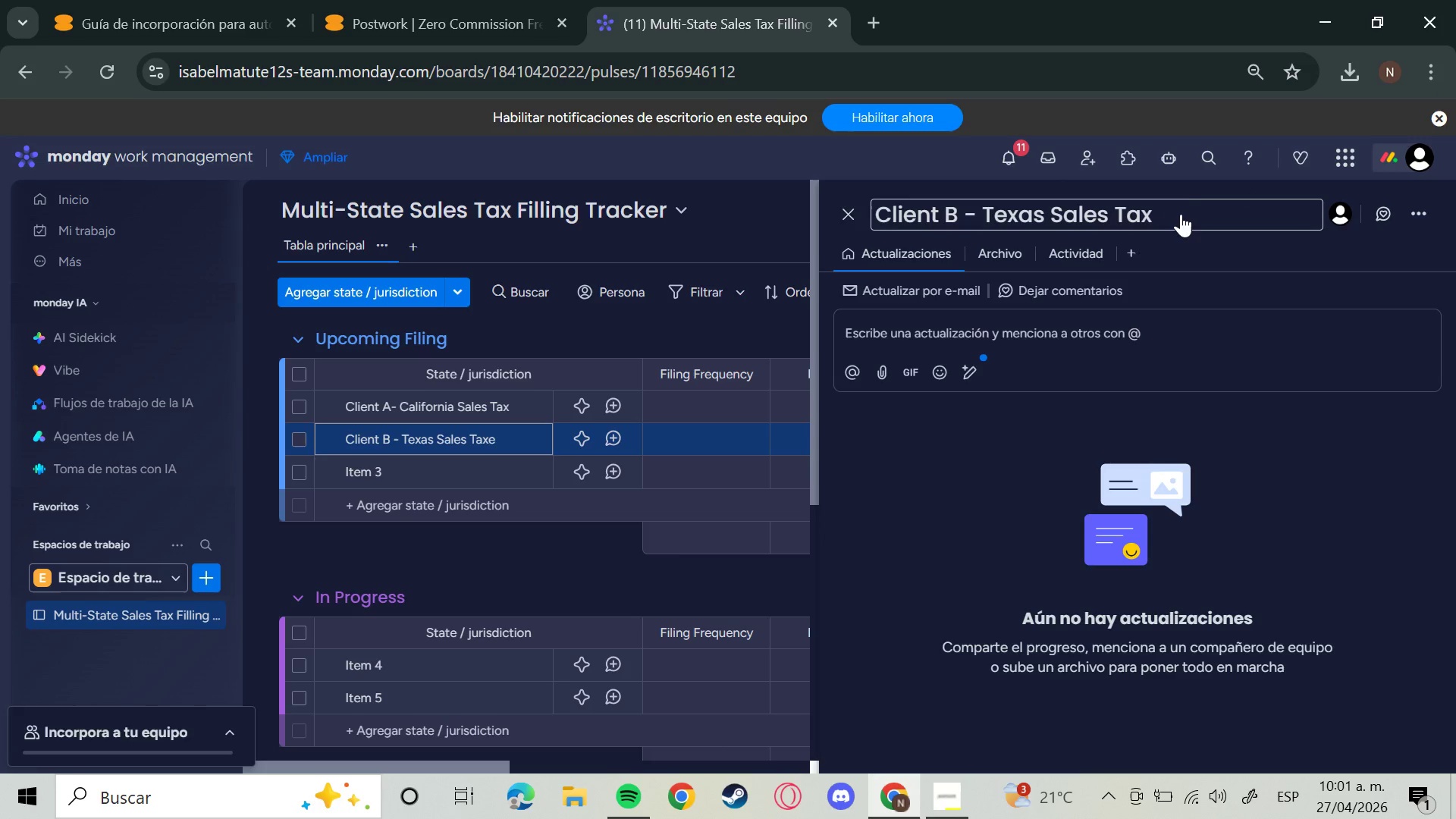 
key(Enter)
 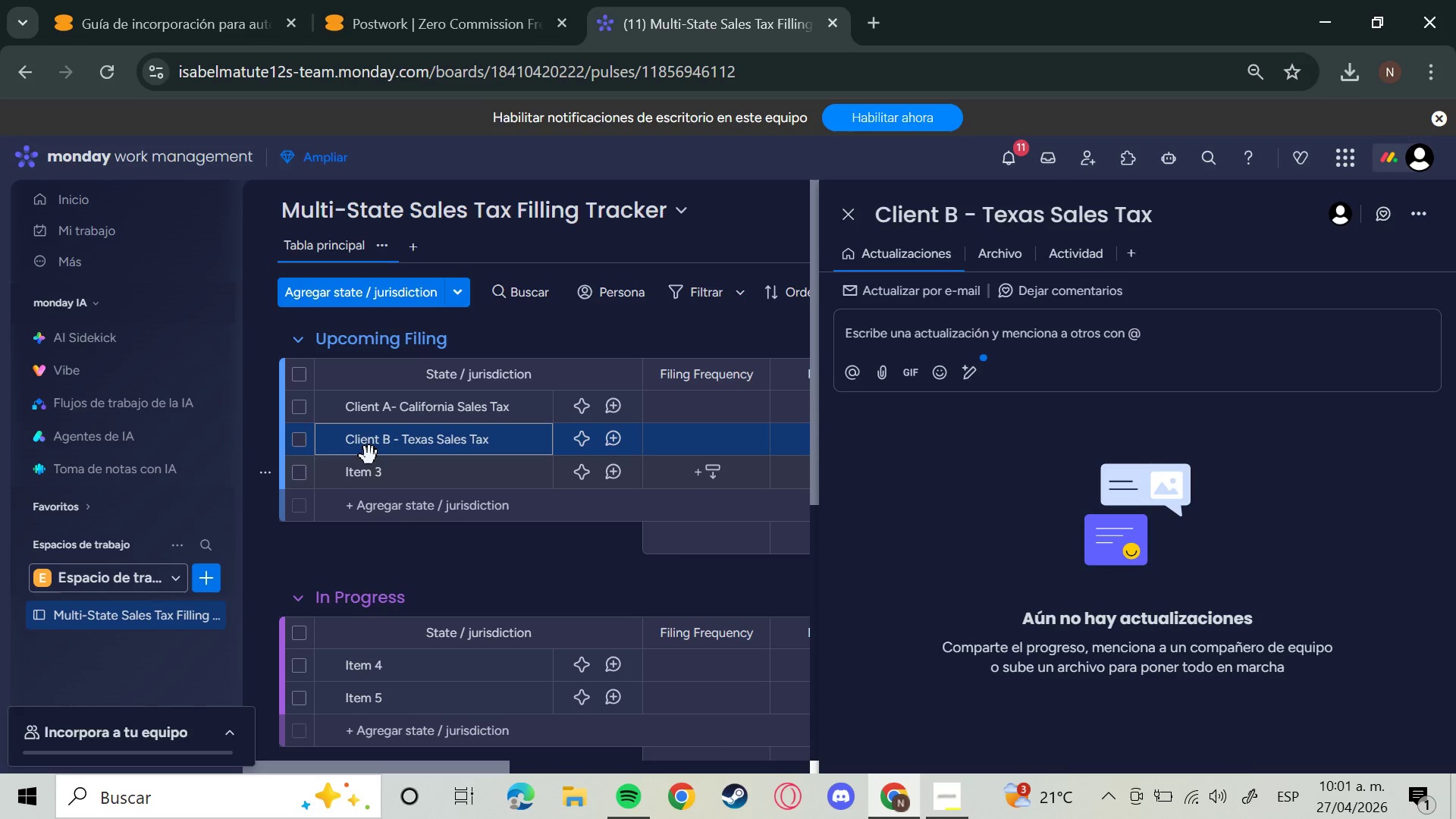 
left_click([375, 475])
 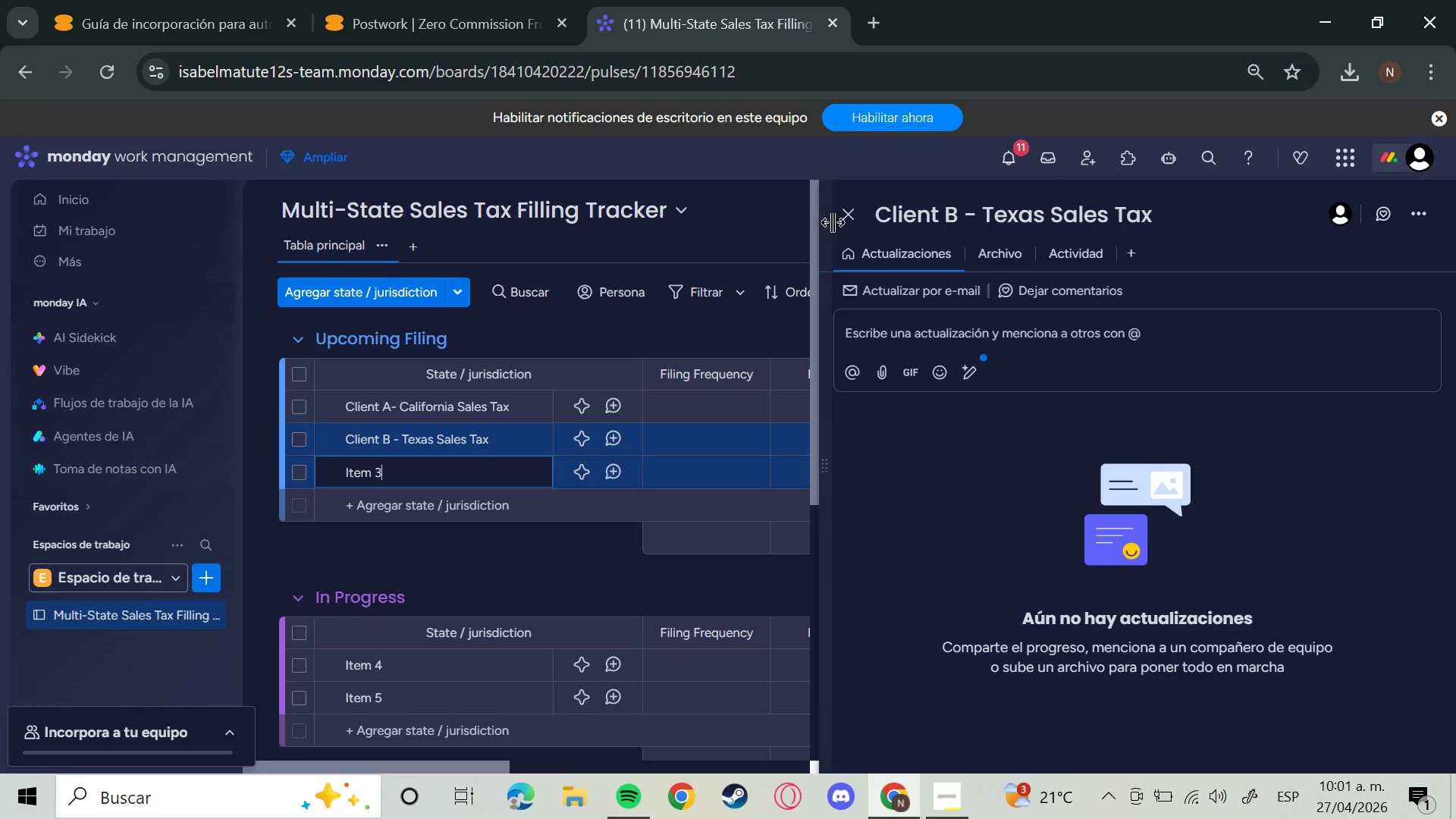 
left_click([845, 211])
 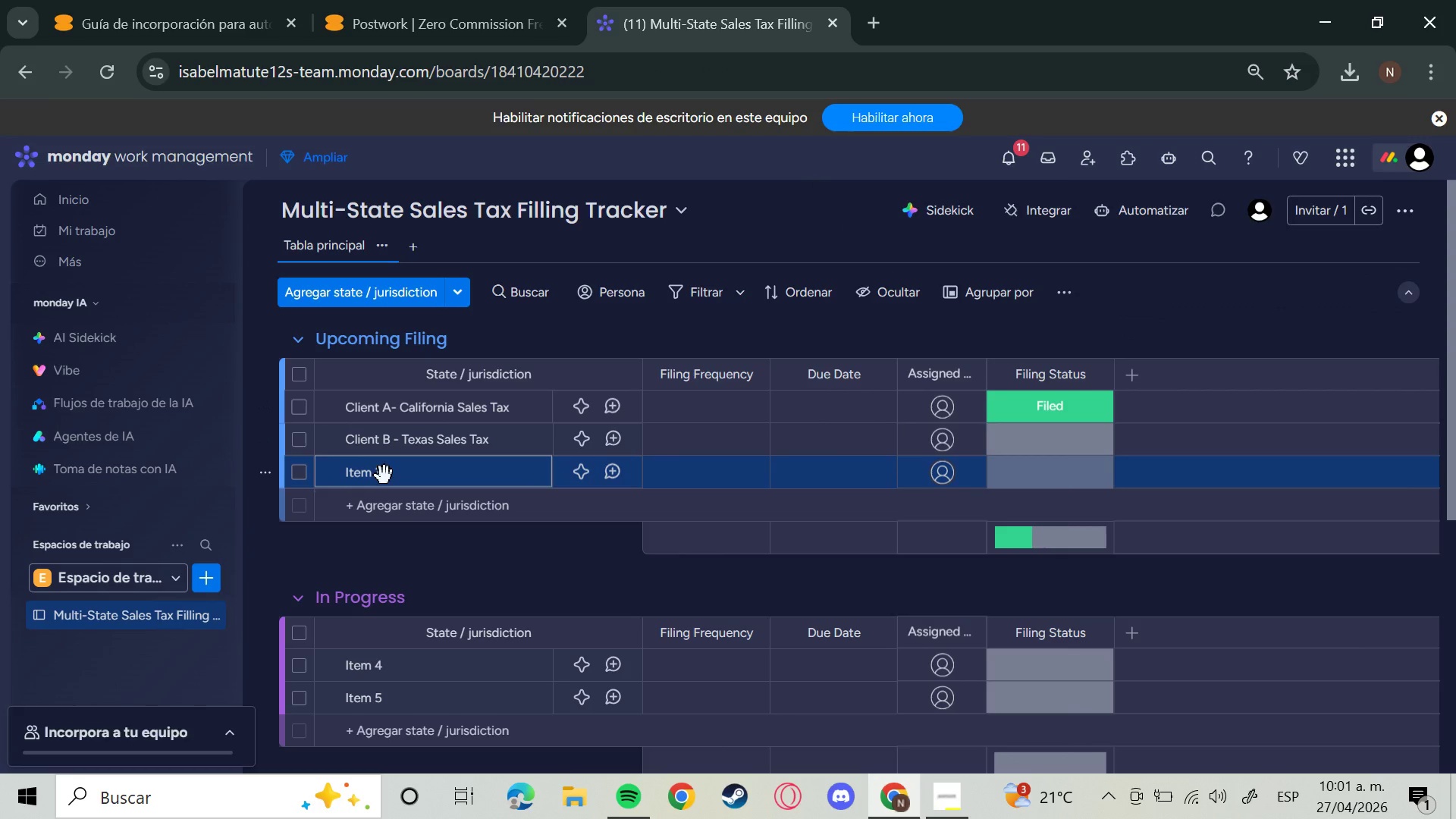 
left_click([381, 476])
 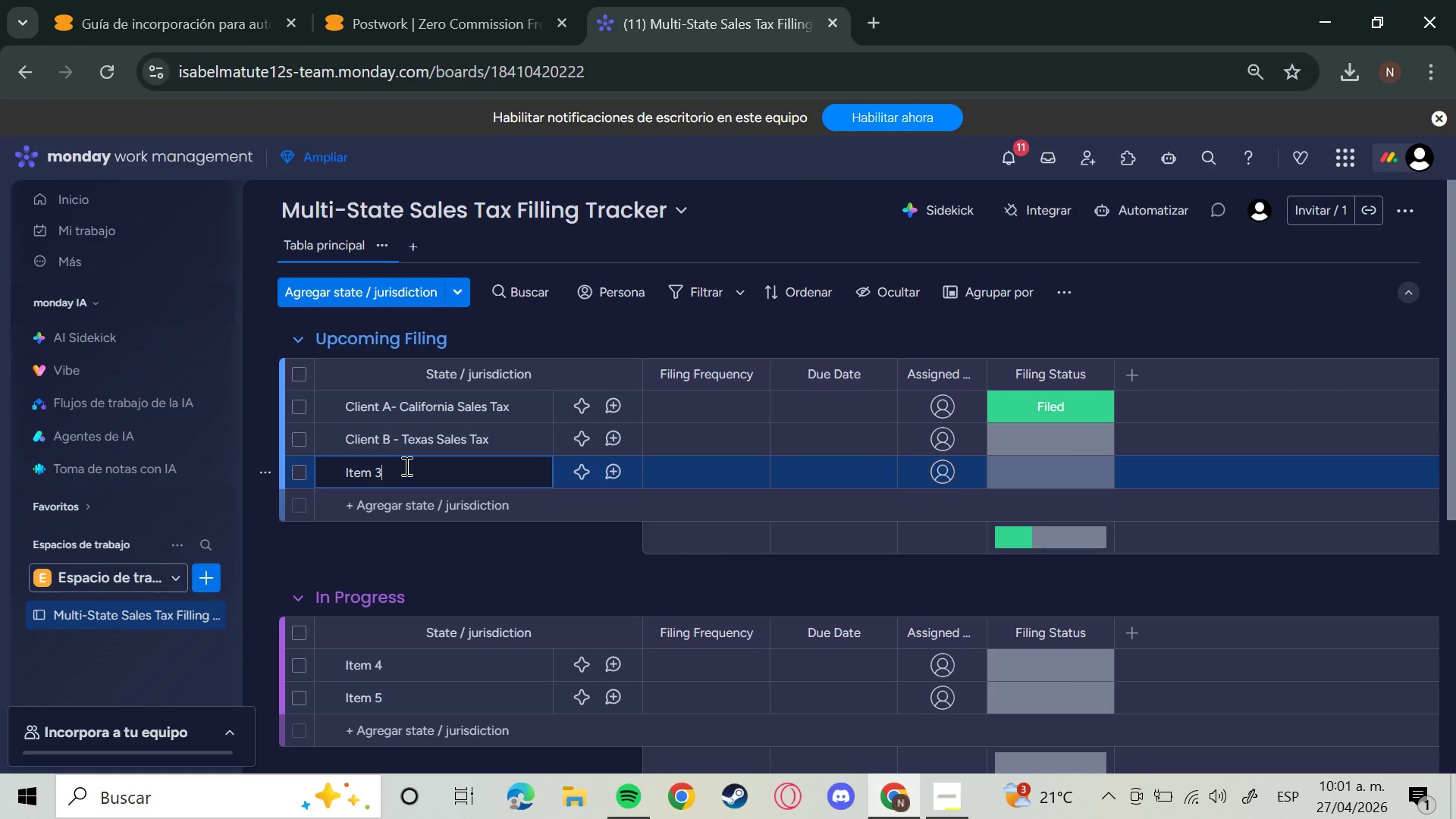 
hold_key(key=Backspace, duration=1.5)
 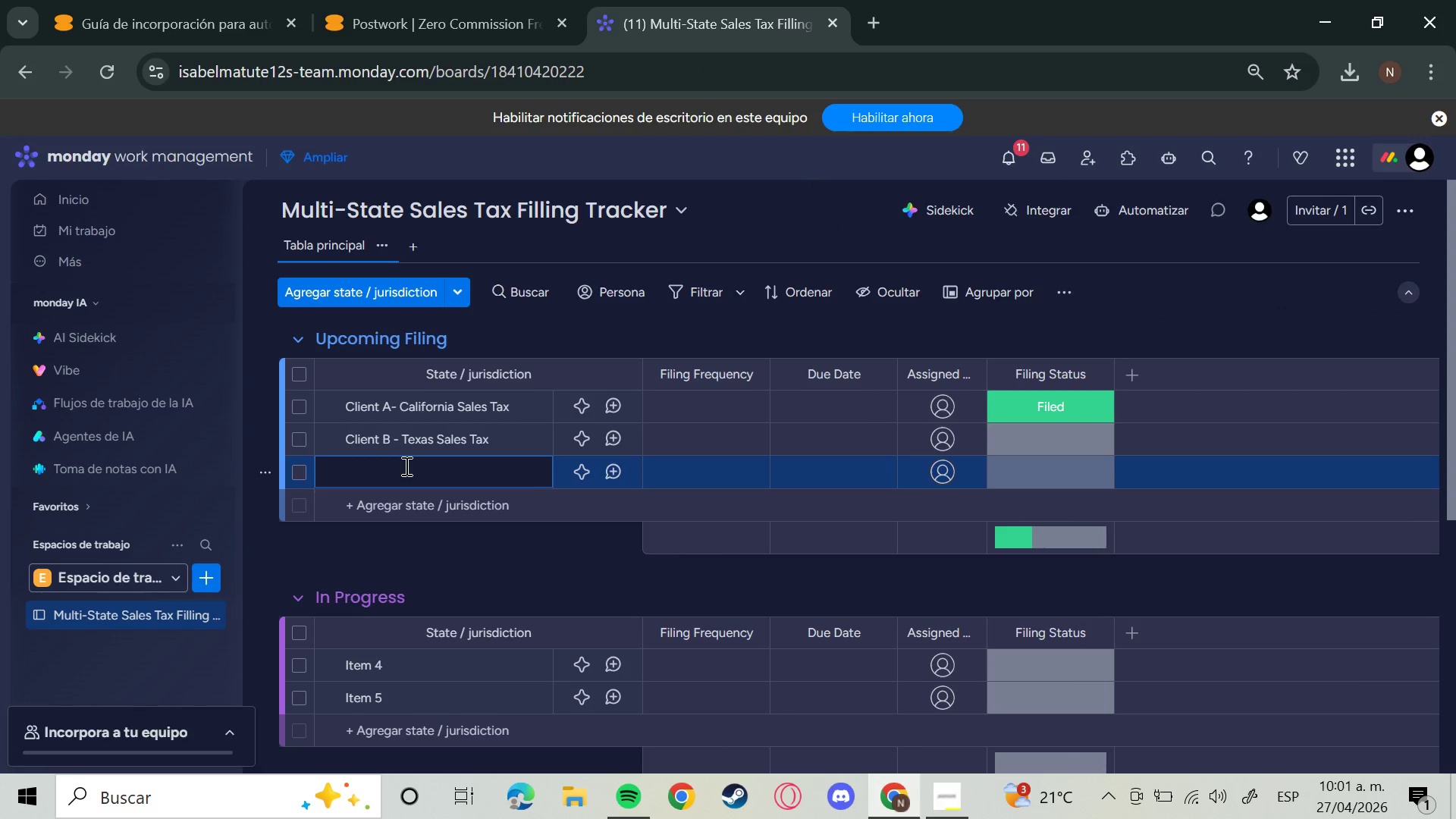 
hold_key(key=Backspace, duration=0.97)
 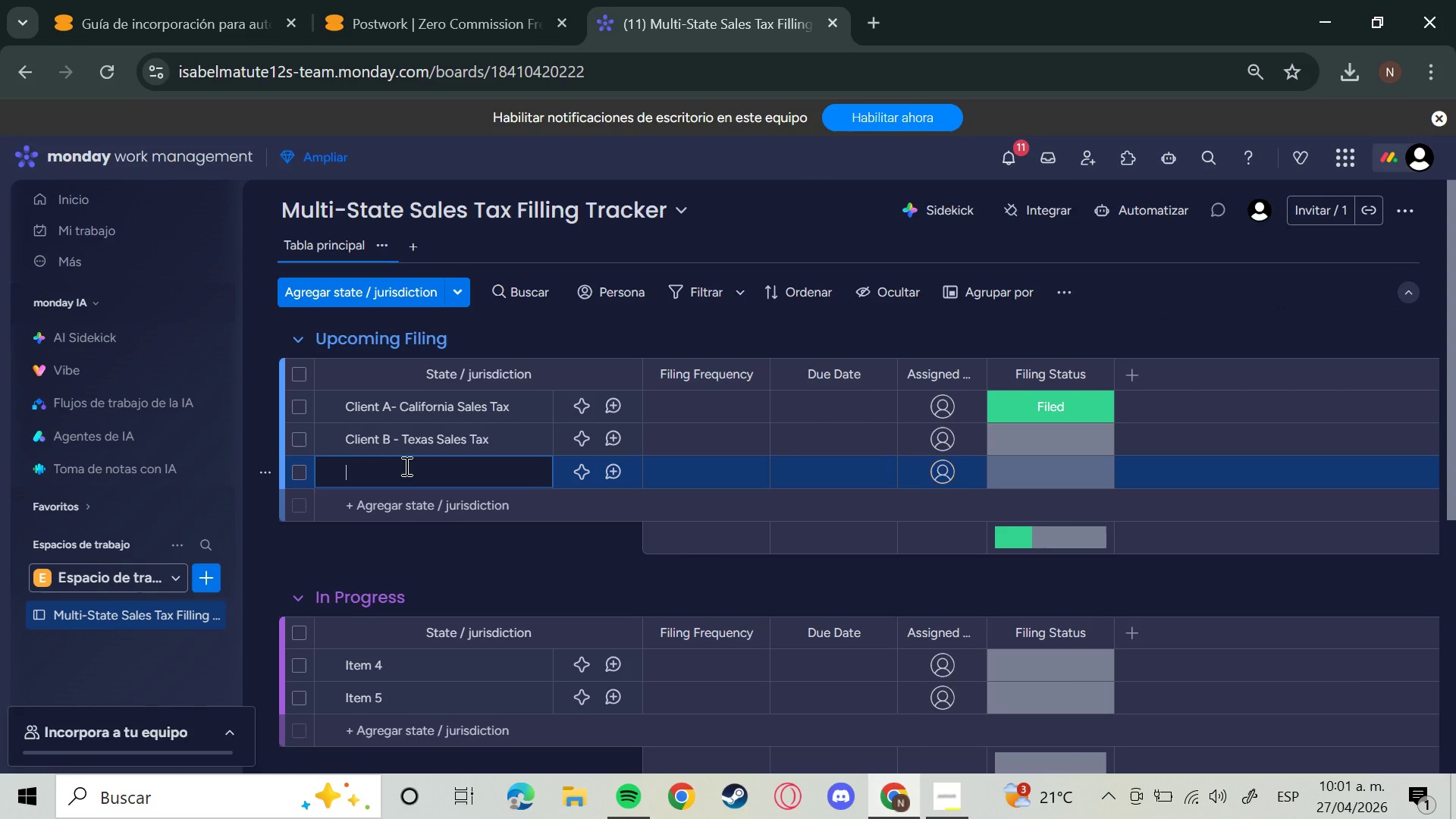 
type(Upcoming )
 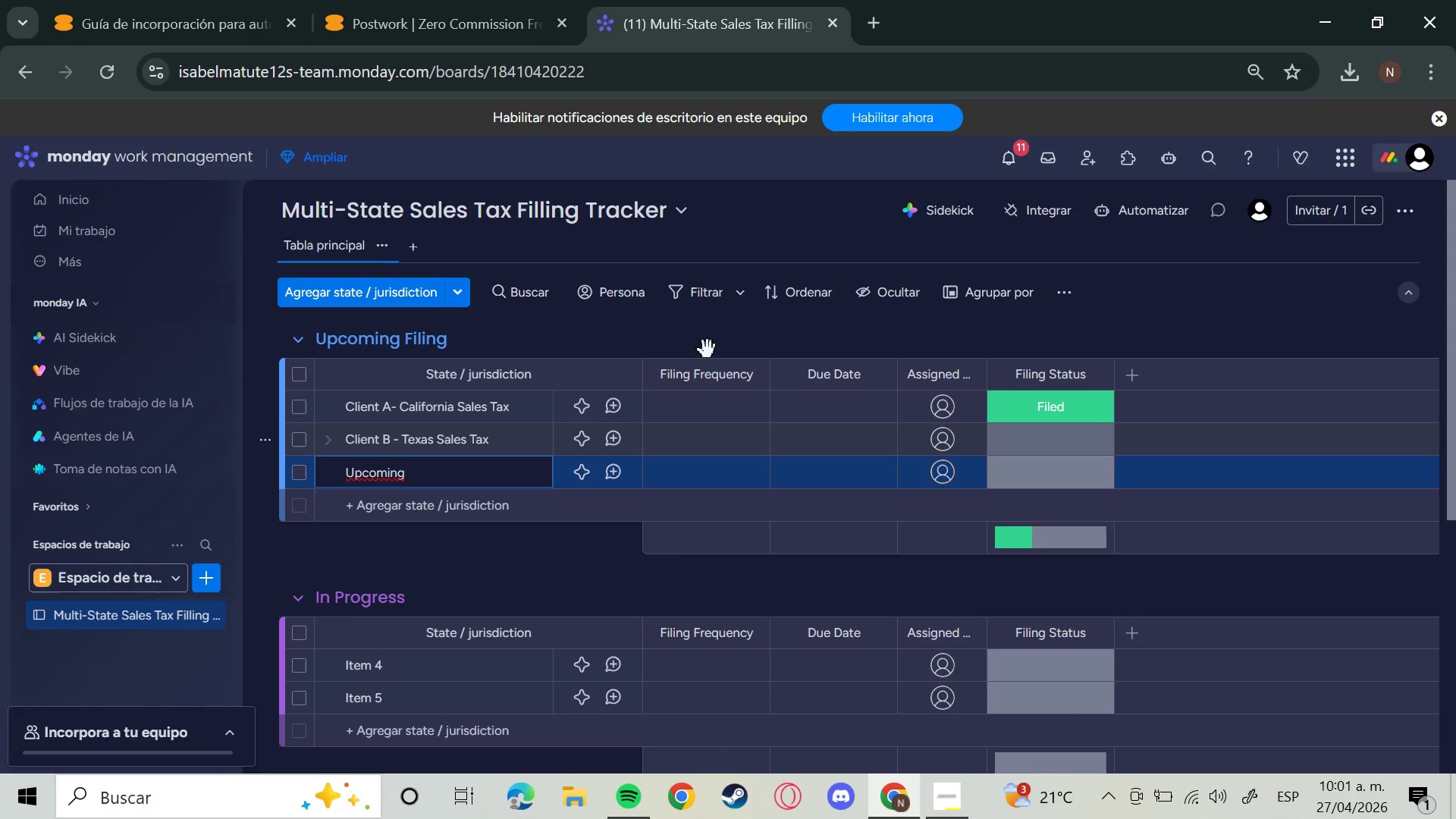 
type(Filings)
 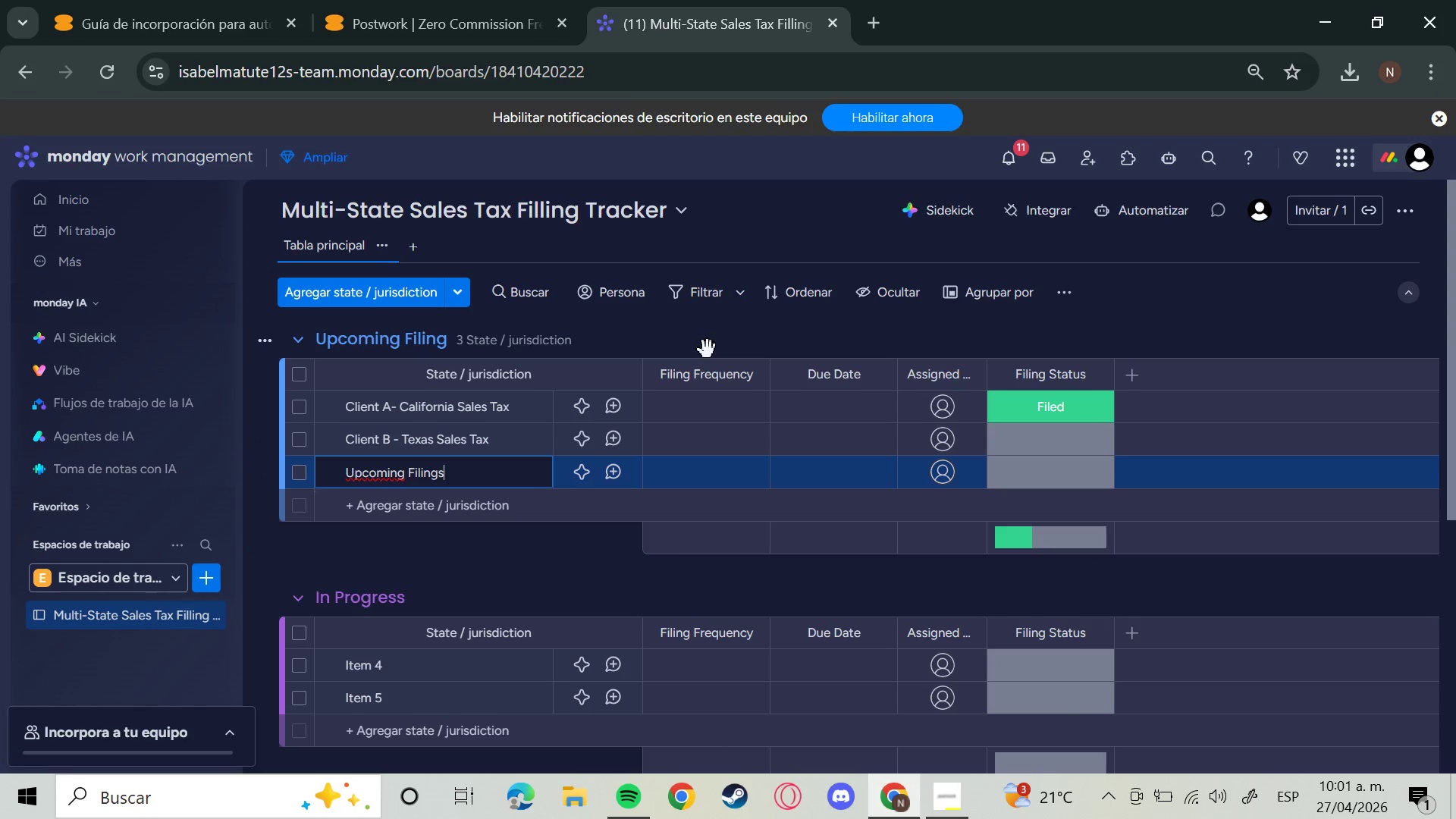 
wait(5.95)
 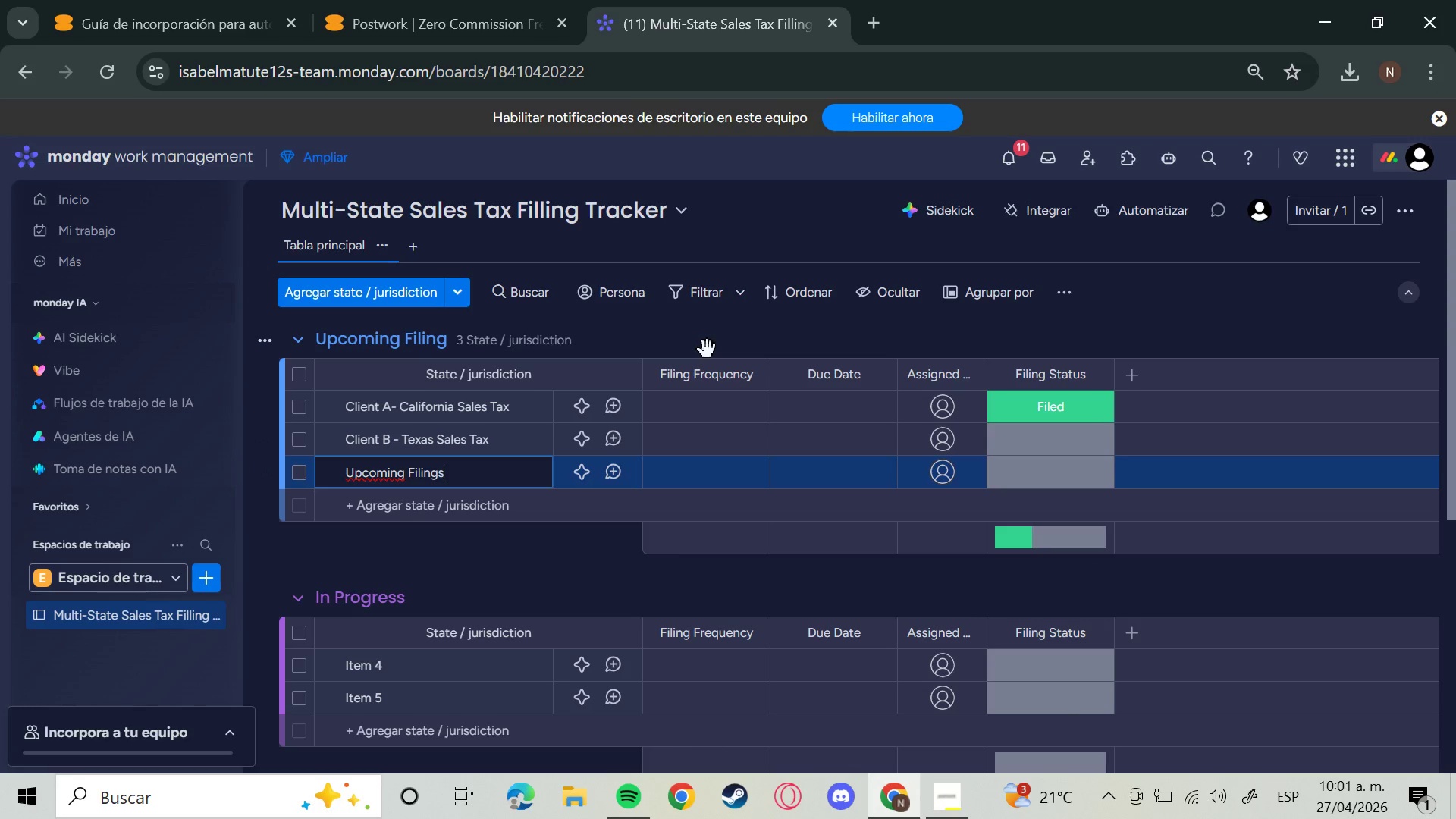 
hold_key(key=Backspace, duration=1.31)
 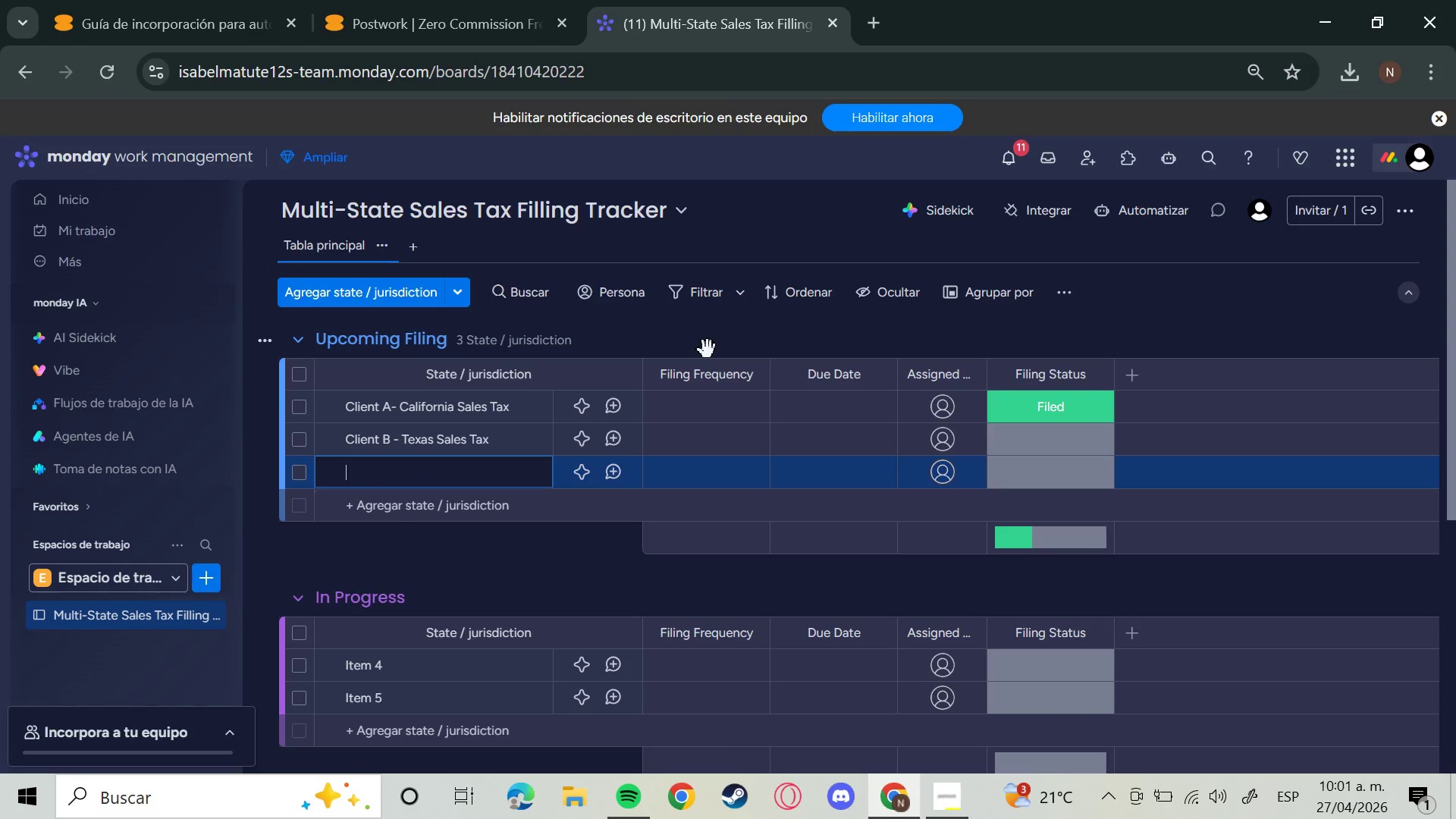 
type(Client C - Florida Sales Tax)
 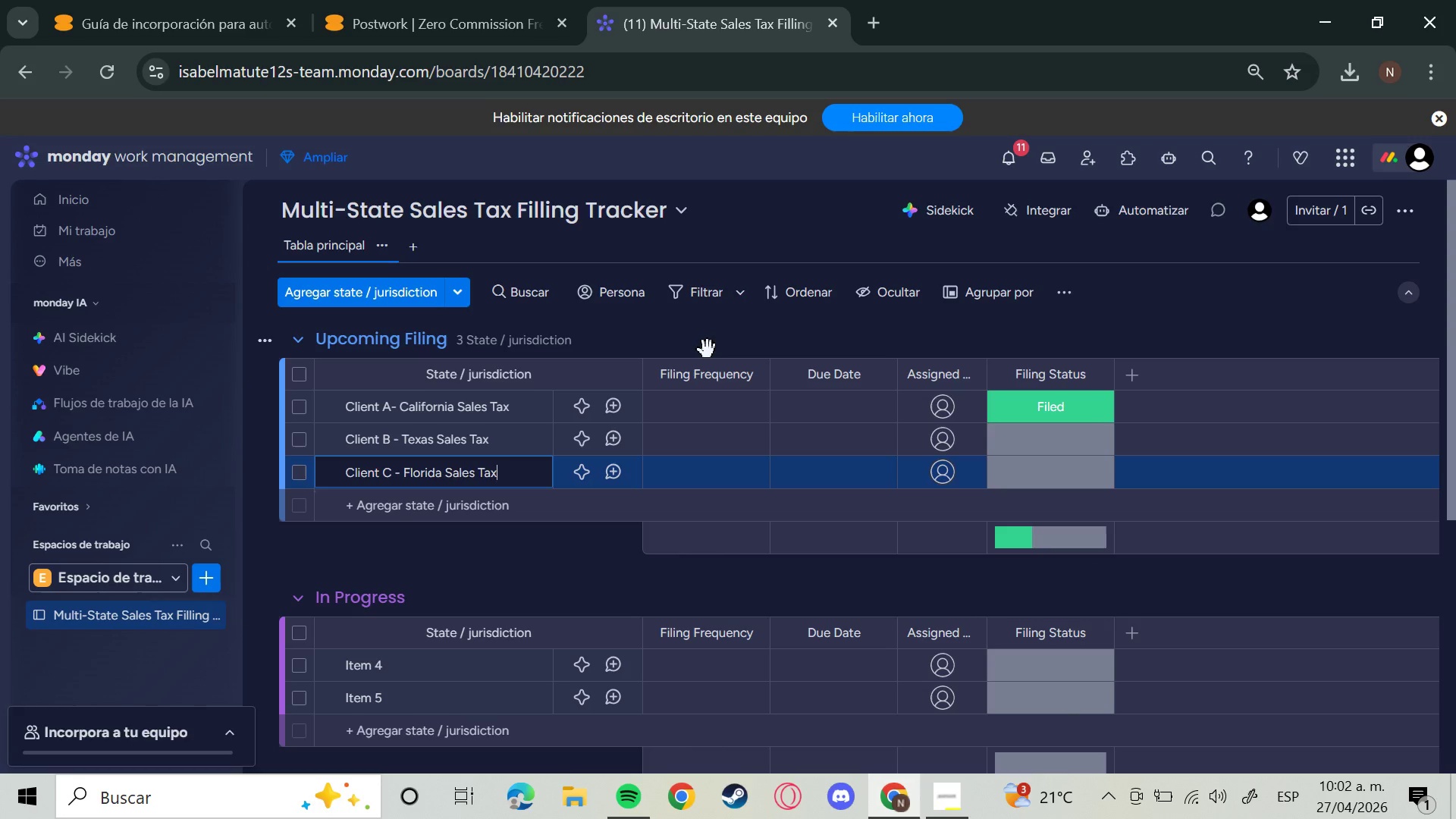 
key(Enter)
 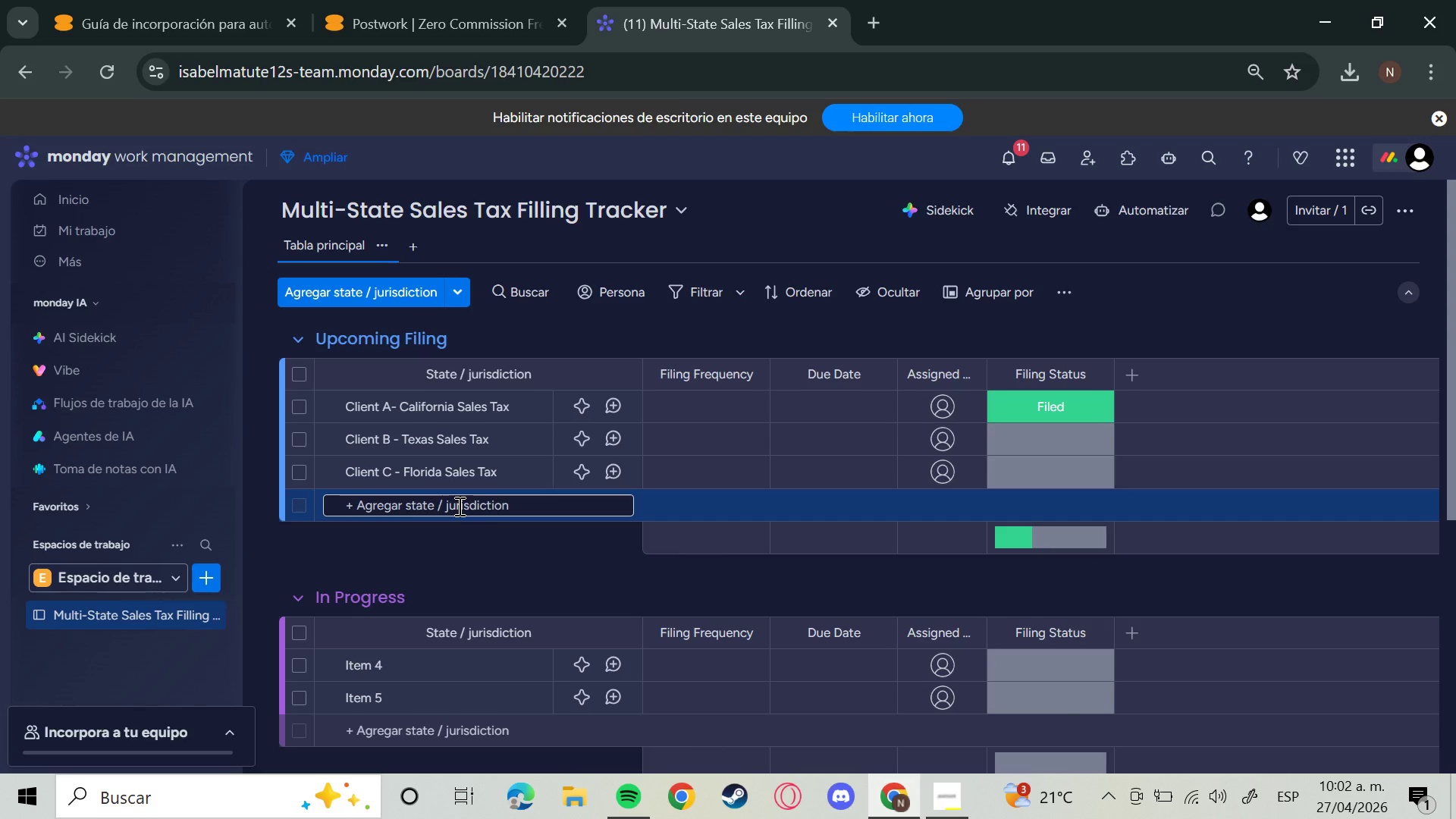 
wait(5.58)
 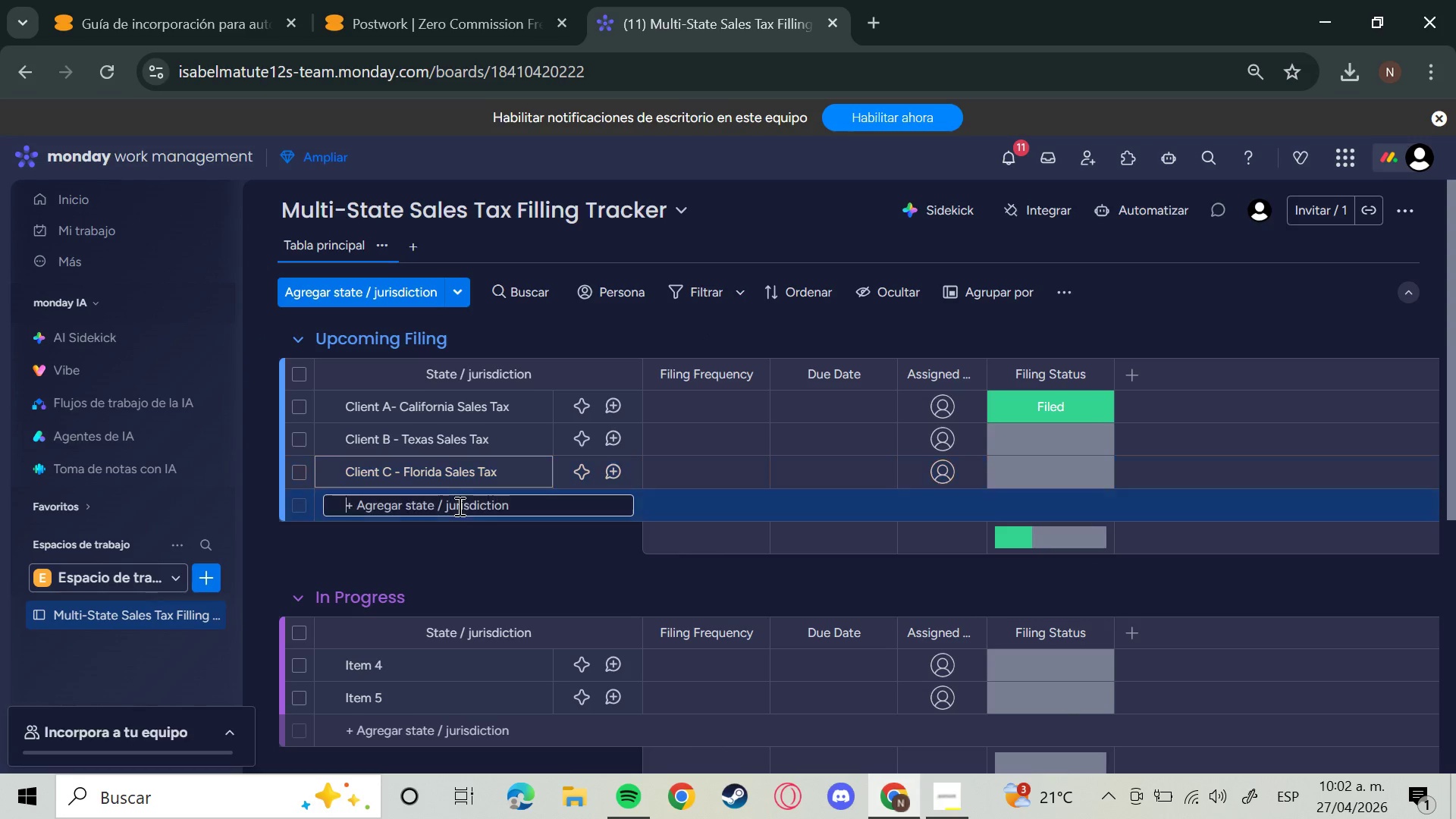 
type(l)
key(Backspace)
type(Client D - Nre)
key(Backspace)
key(Backspace)
type(ew York Sles)
key(Backspace)
key(Backspace)
key(Backspace)
type(ales tax)
key(Backspace)
key(Backspace)
key(Backspace)
type(Tax)
 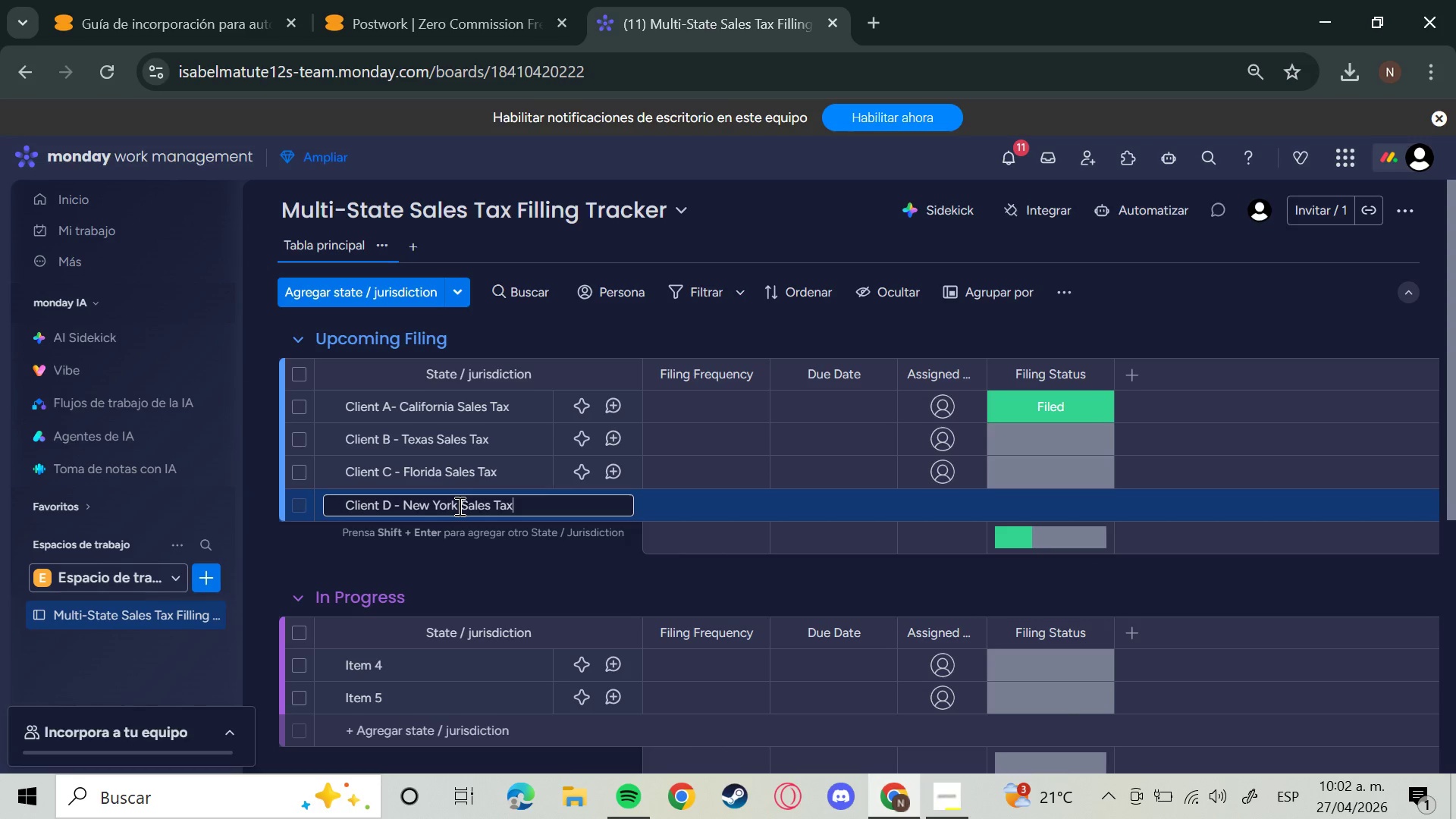 
key(Enter)
 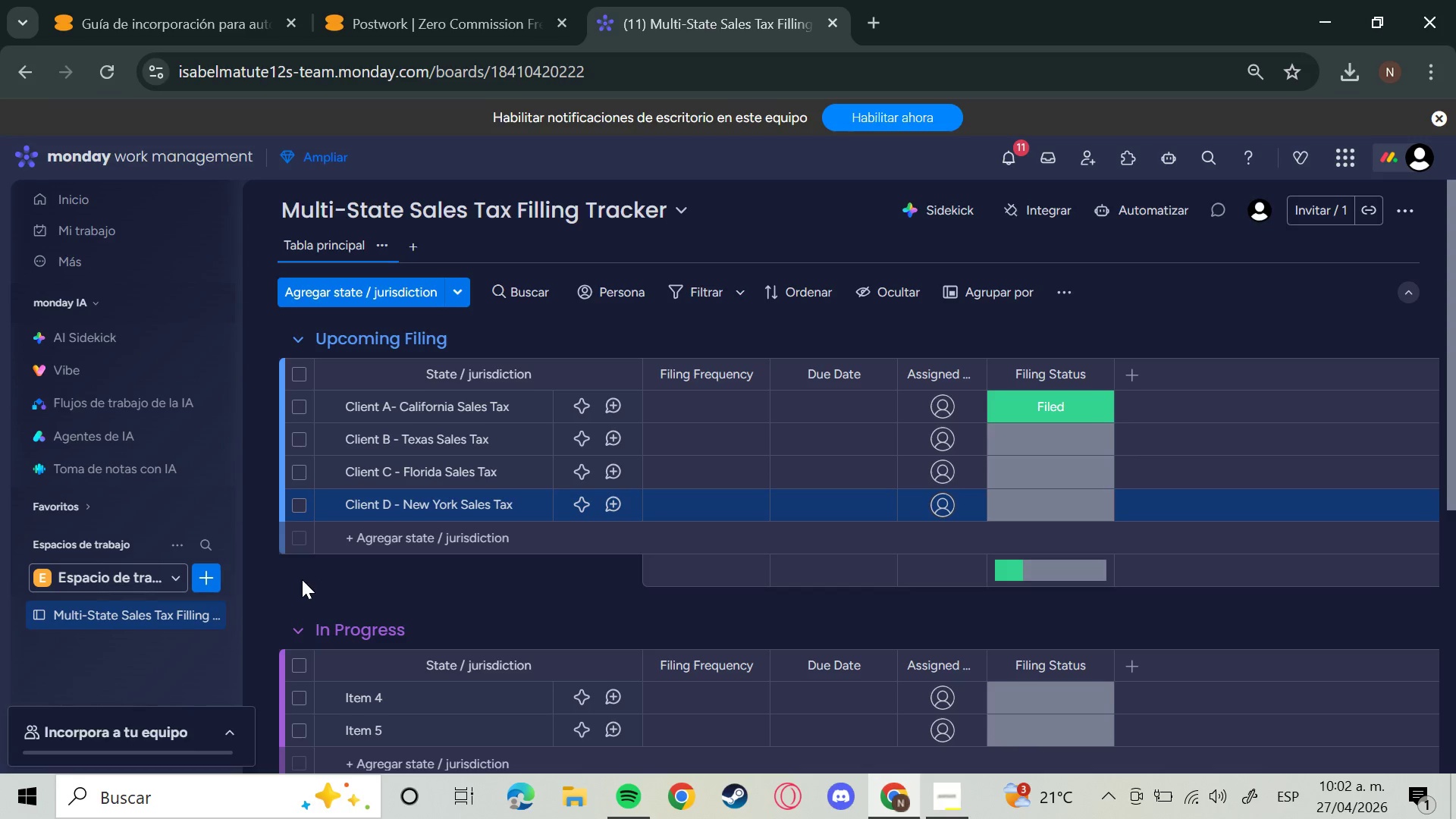 
left_click([404, 547])
 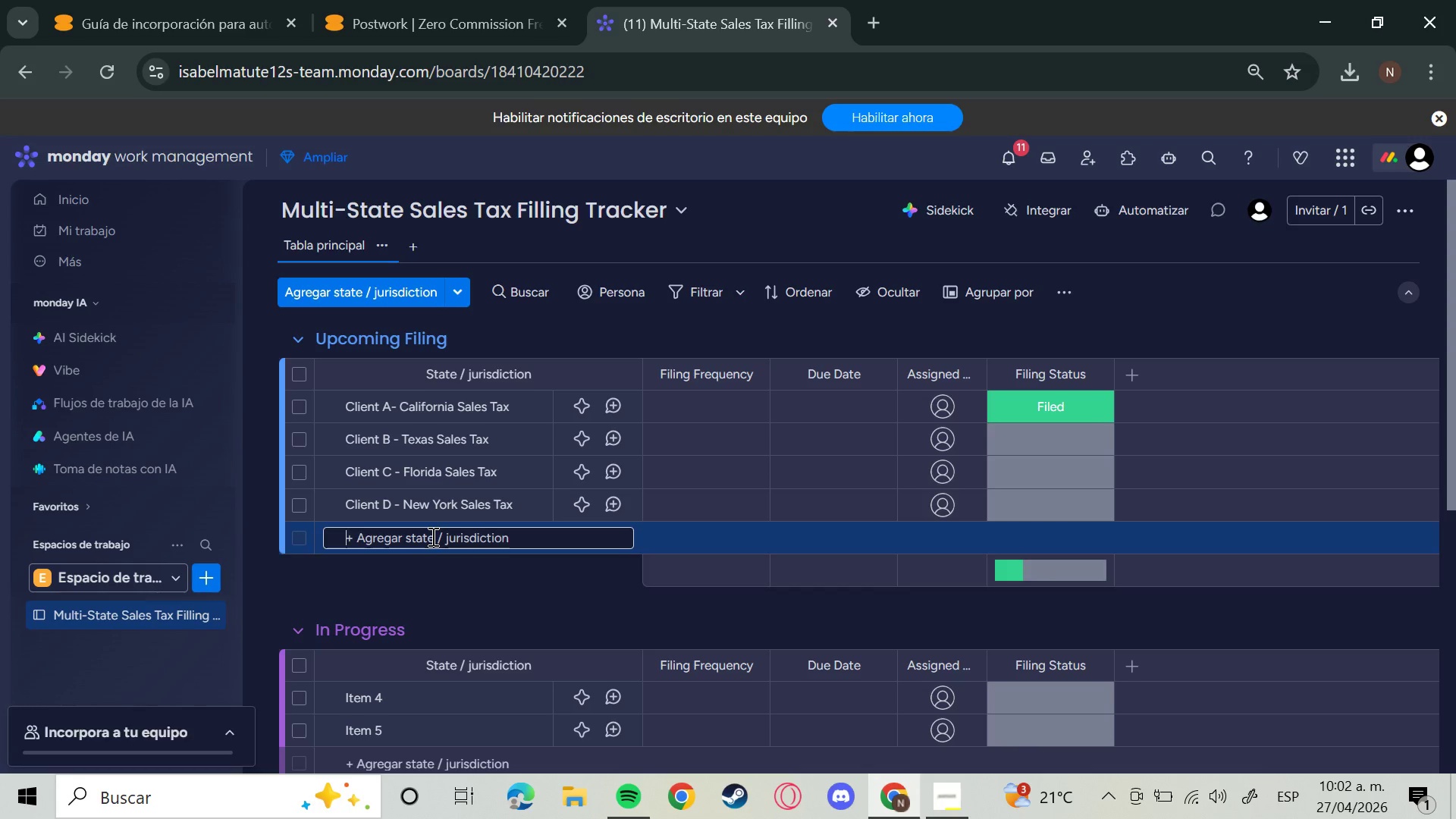 
type(Client E - Illinois)
key(Backspace)
type(s)
 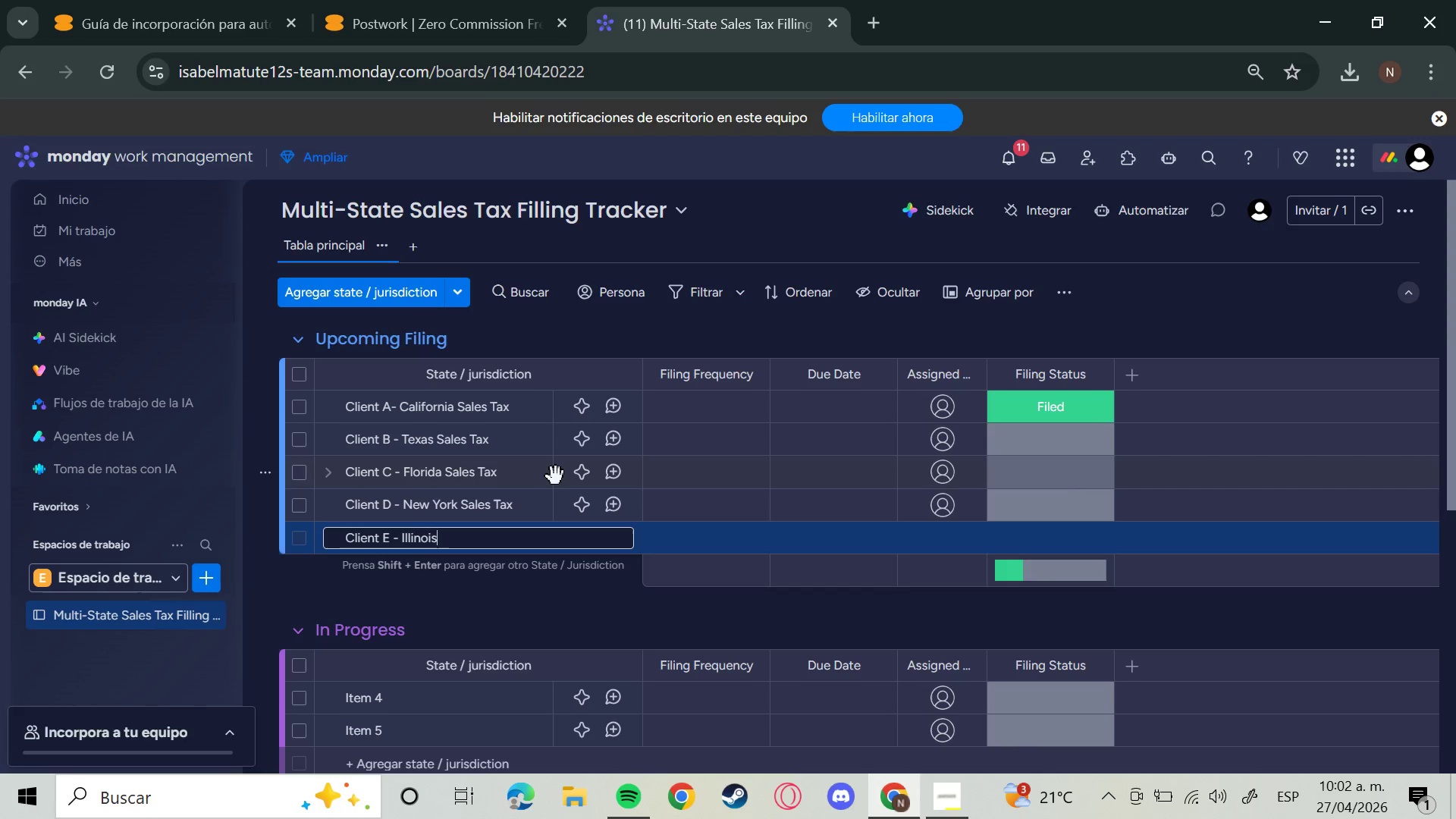 
type( Se)
key(Backspace)
type(ales Tax)
 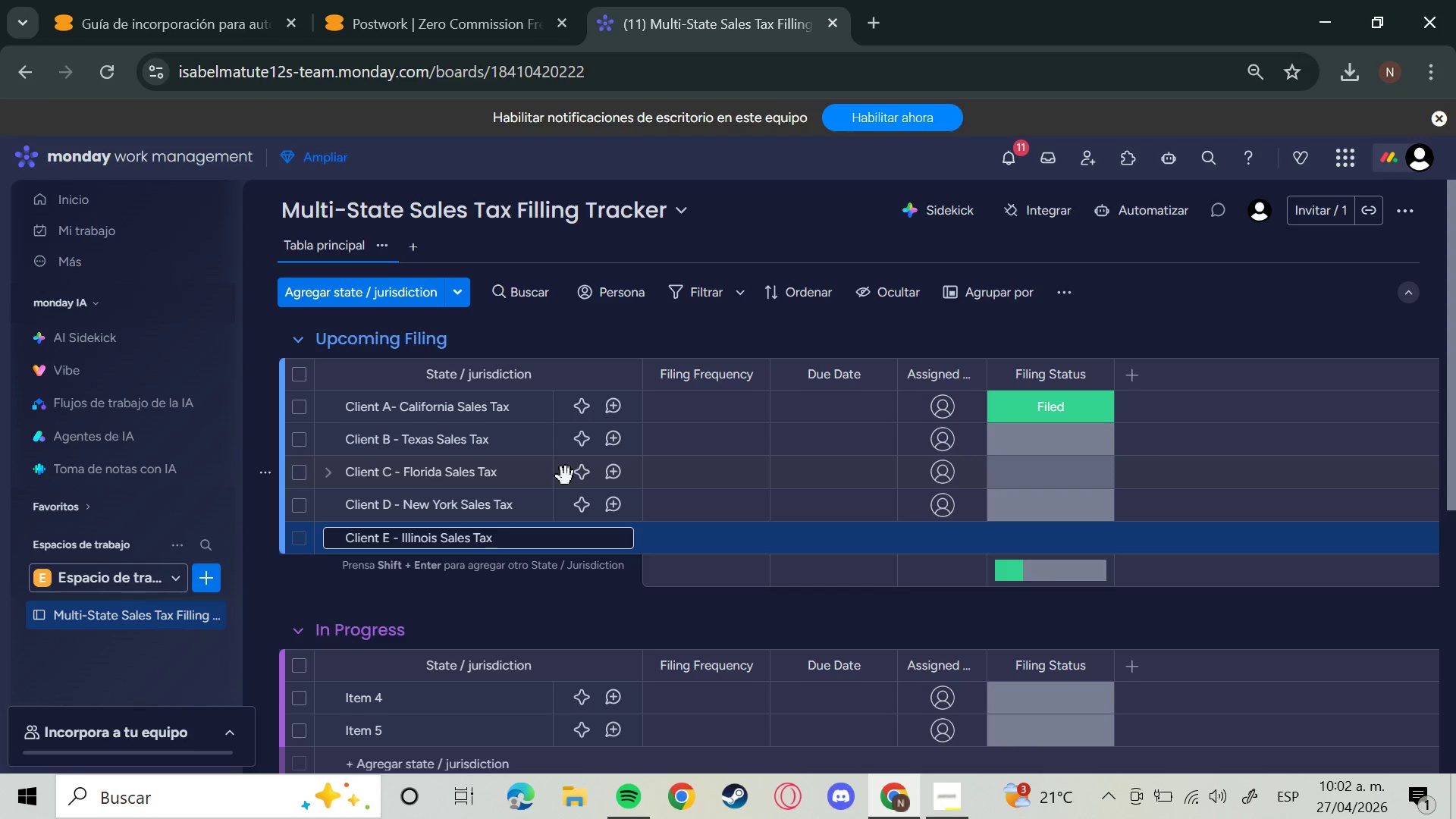 
key(Enter)
 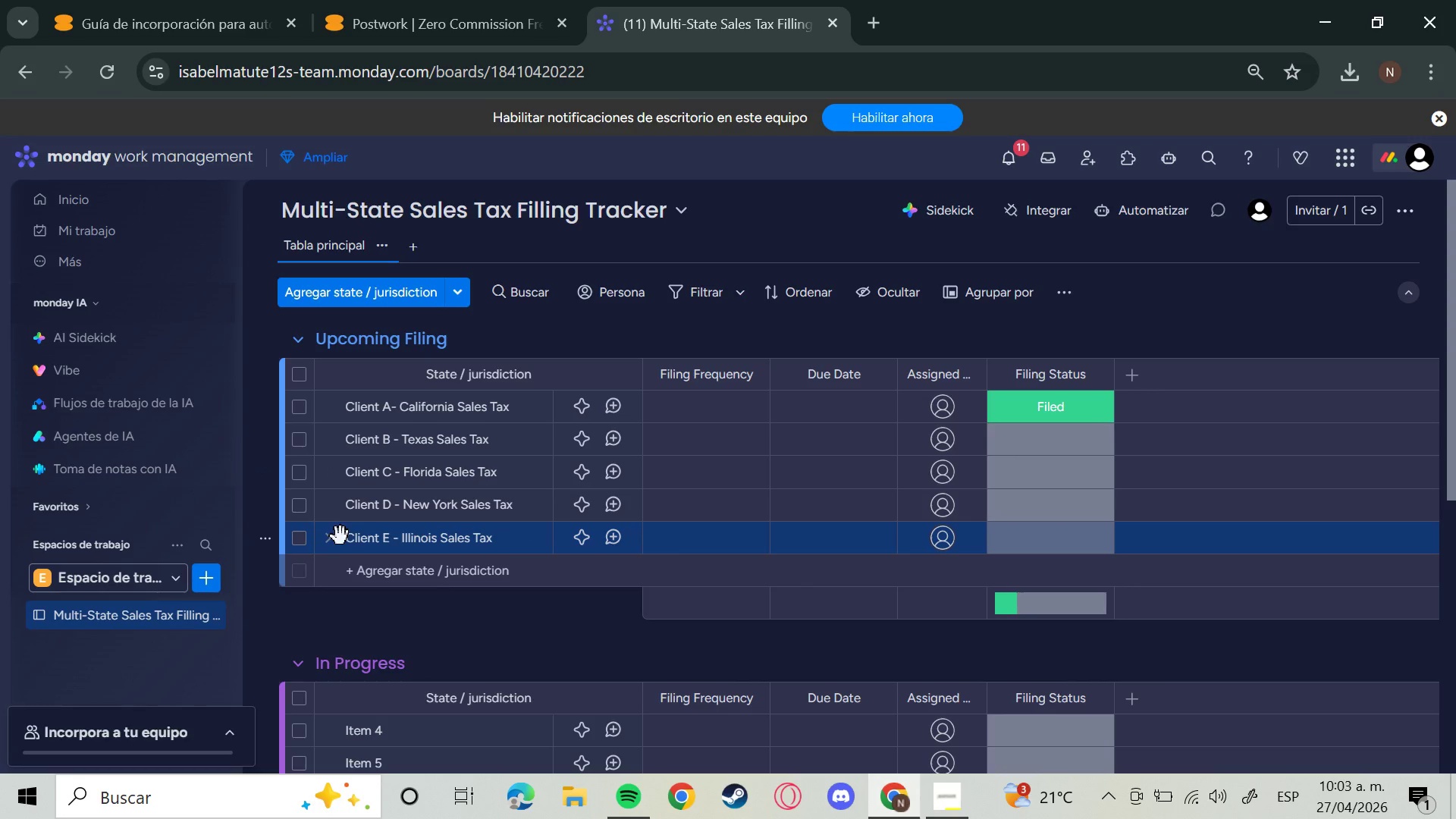 
wait(6.97)
 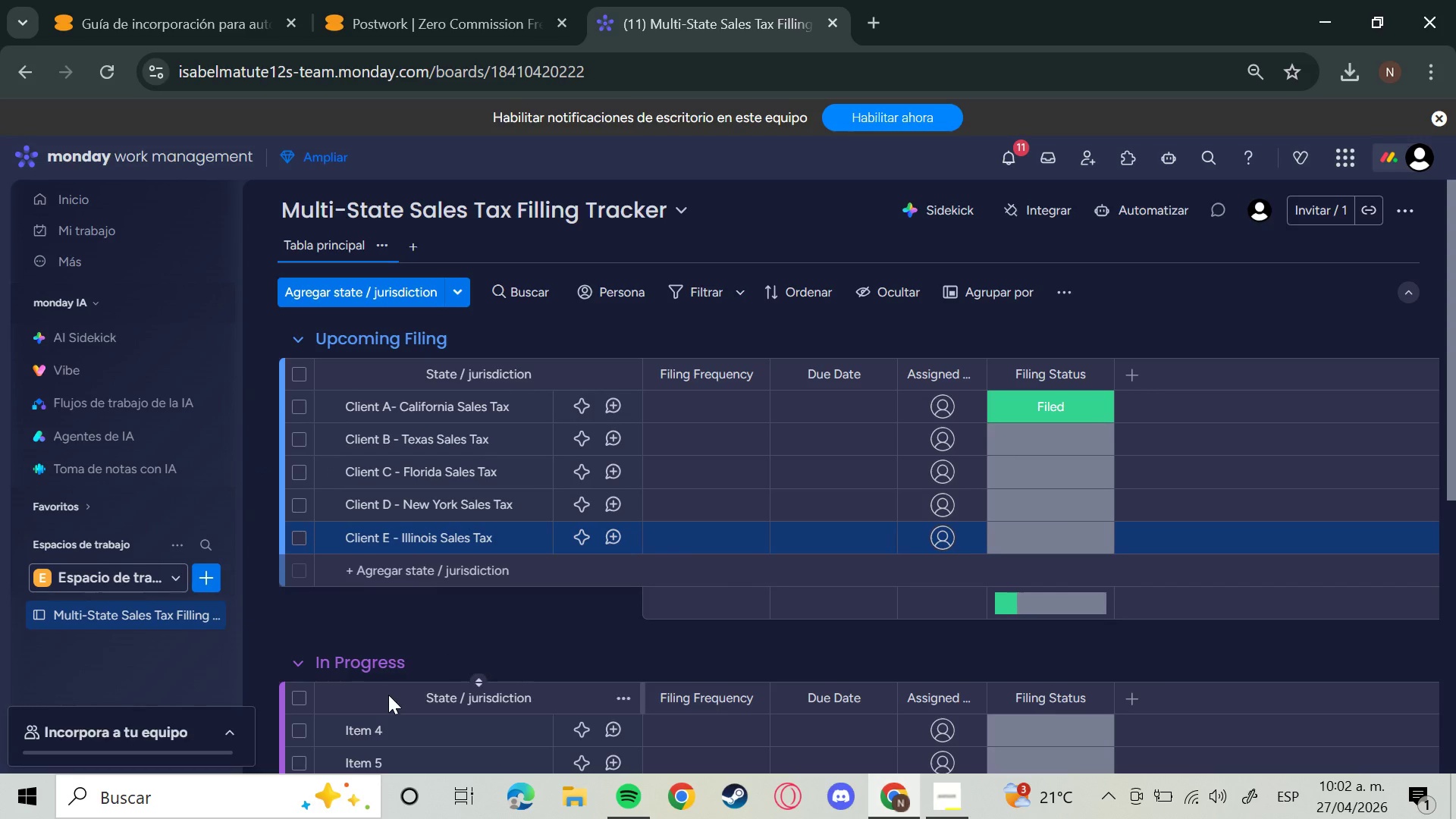 
scroll: coordinate [376, 720], scroll_direction: down, amount: 2.0
 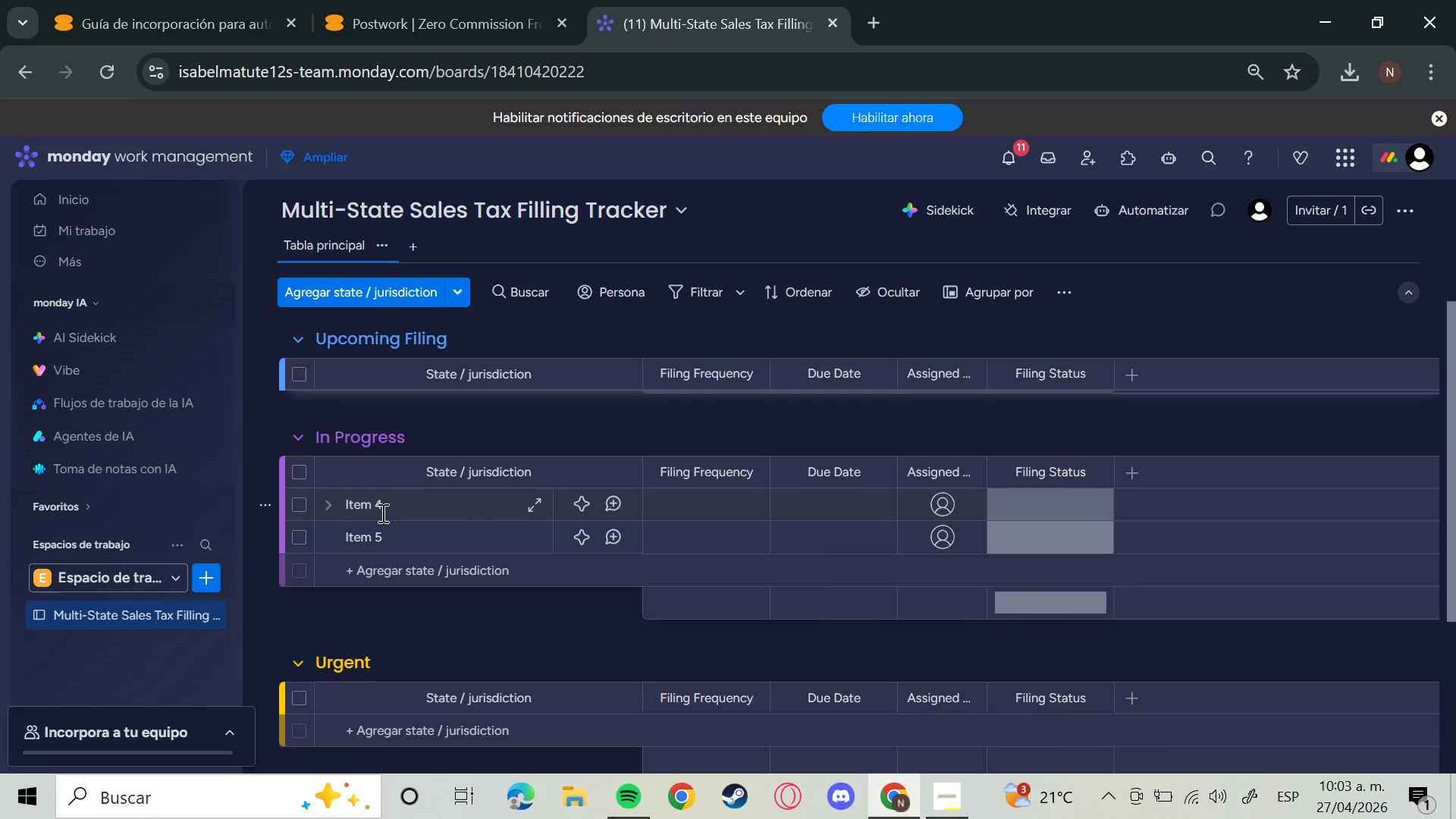 
left_click([383, 513])
 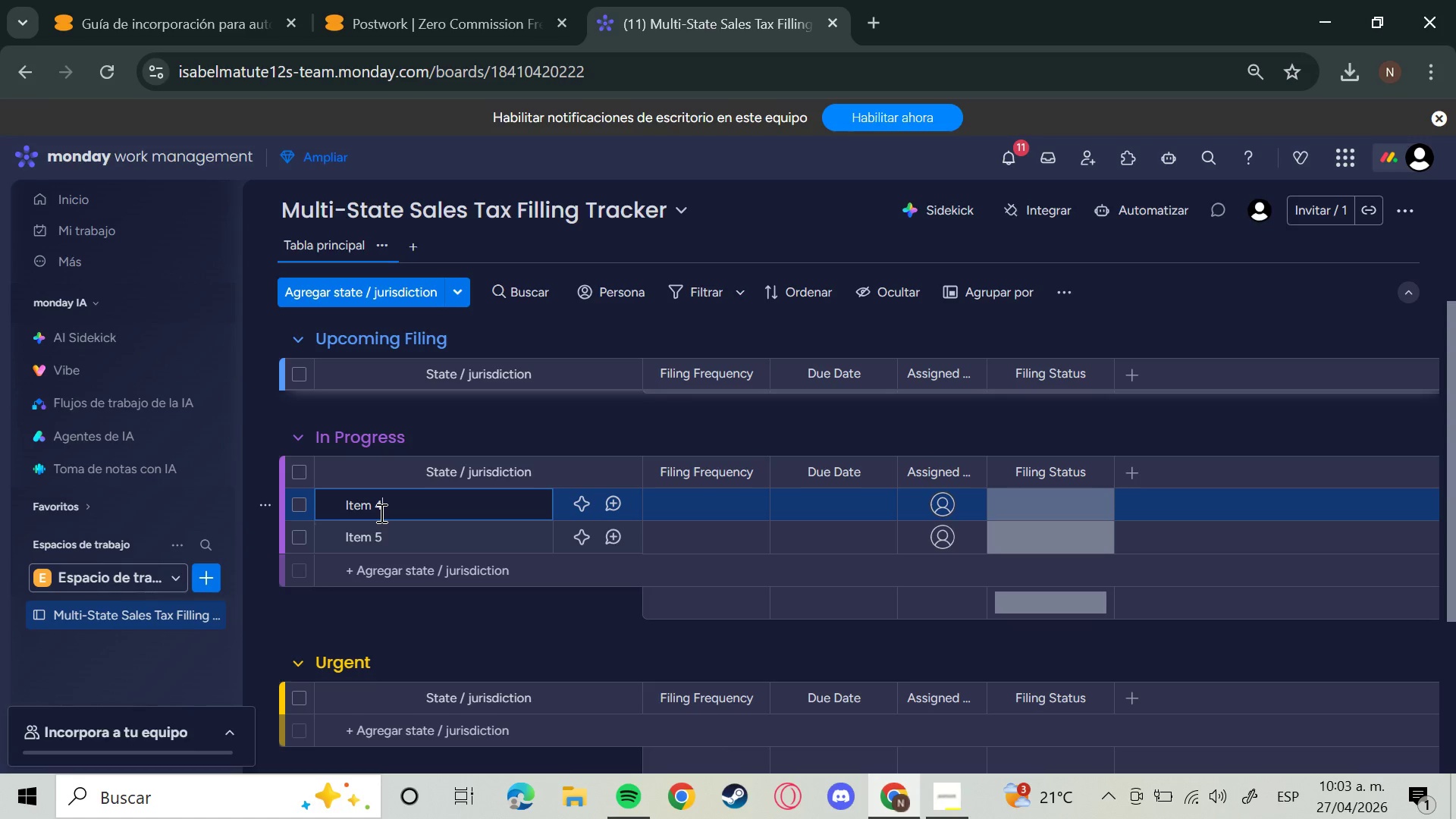 
hold_key(key=Backspace, duration=1.5)
 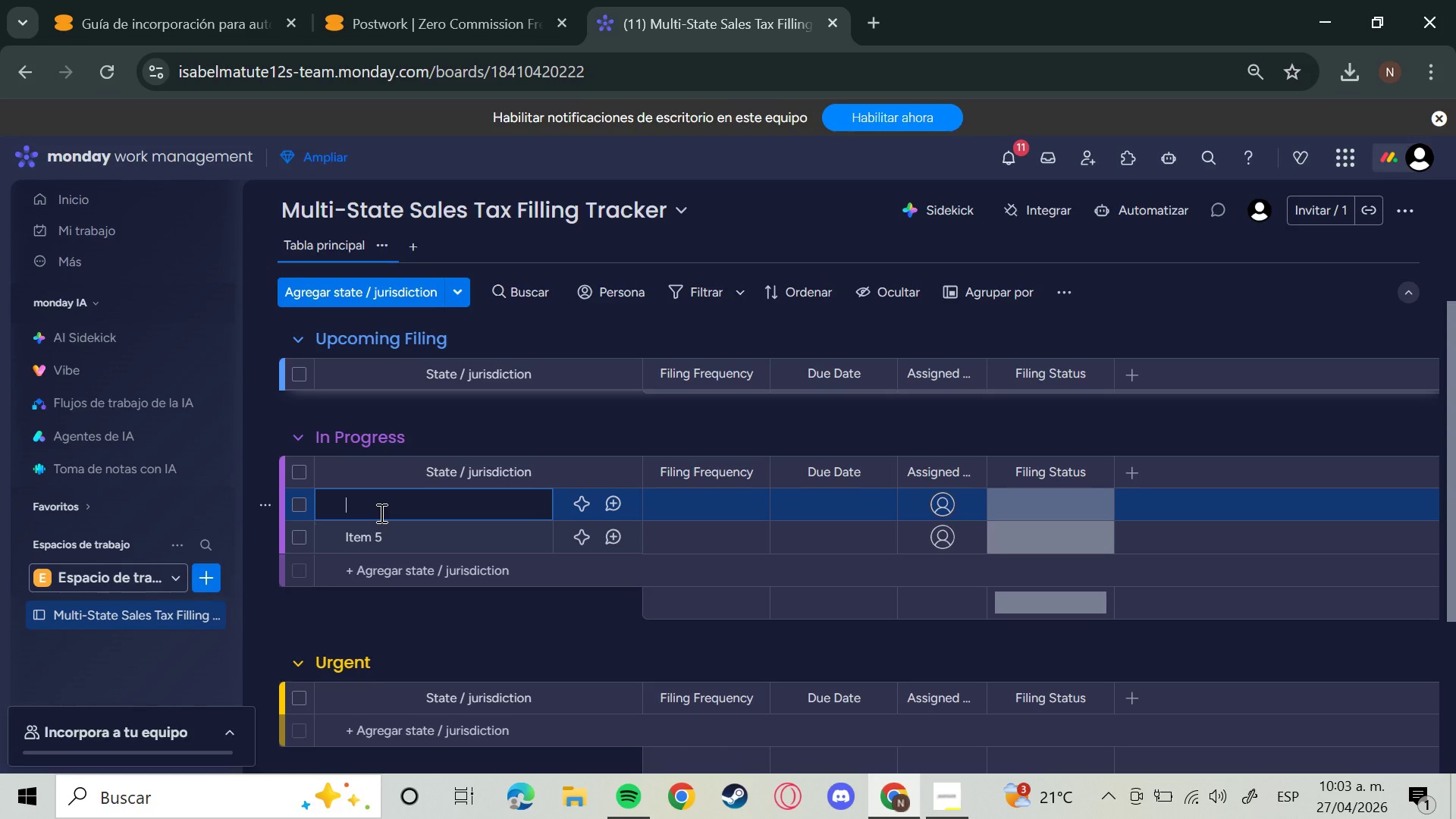 
hold_key(key=Backspace, duration=1.53)
 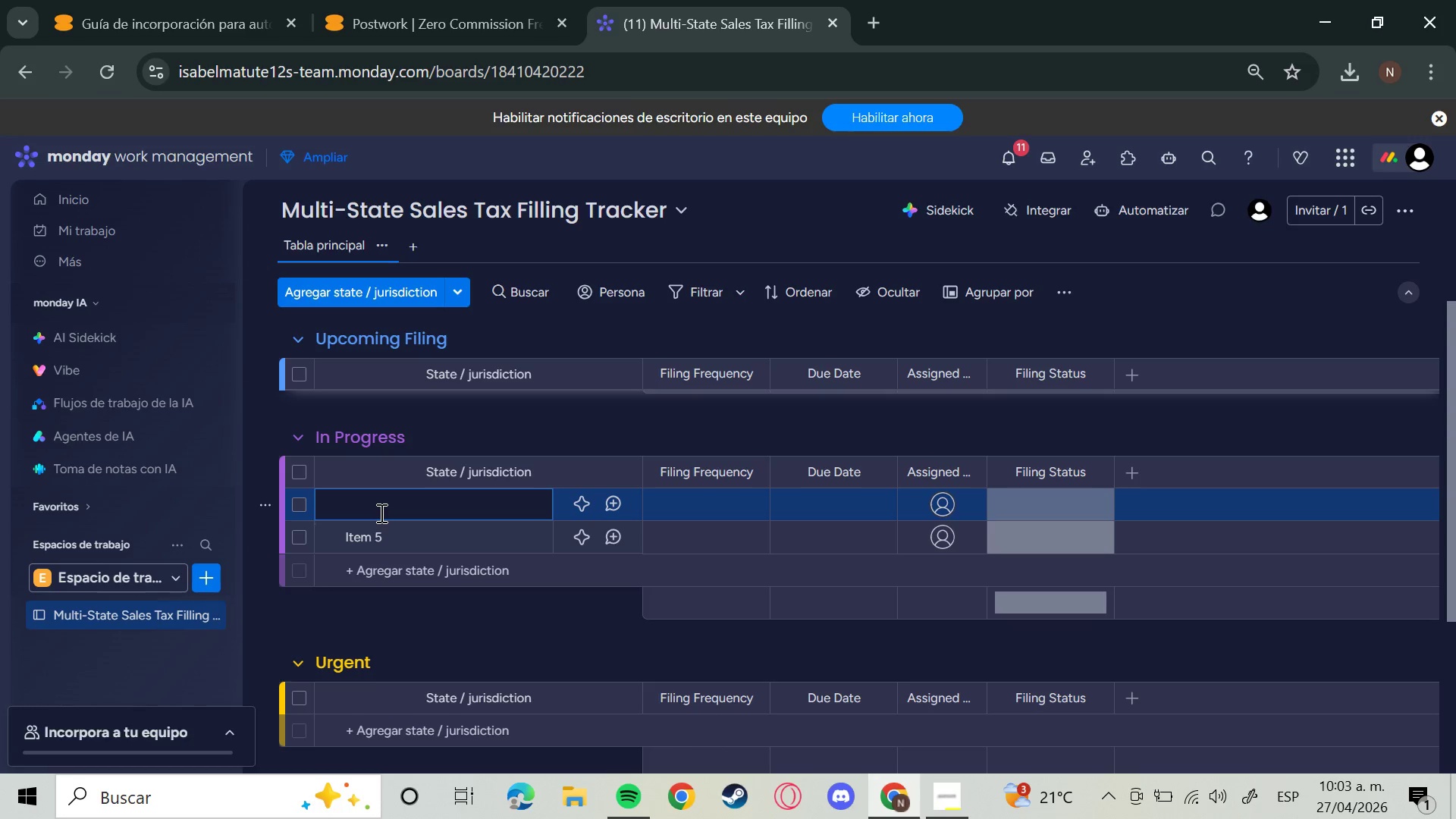 
hold_key(key=Backspace, duration=0.77)
 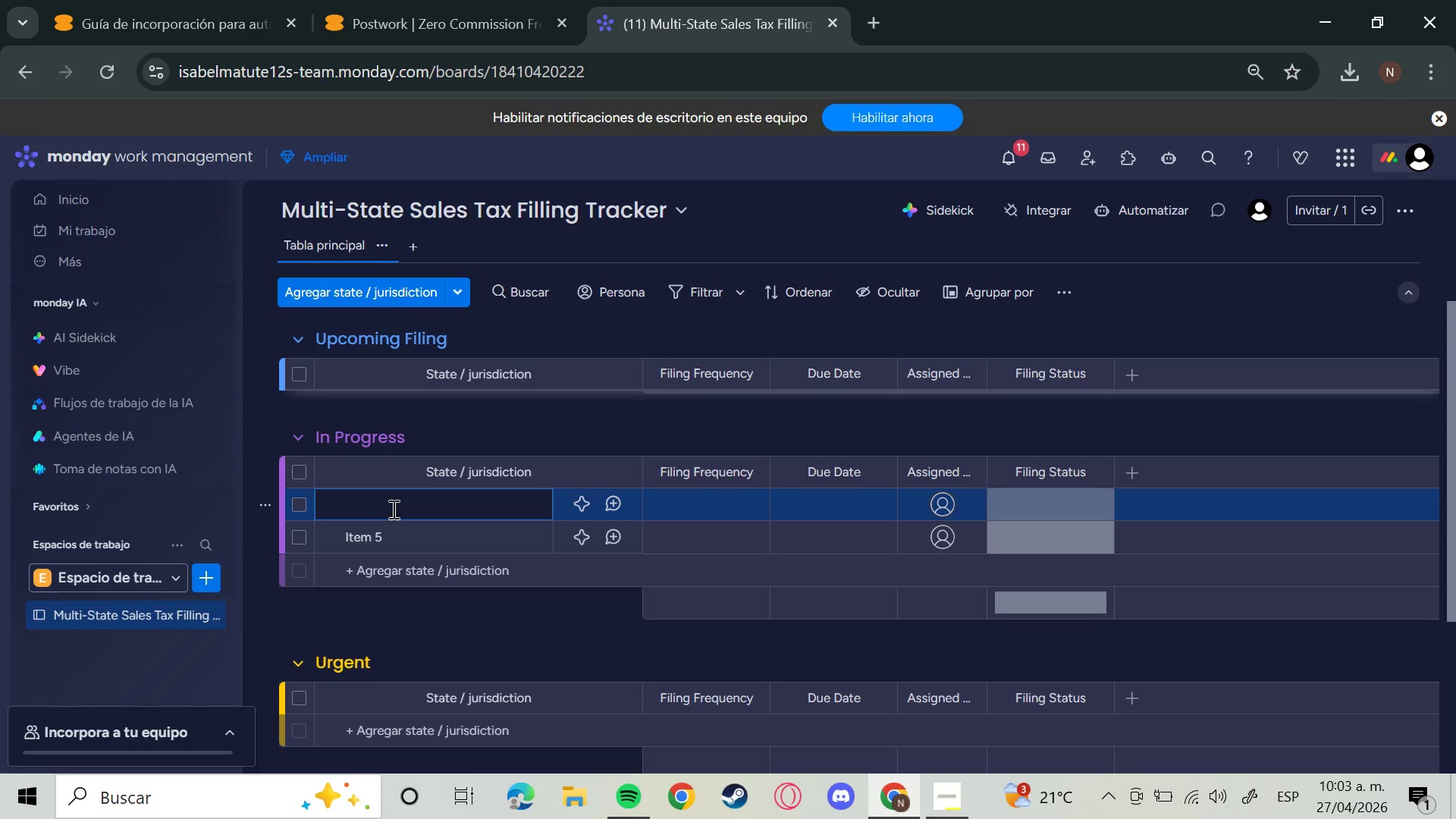 
scroll: coordinate [421, 490], scroll_direction: up, amount: 2.0
 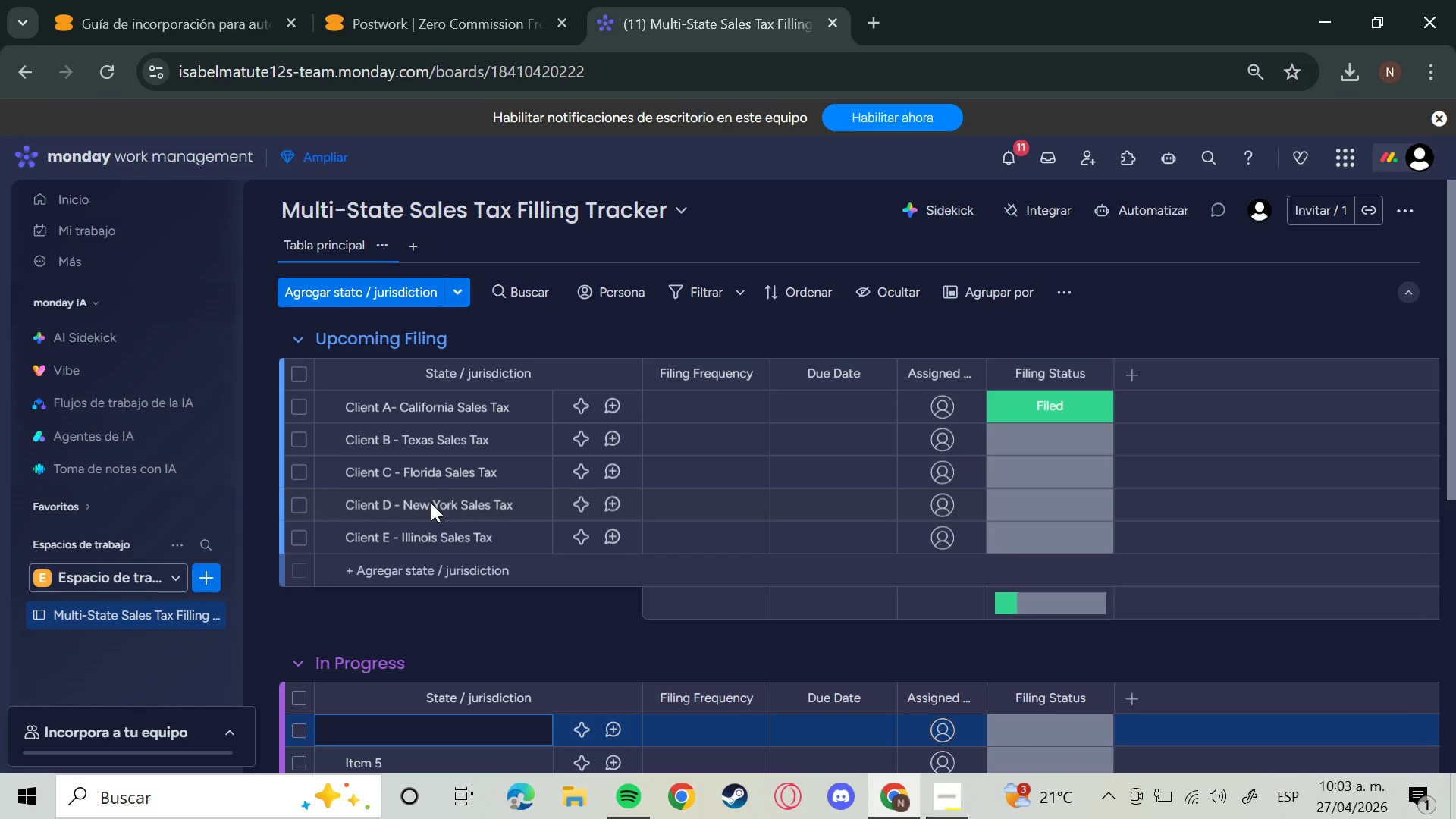 
scroll: coordinate [438, 522], scroll_direction: down, amount: 1.0
 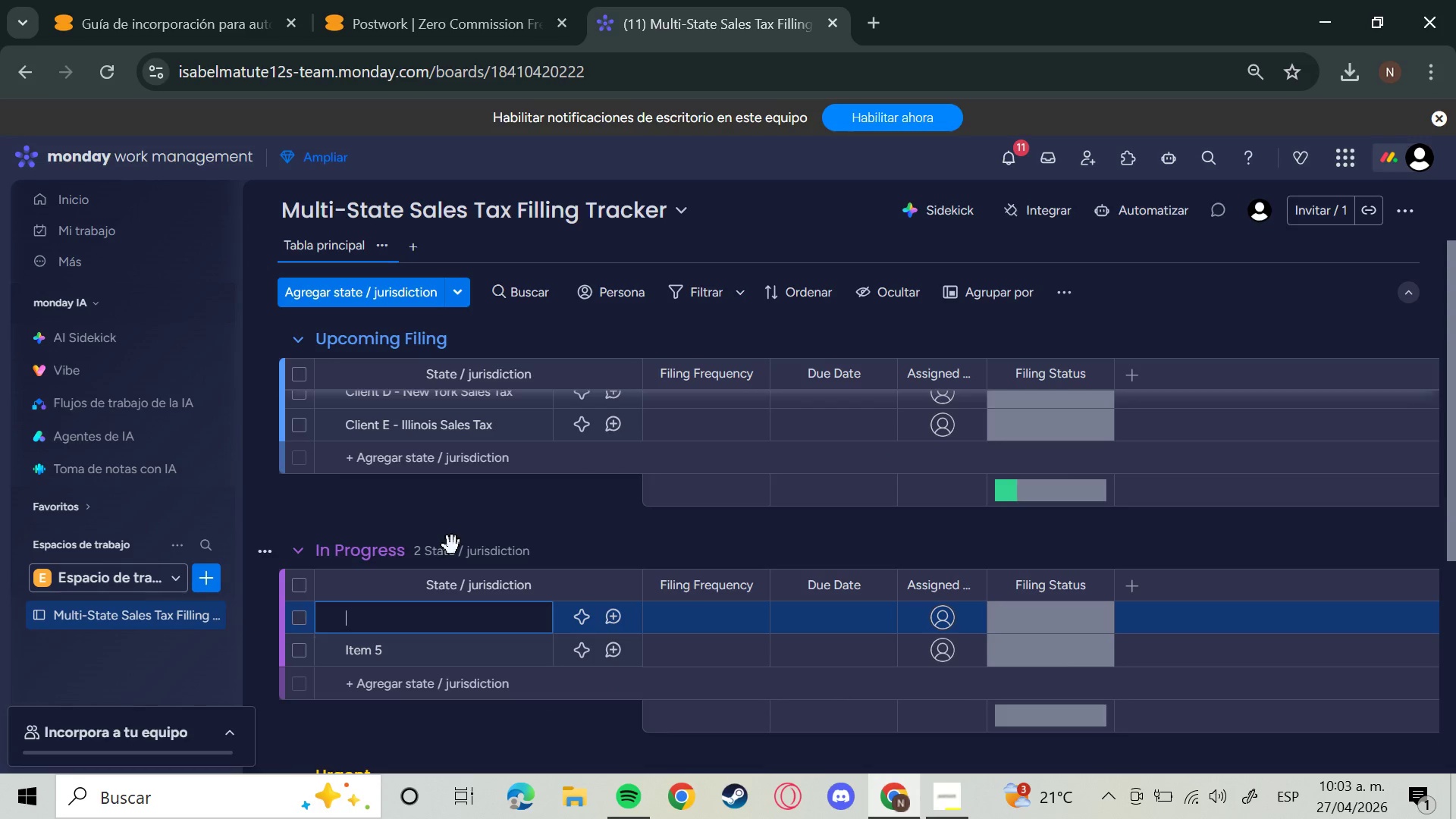 
type(Client F - )
 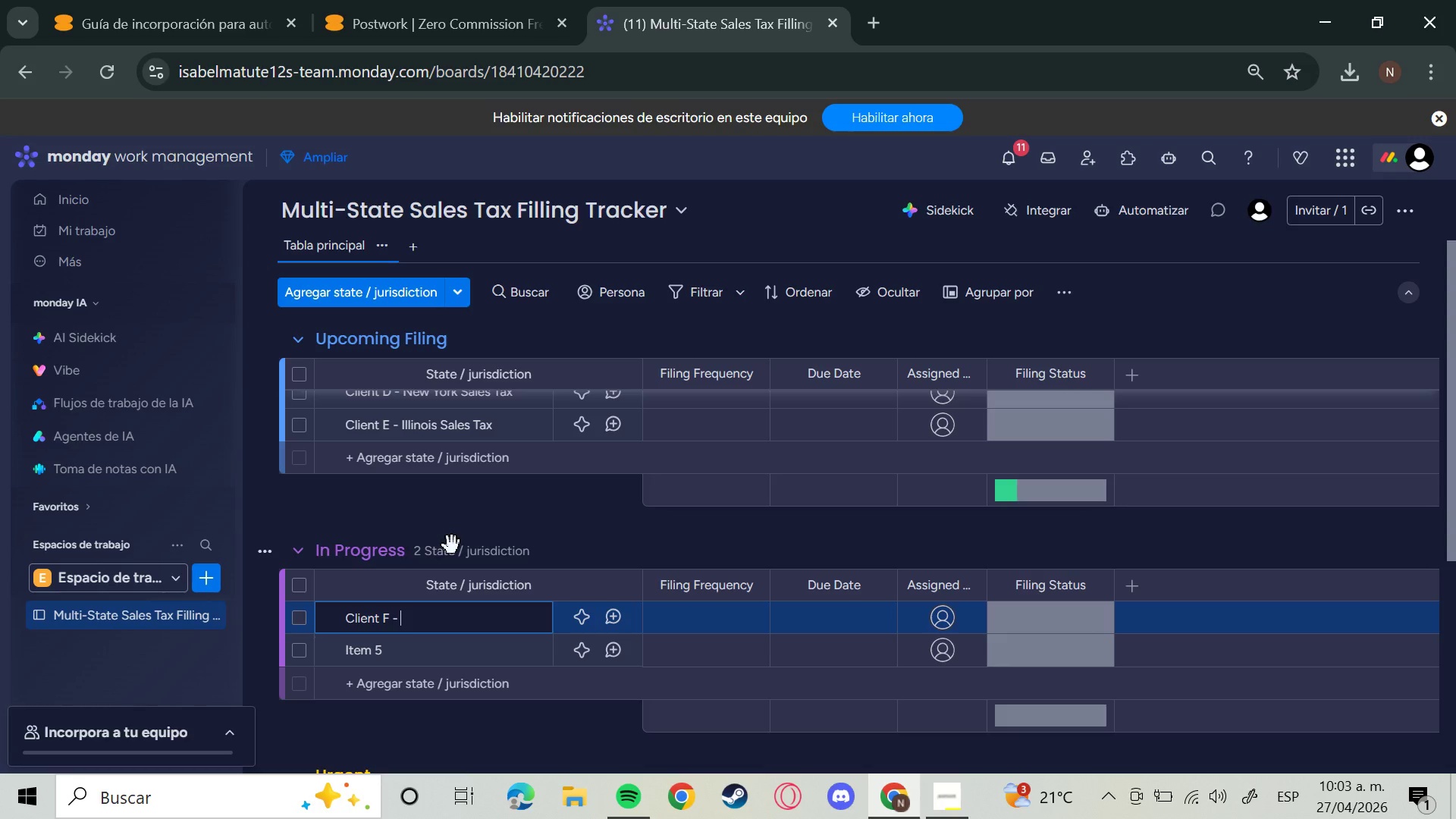 
type(Georgia Sle)
key(Backspace)
type(a)
key(Backspace)
type(le)
key(Backspace)
key(Backspace)
key(Backspace)
type(ales Tax)
 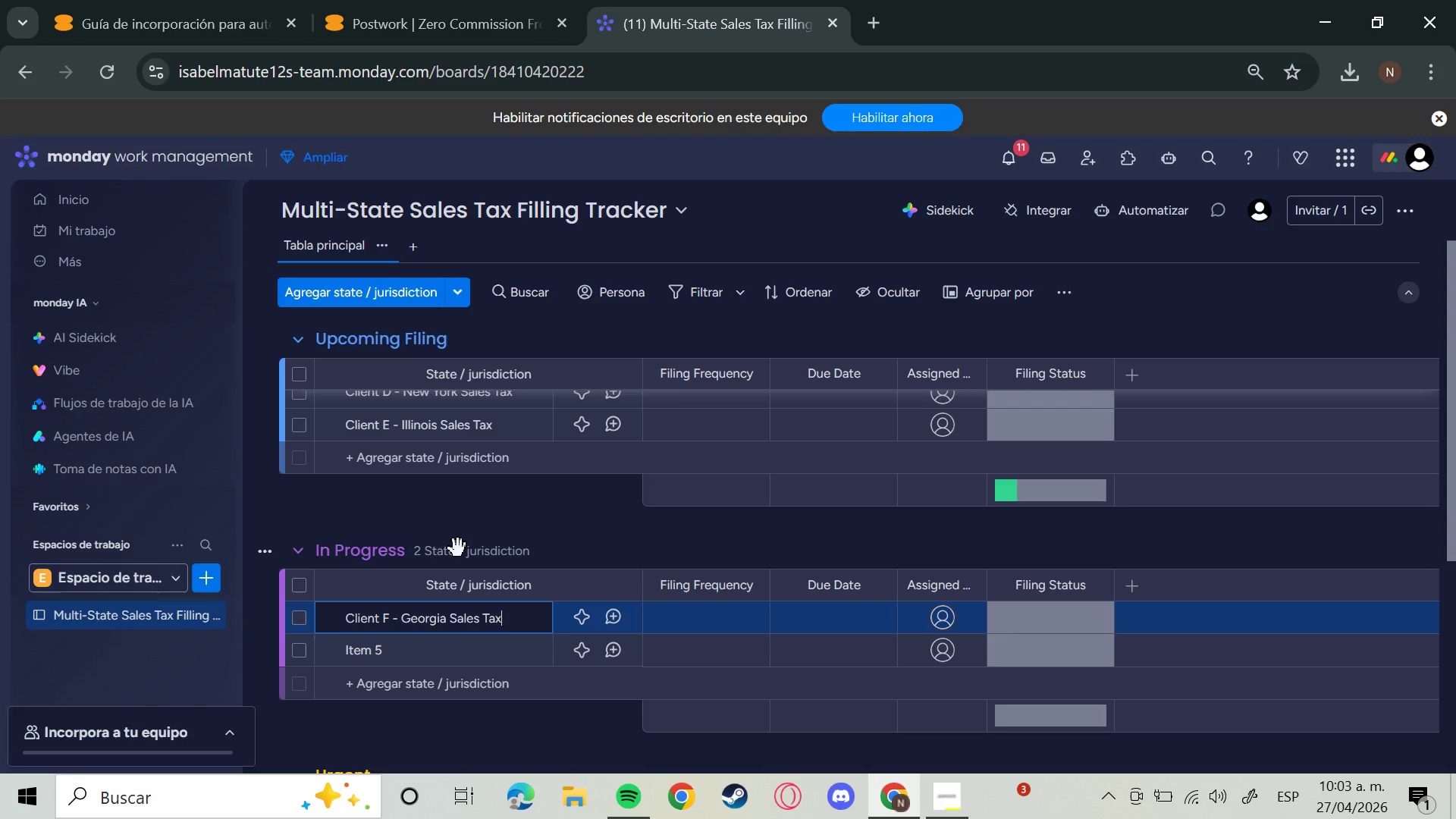 
key(Enter)
 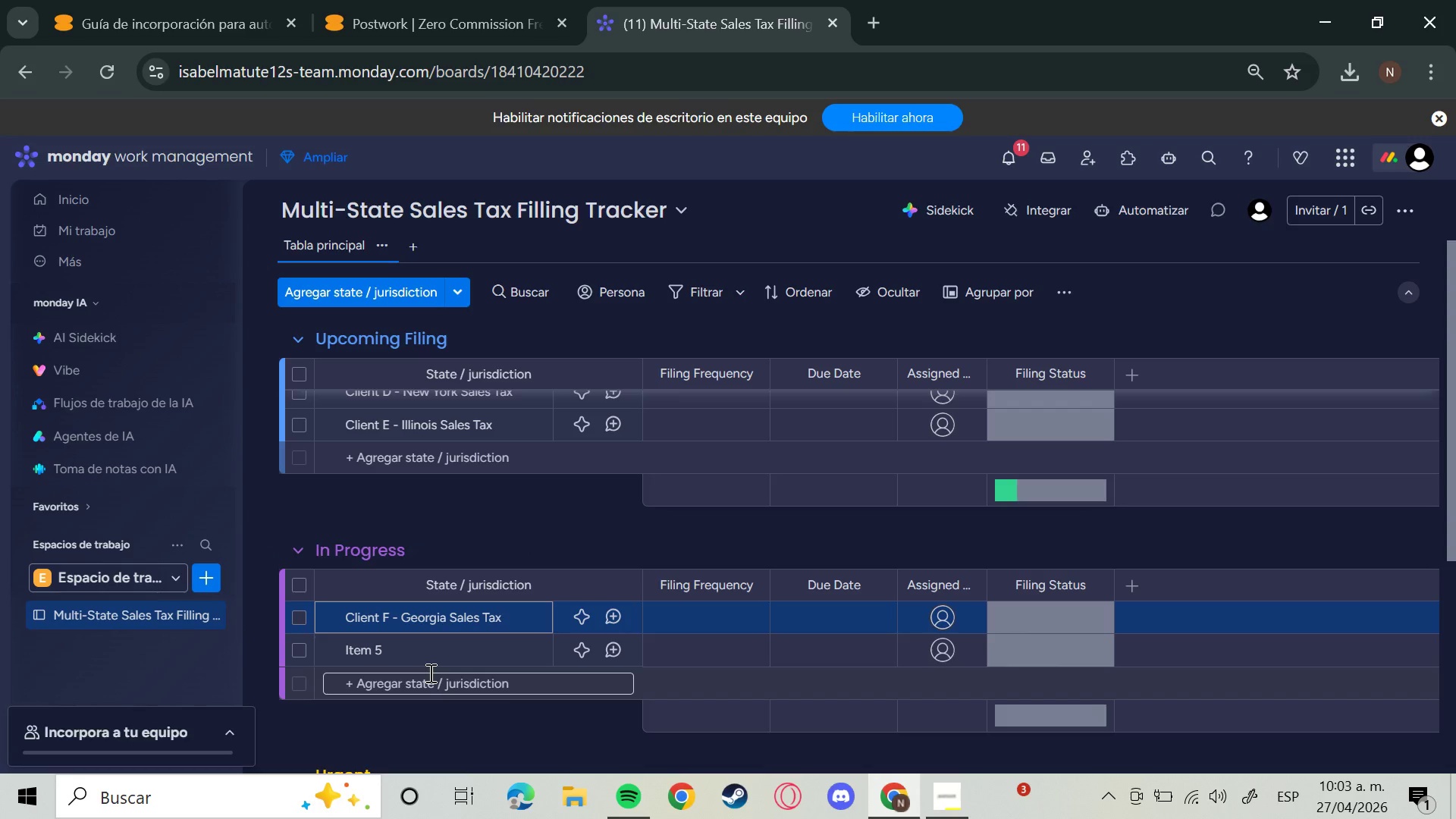 
left_click([422, 661])
 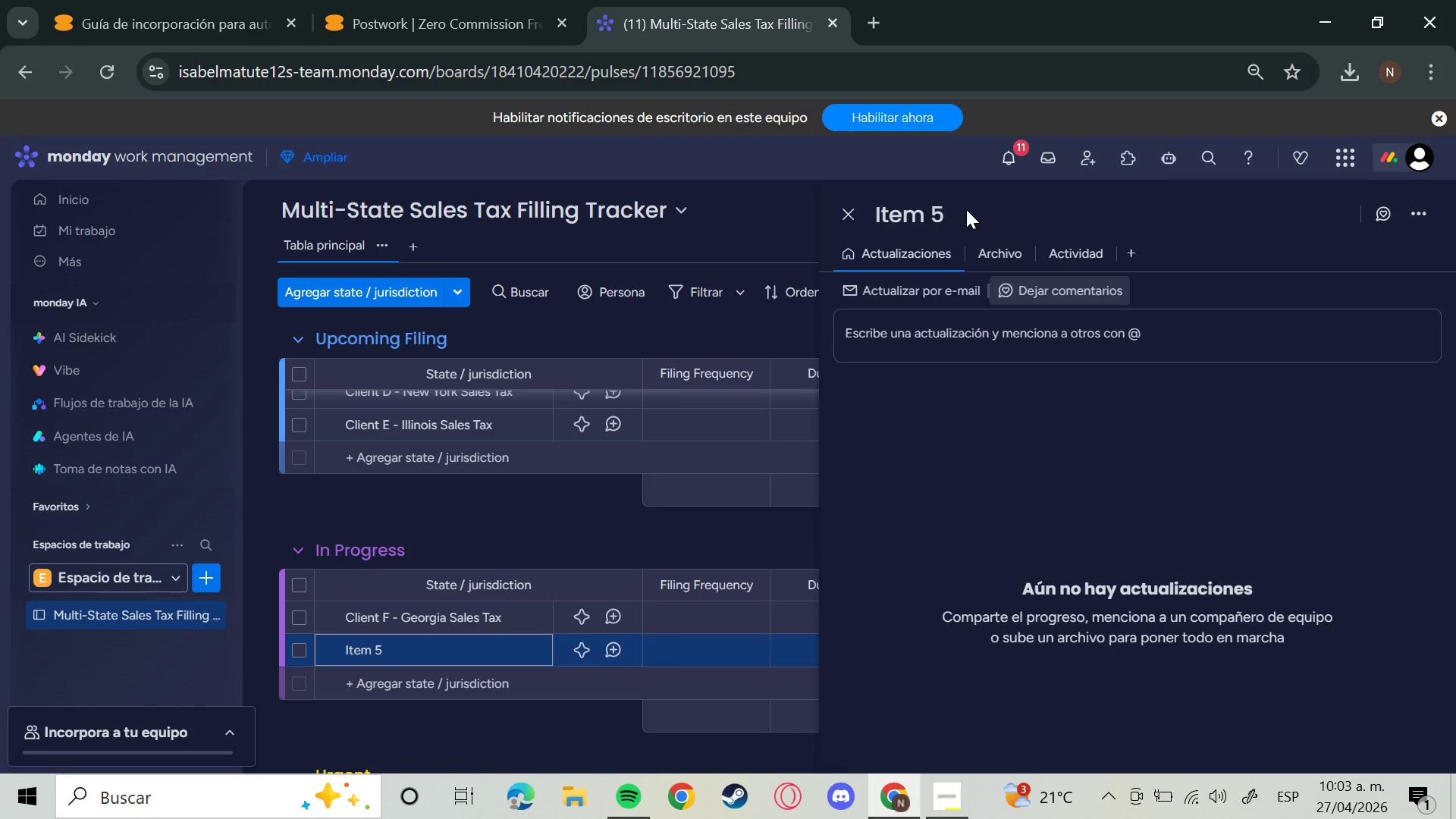 
left_click([952, 209])
 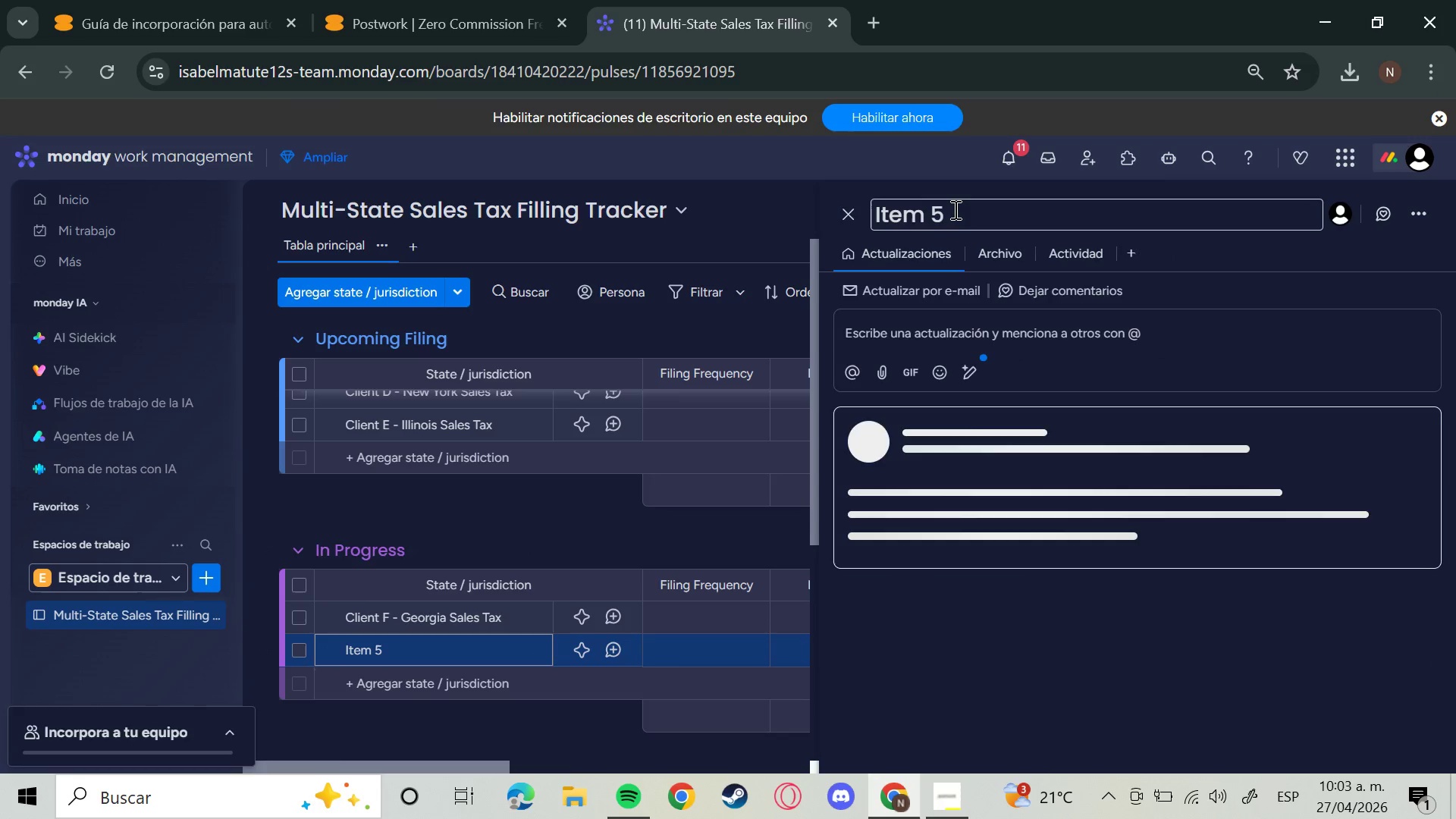 
hold_key(key=Backspace, duration=1.5)
 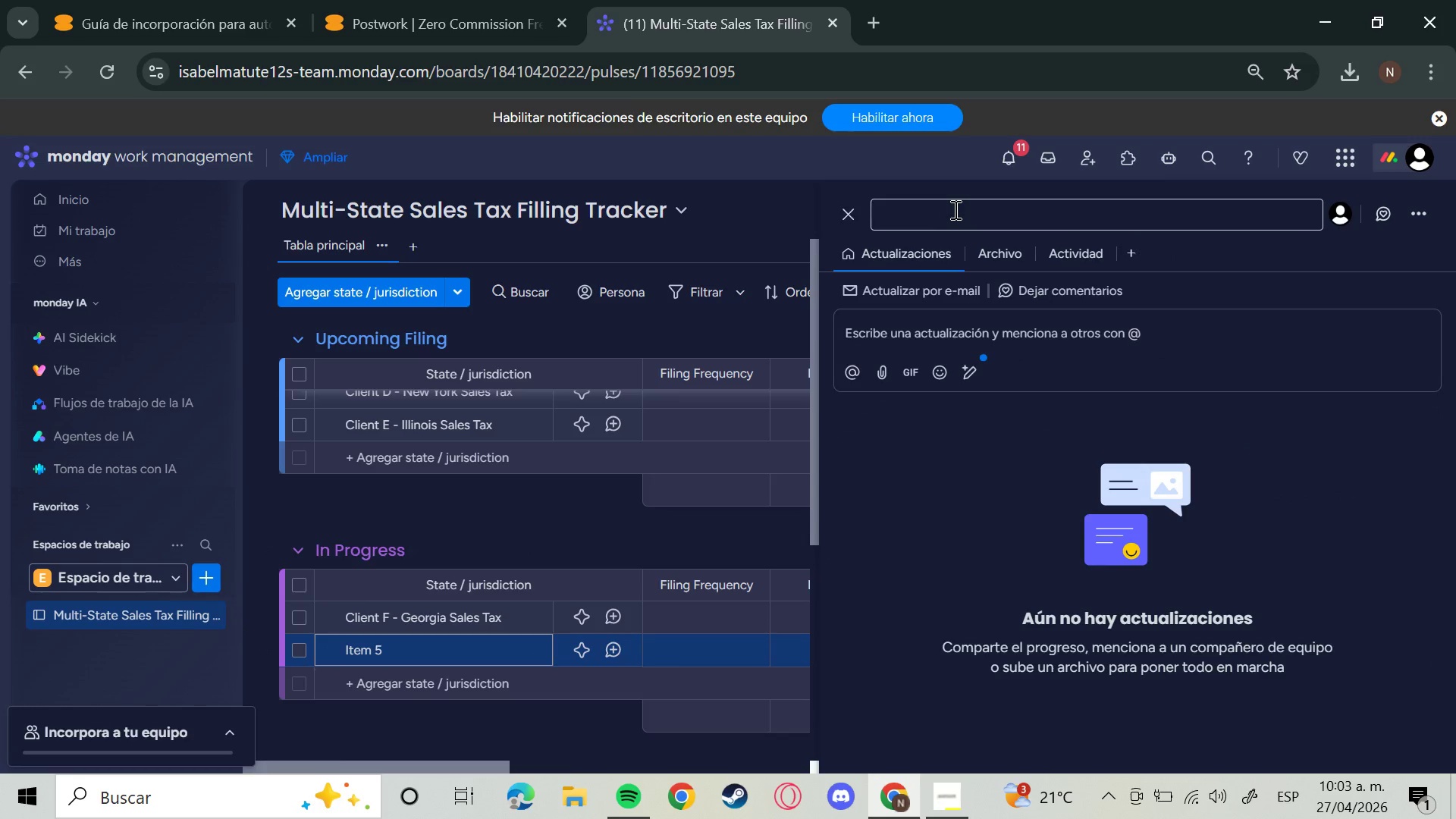 
hold_key(key=Backspace, duration=0.84)
 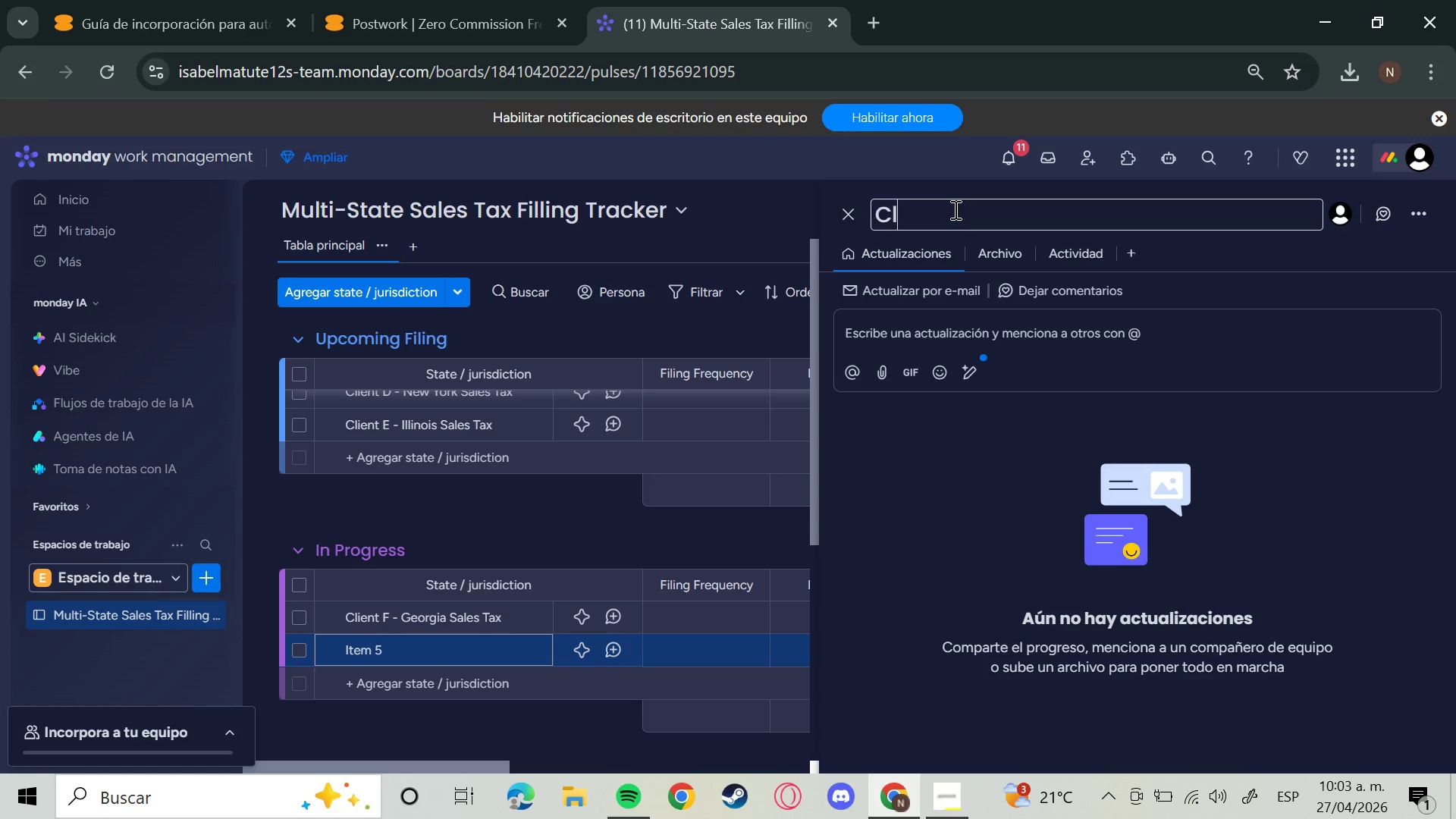 
type(Client G - Arizona Sles )
key(Backspace)
key(Backspace)
key(Backspace)
key(Backspace)
type(ales Tx)
 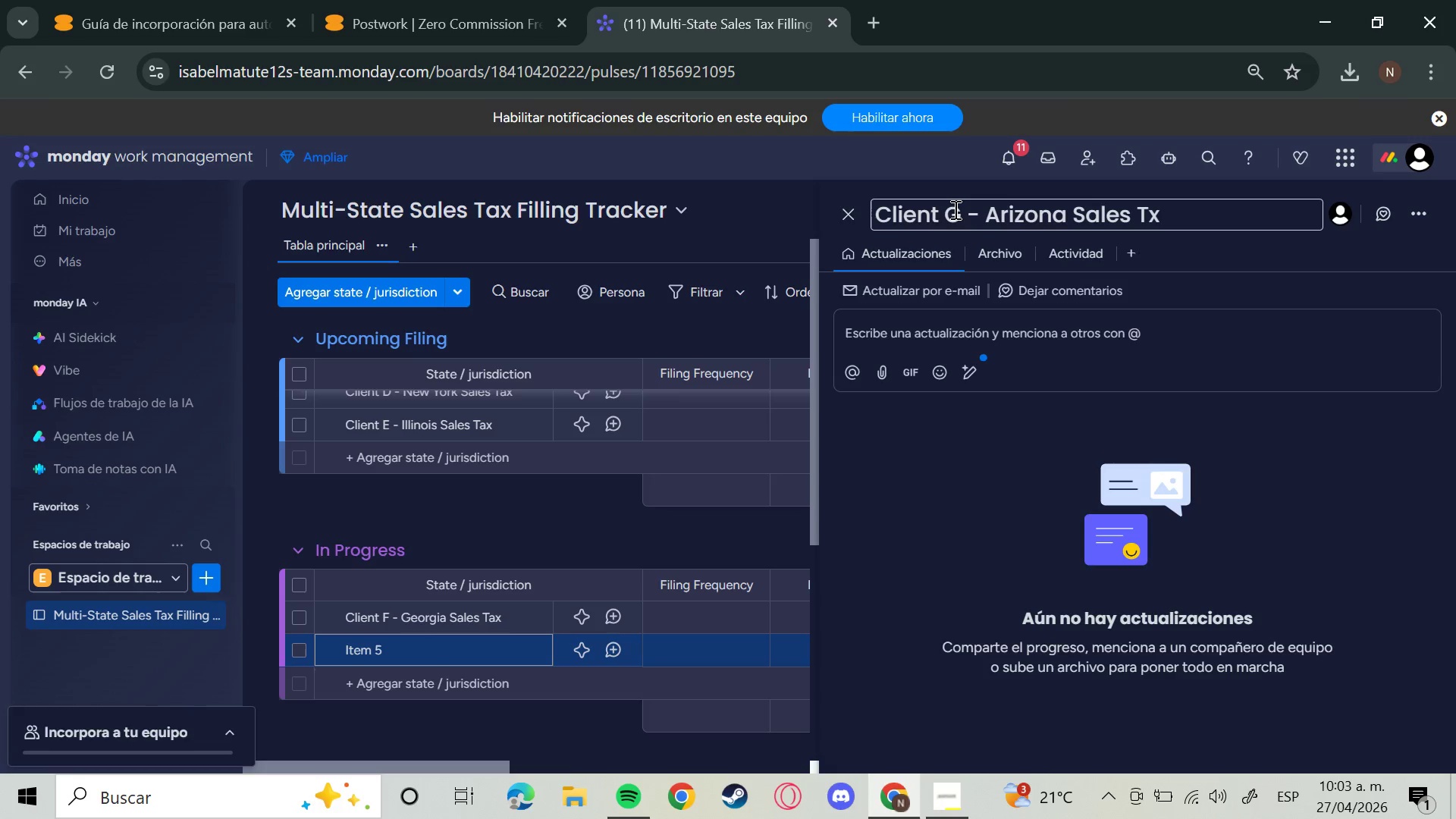 
hold_key(key=Enter, duration=0.67)
 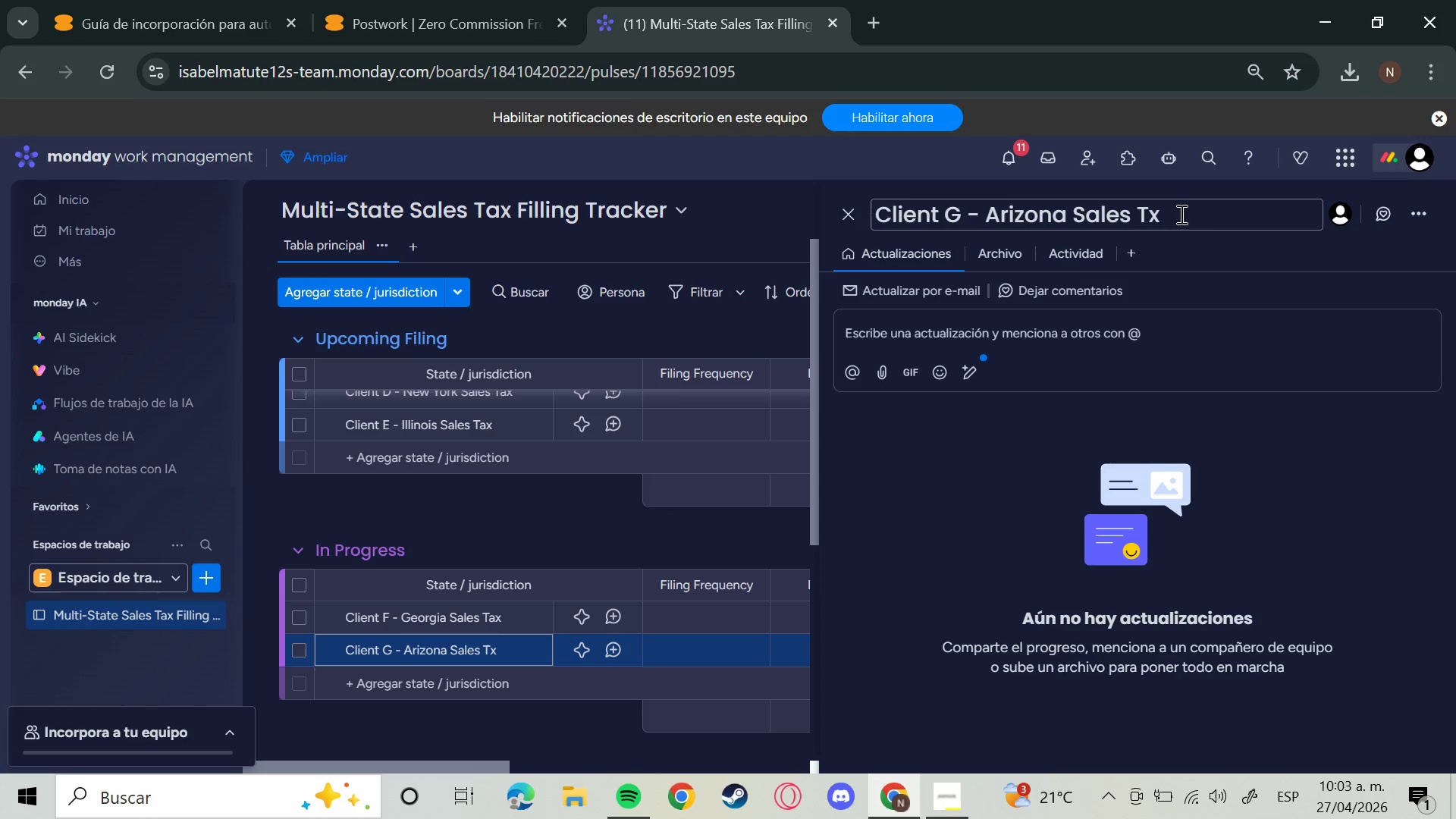 
left_click([1180, 214])
 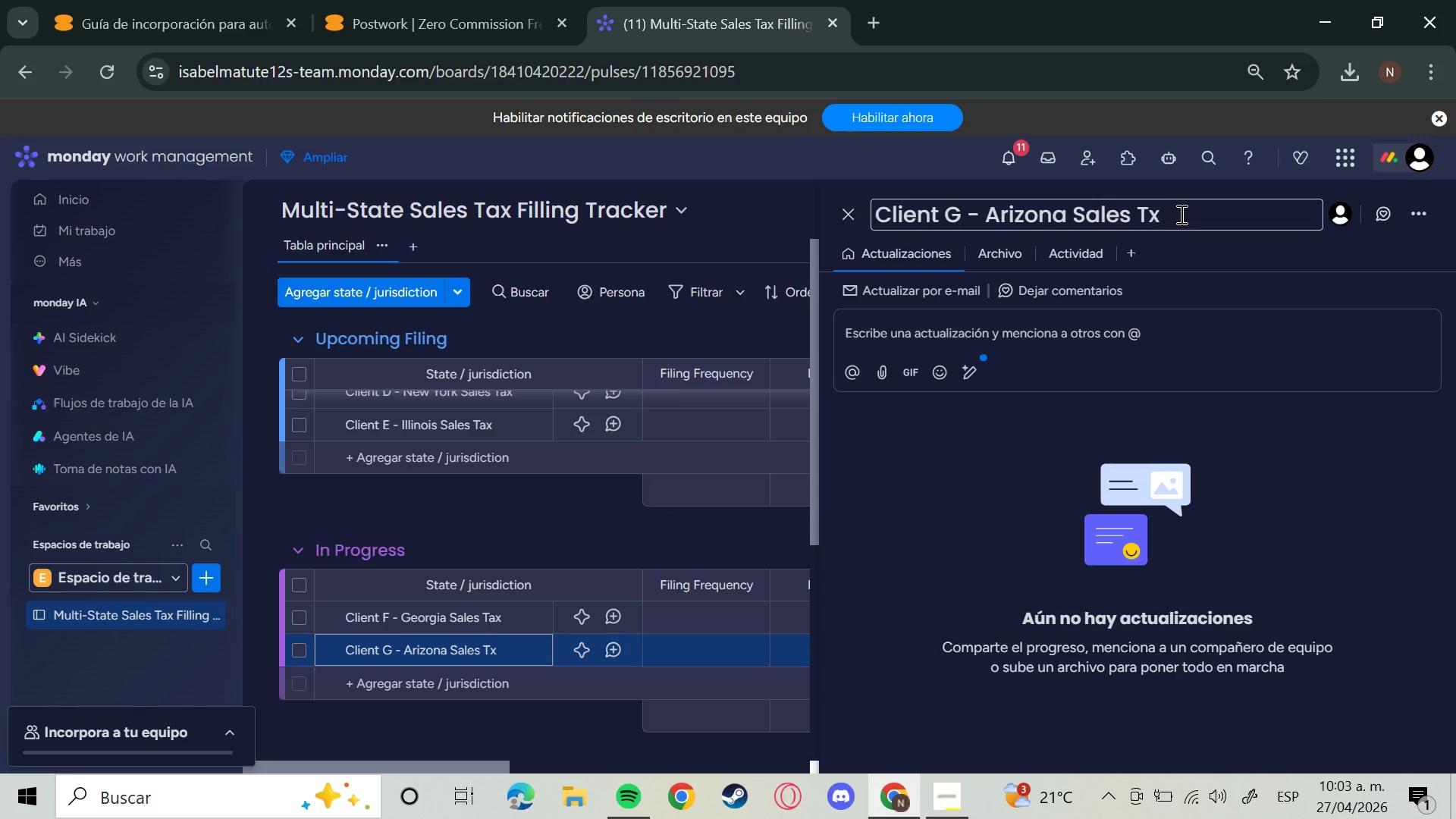 
key(Backspace)
type(ax)
 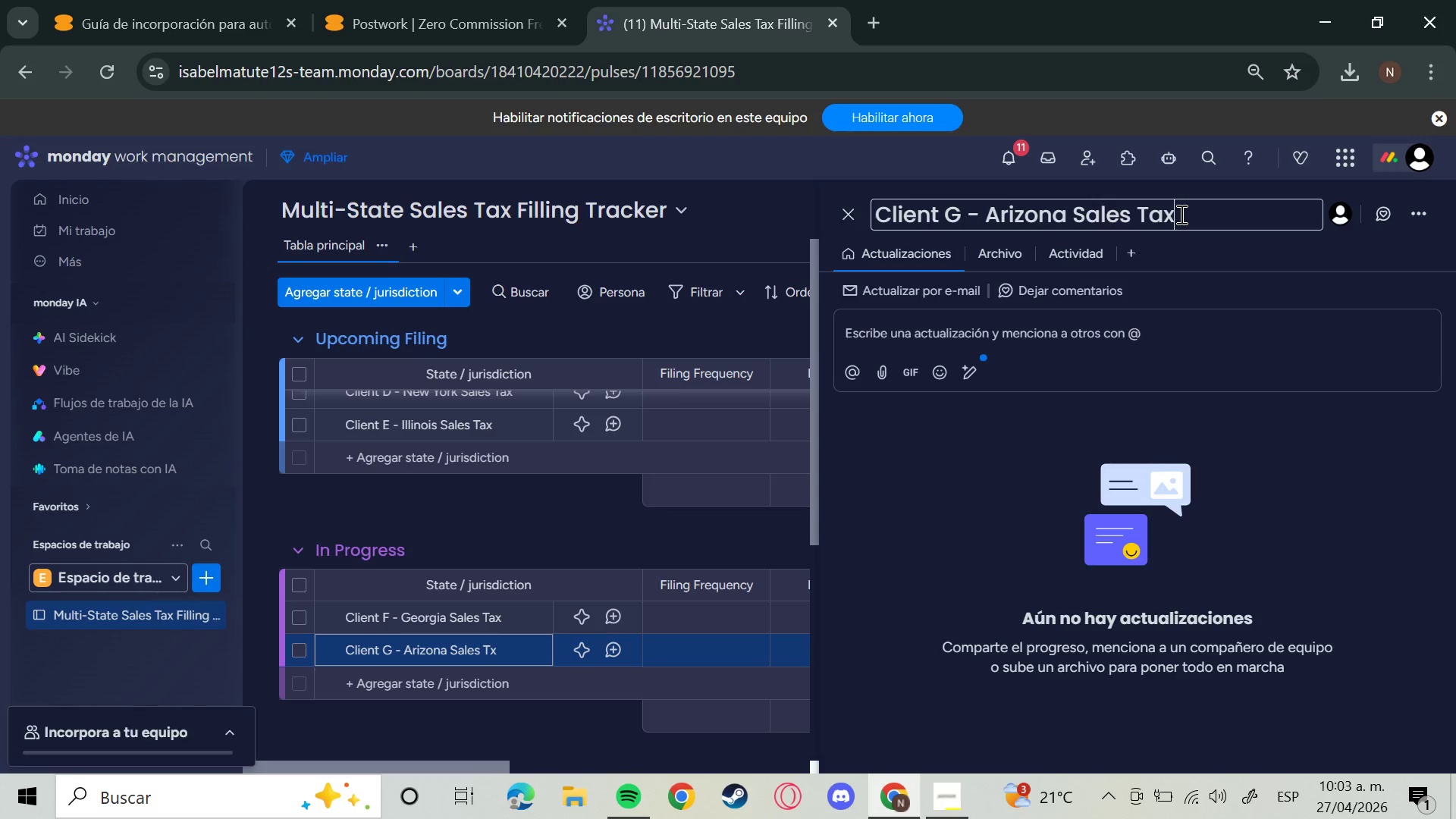 
key(Enter)
 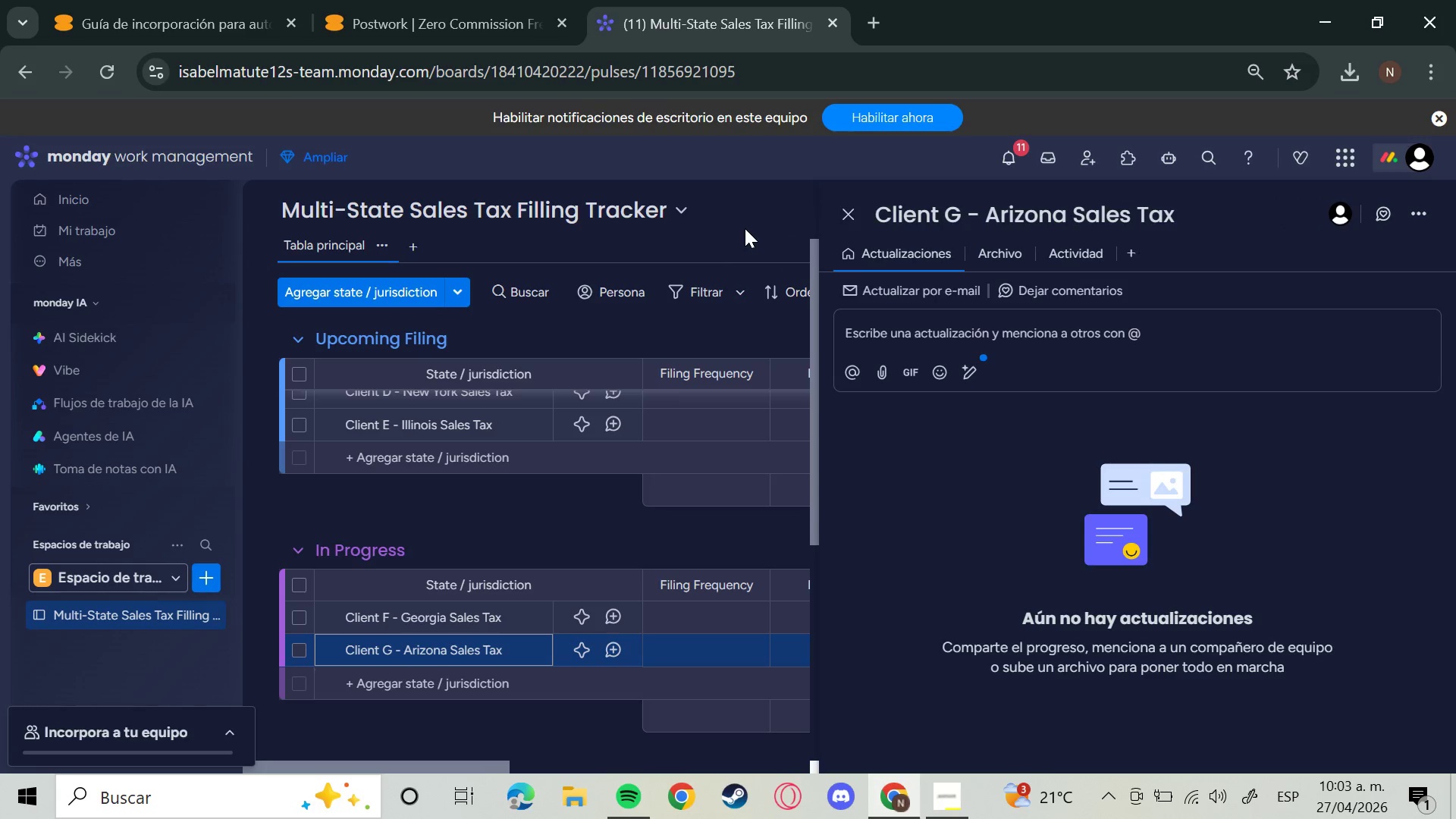 
left_click([745, 228])
 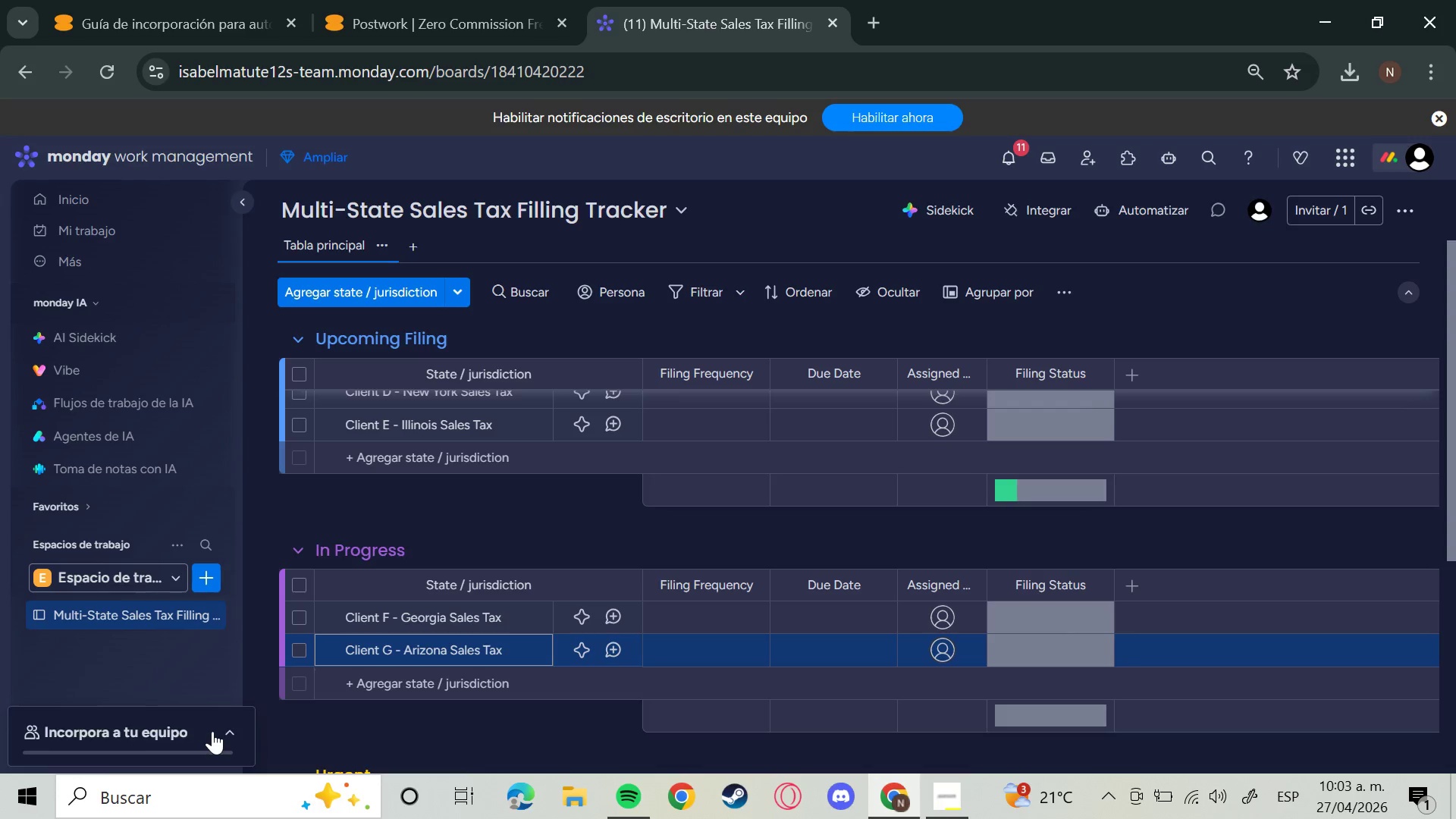 
left_click([422, 685])
 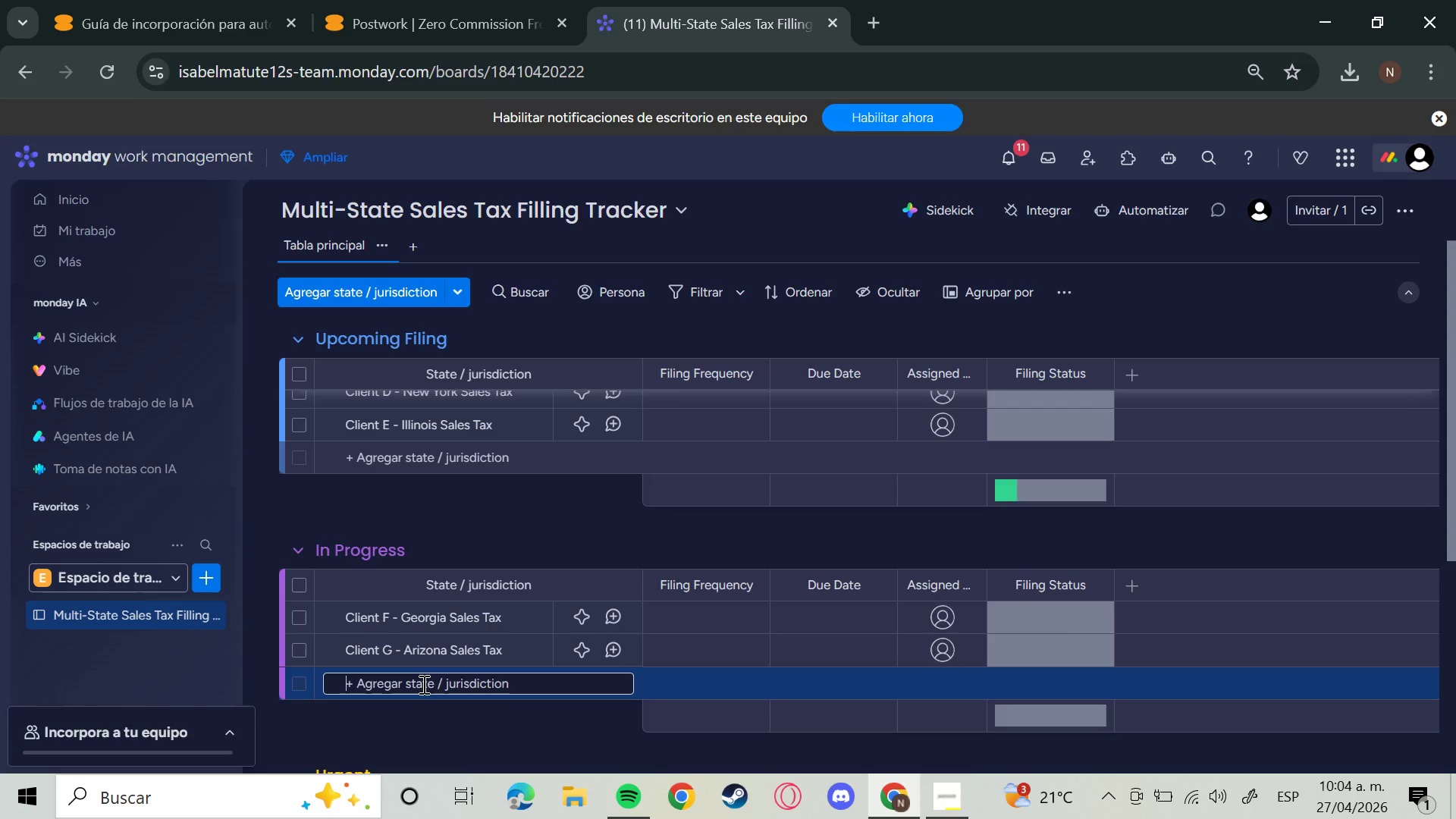 
type(Client H - Washington Sles)
key(Backspace)
key(Backspace)
key(Backspace)
type(ales Tax)
 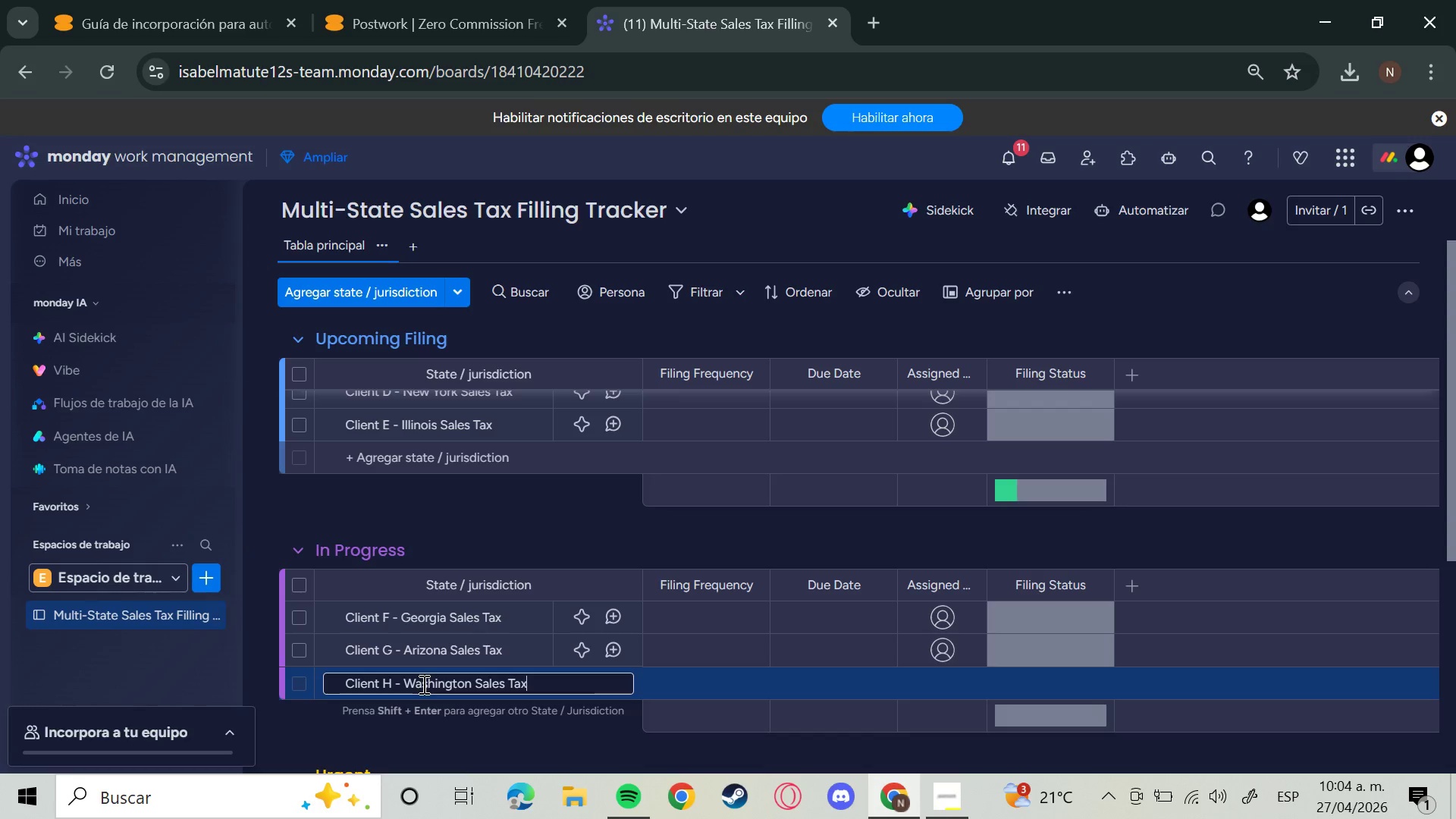 
key(Shift+ShiftLeft)
 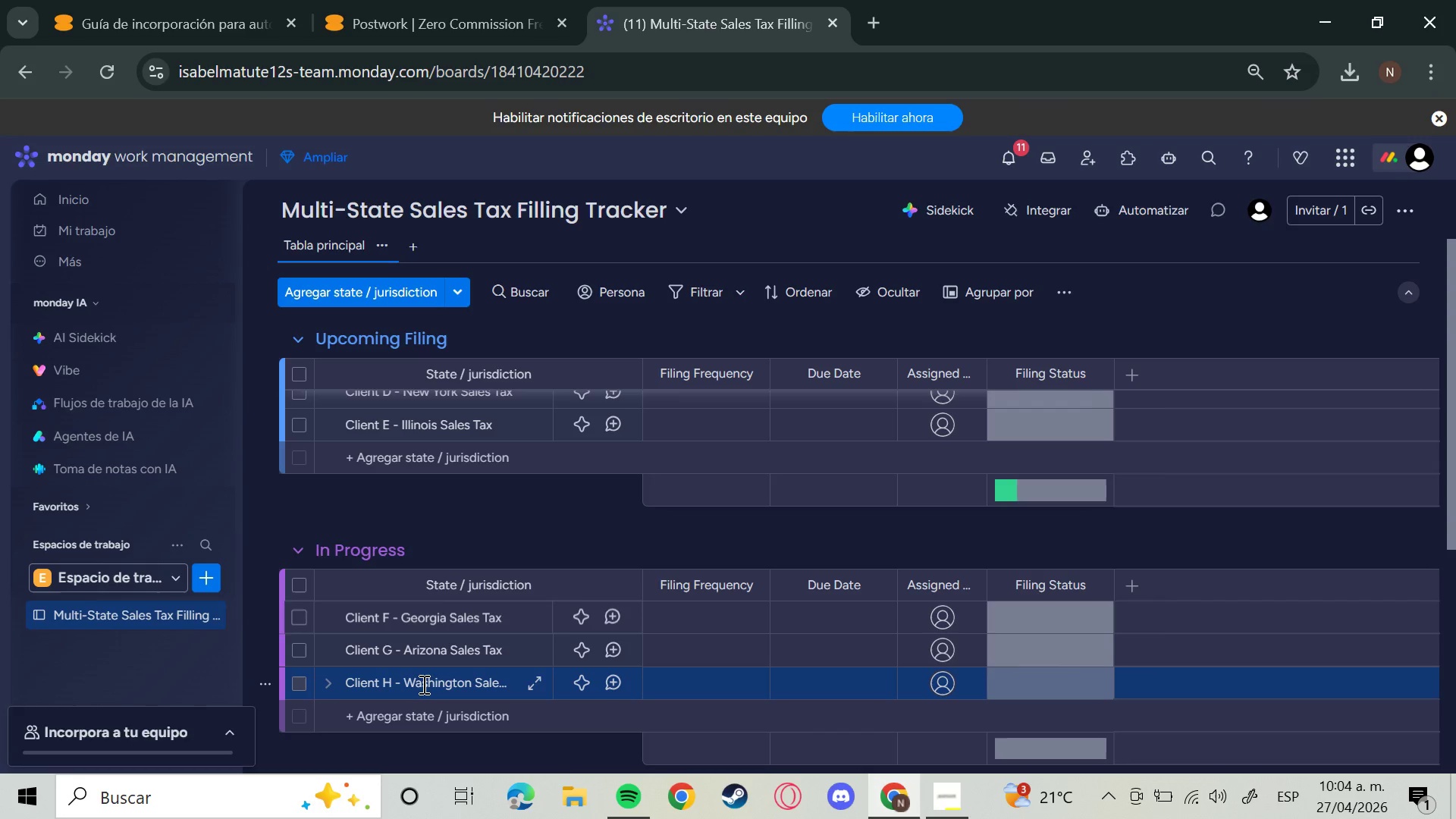 
key(Enter)
 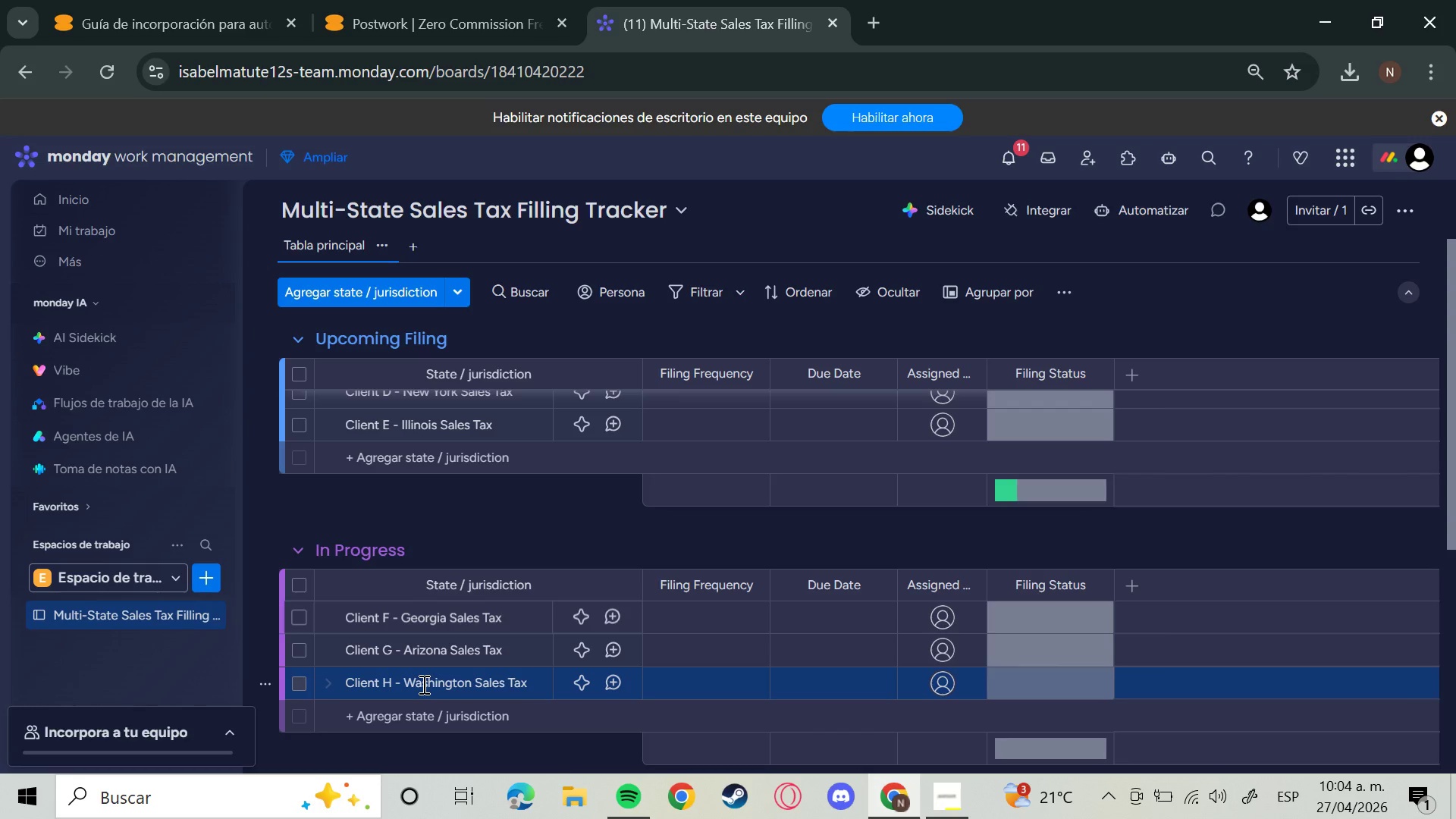 
key(CapsLock)
 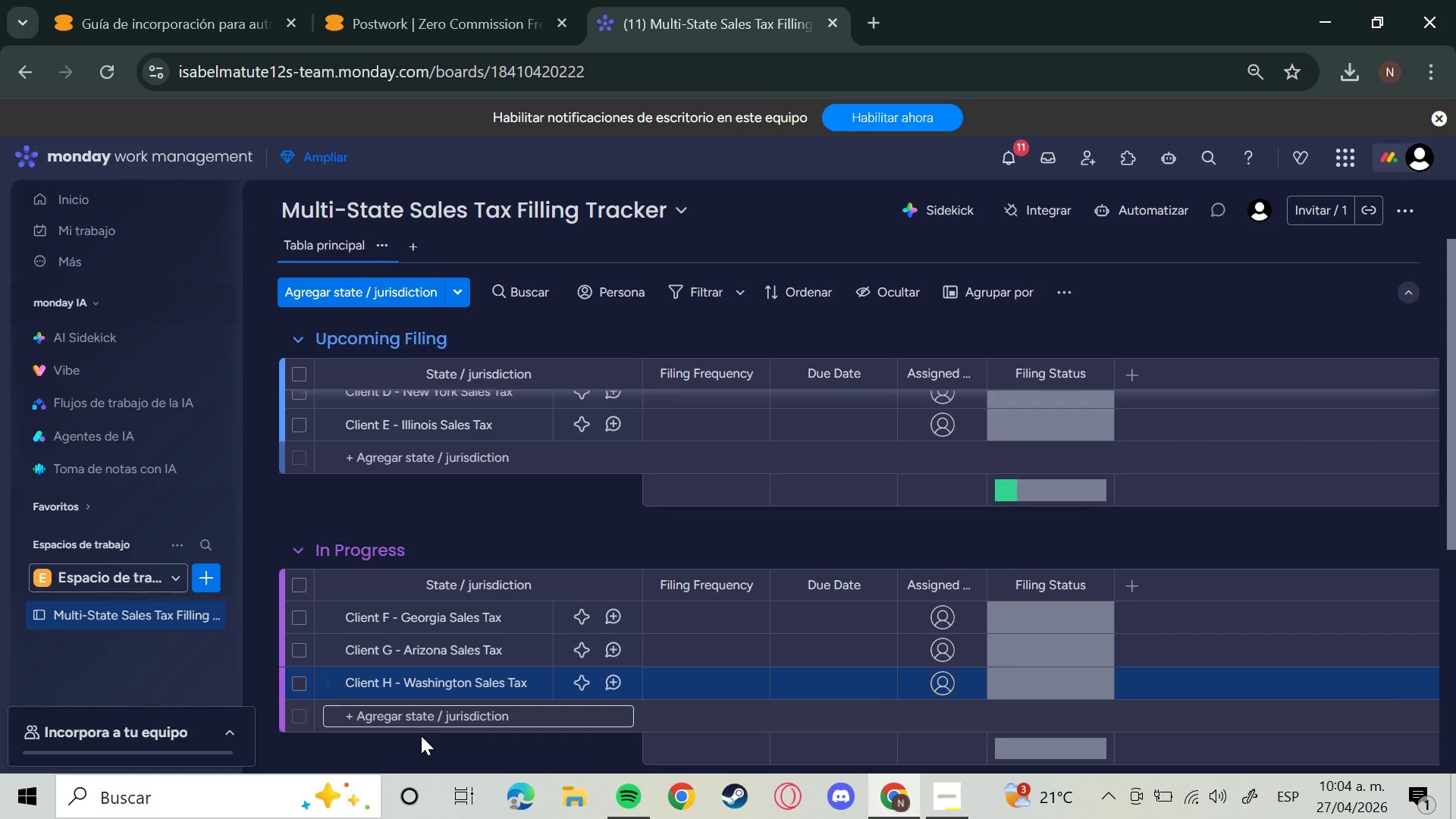 
double_click([422, 718])
 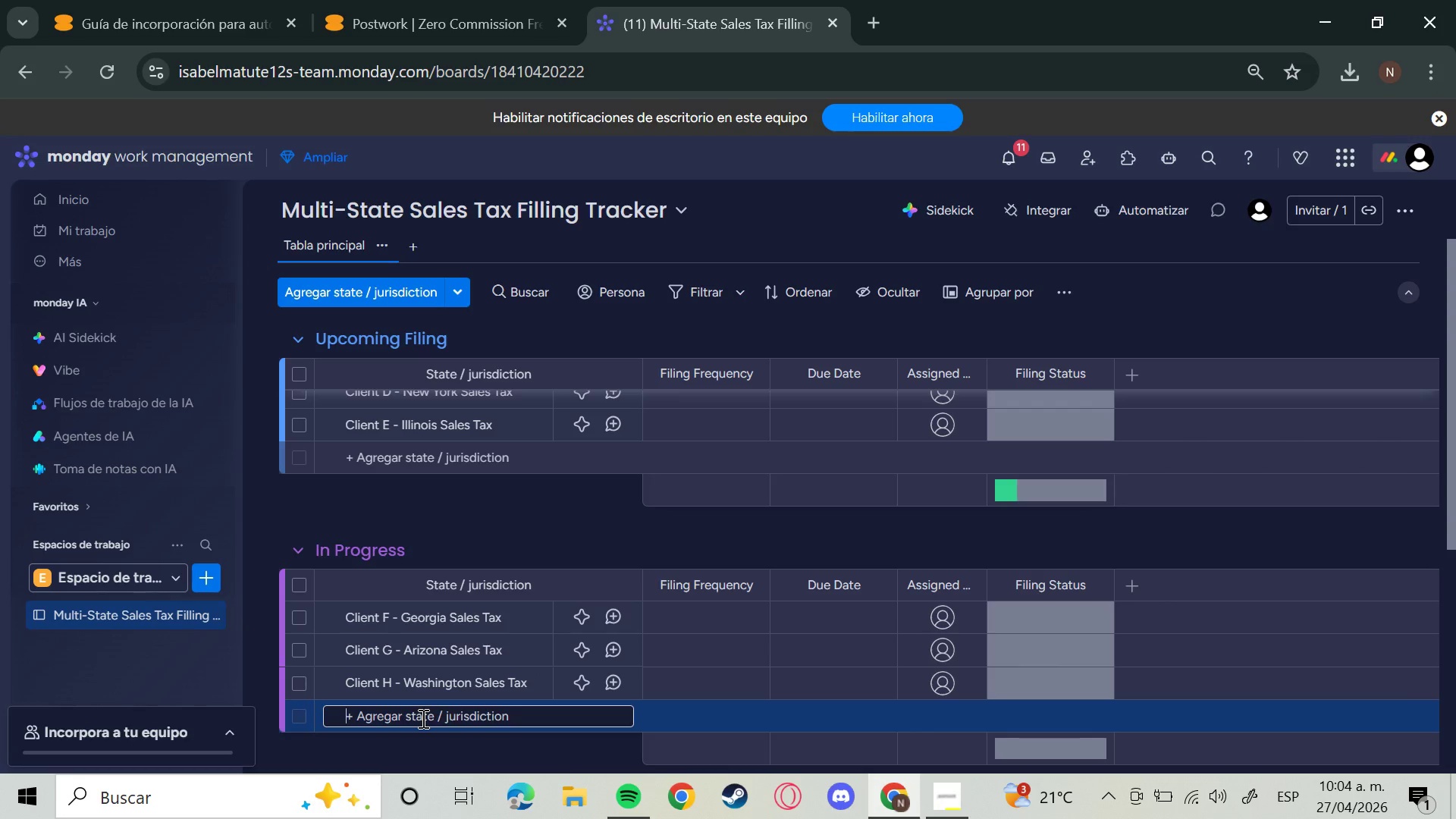 
key(CapsLock)
 